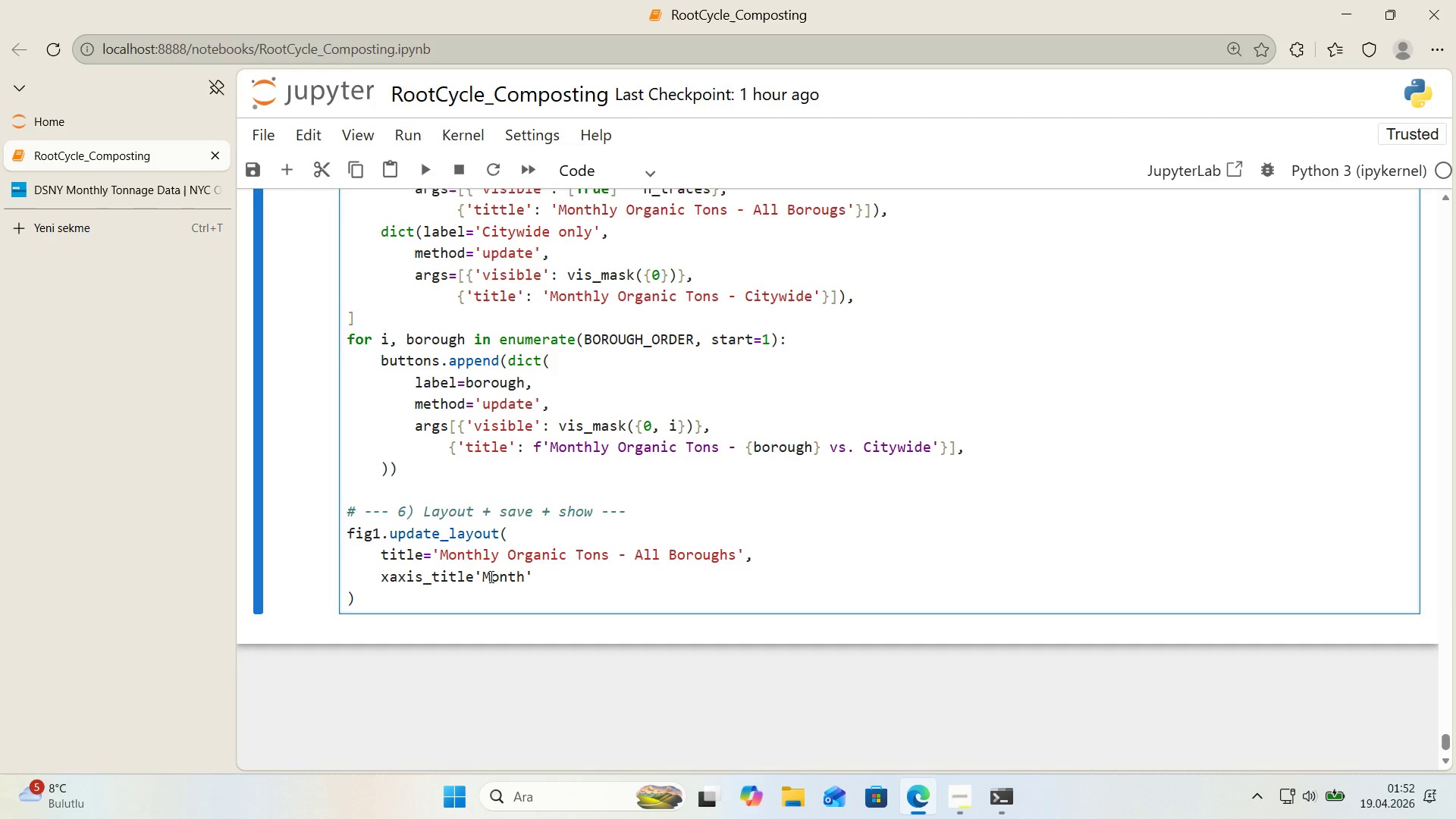 
key(Shift+ShiftRight)
 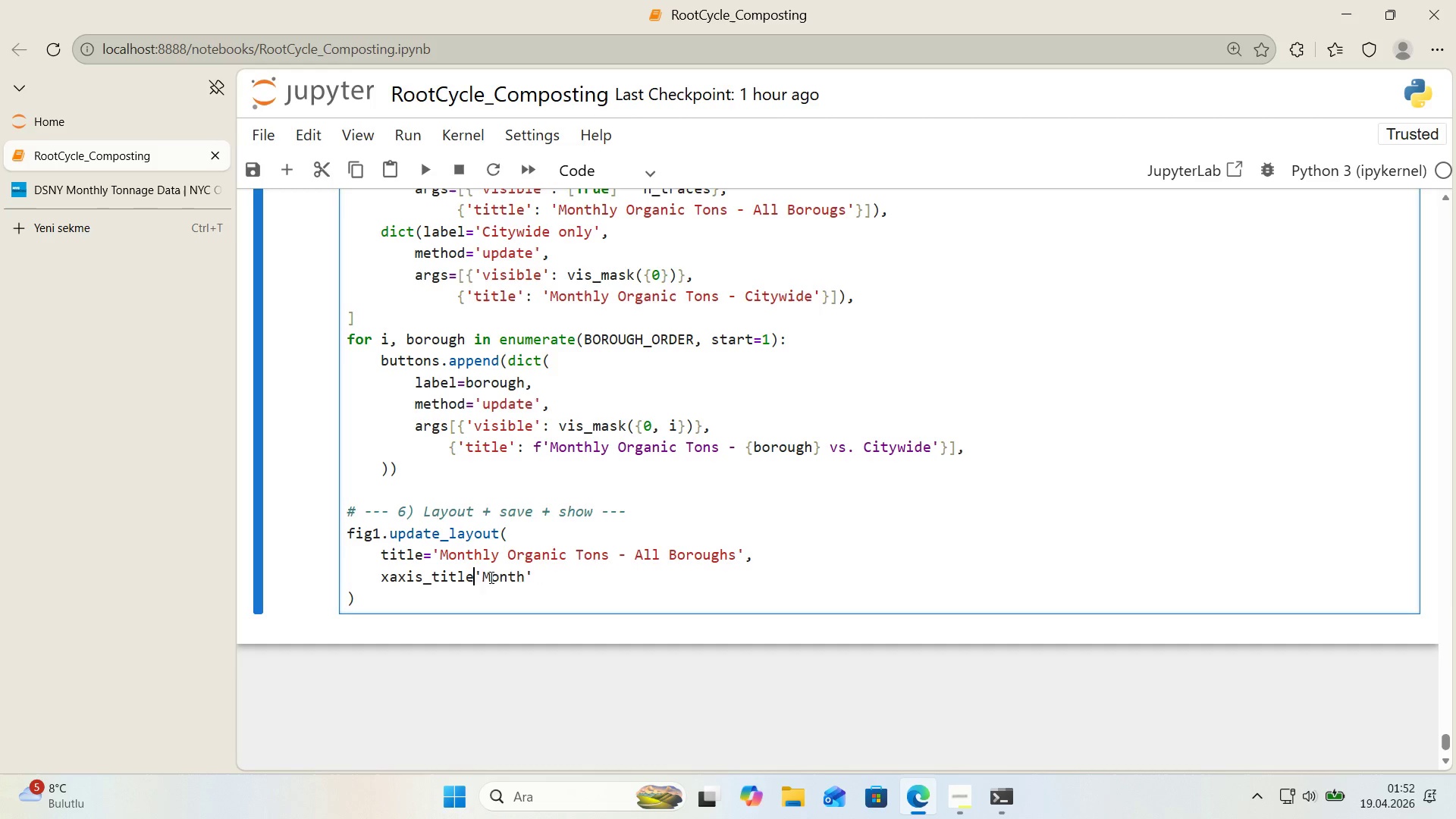 
key(Shift+0)
 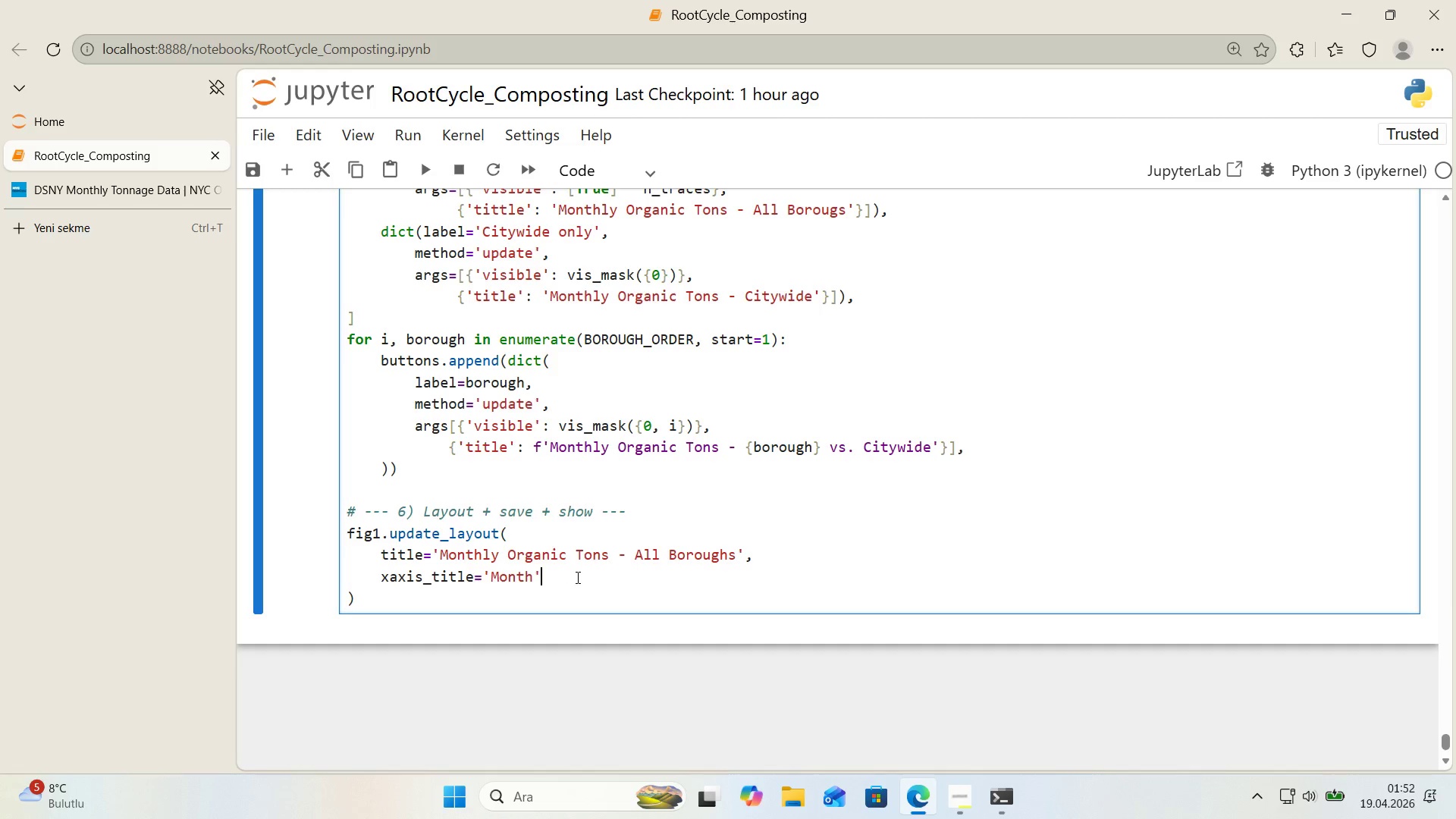 
key(Comma)
 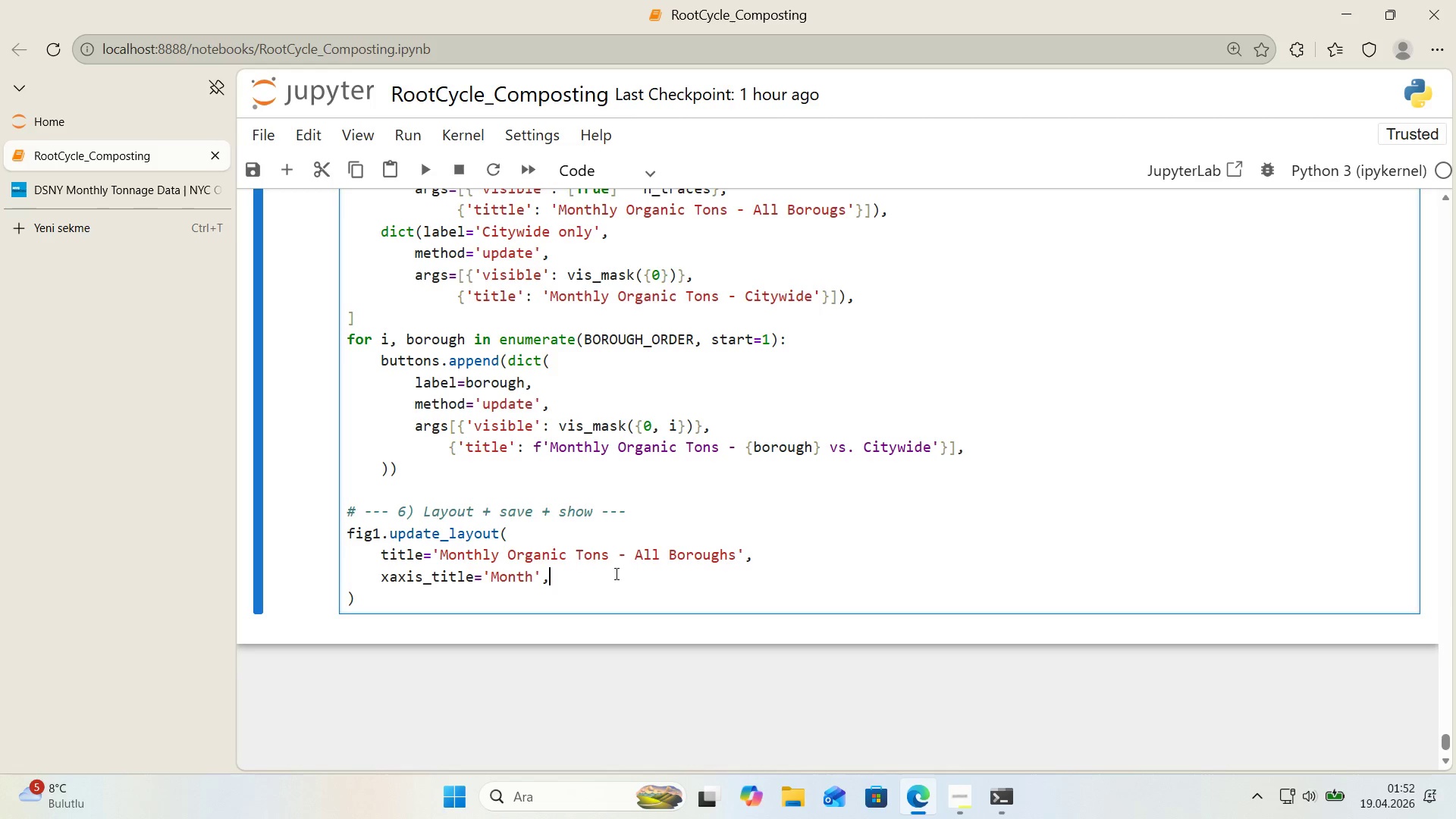 
key(Enter)
 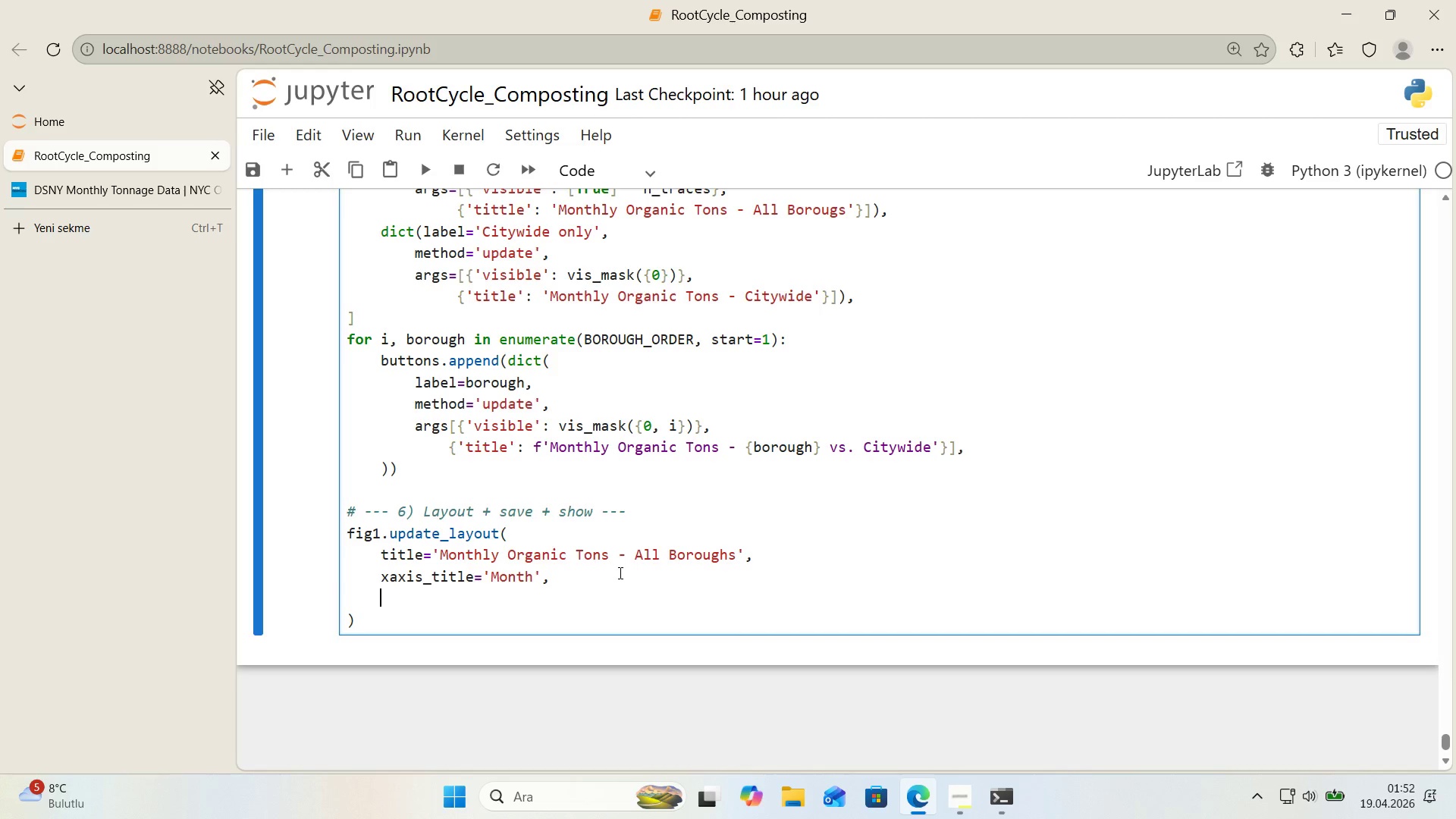 
type(yax's_t'tle)@@)
 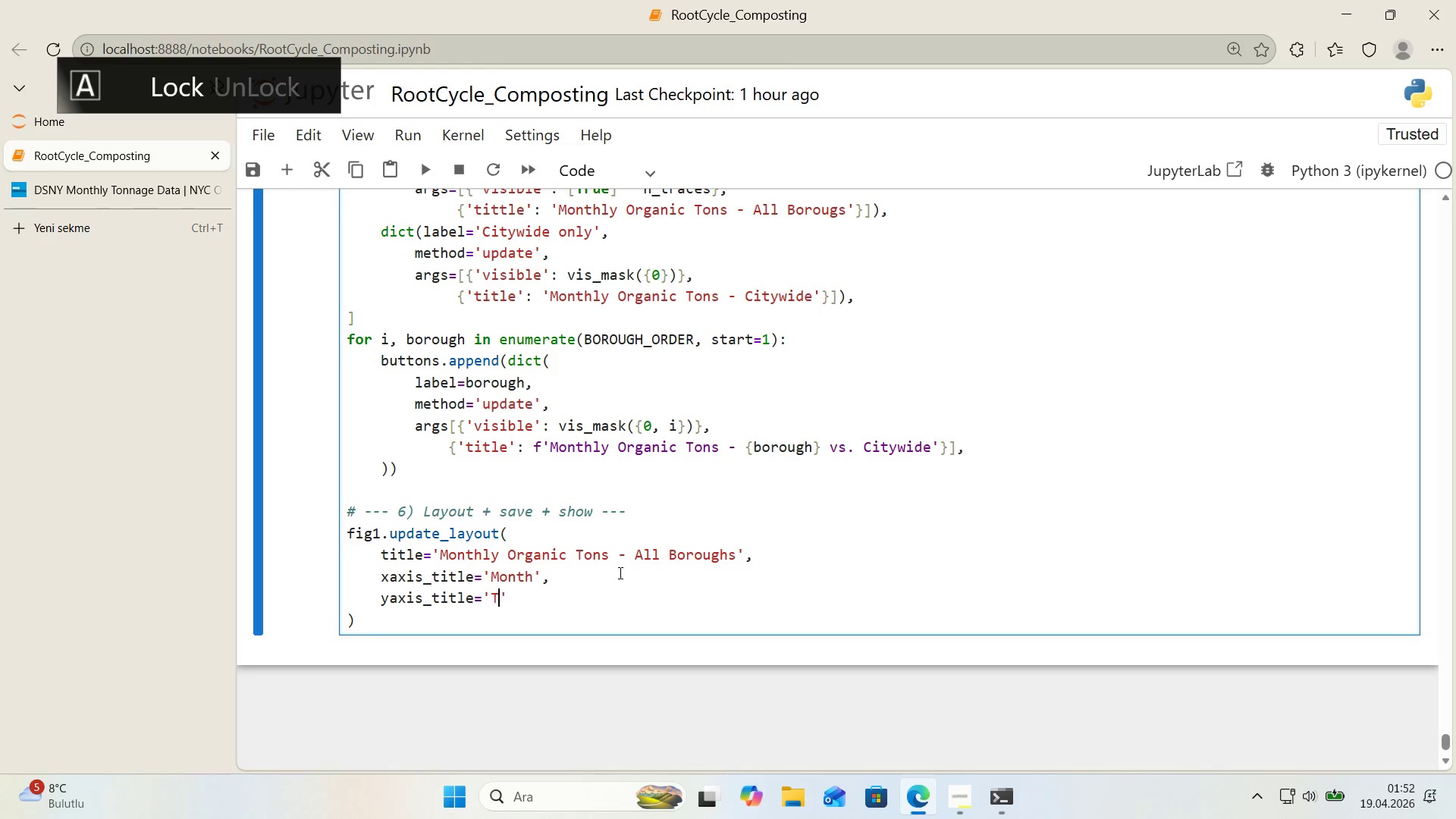 
 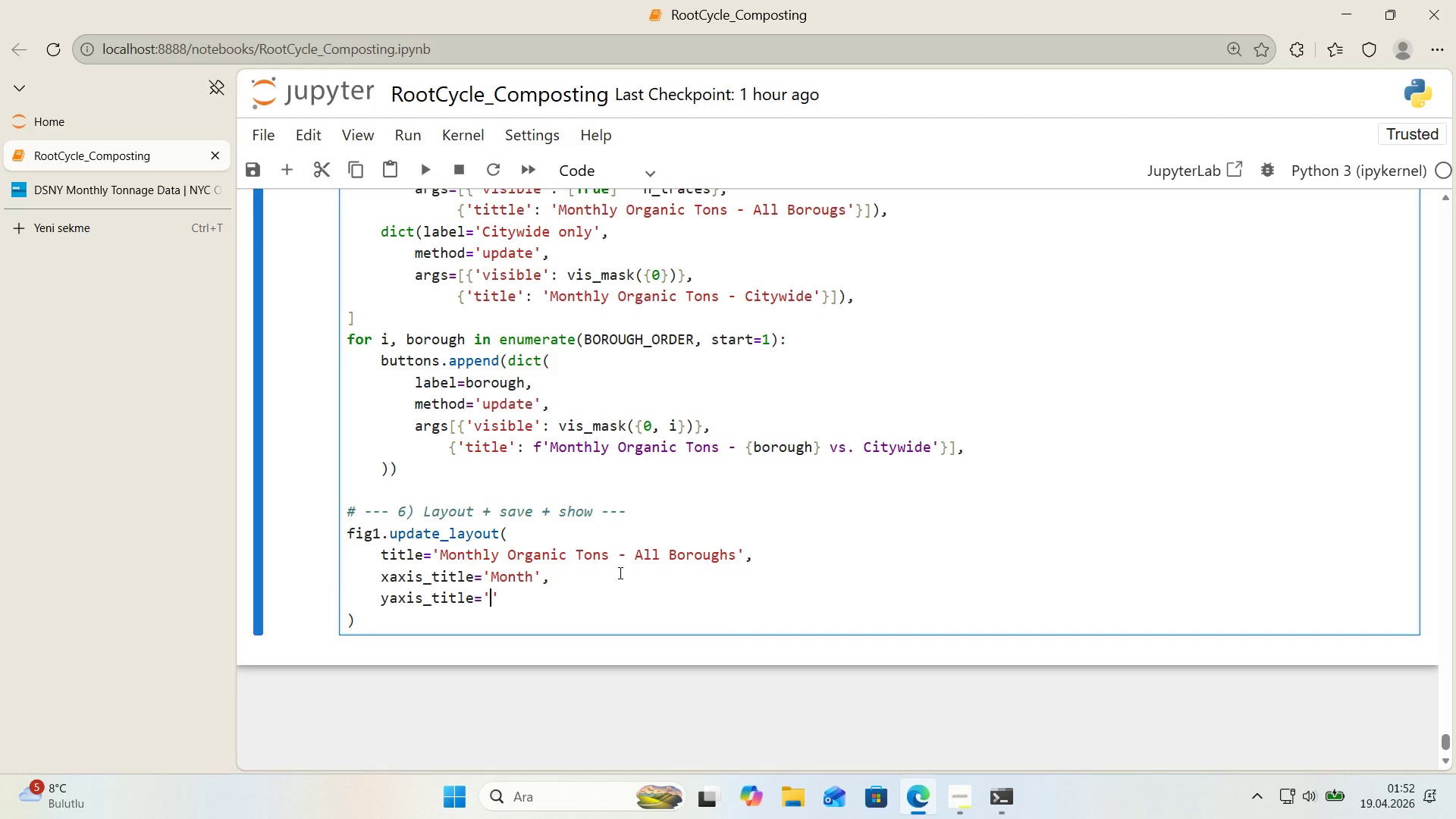 
key(ArrowLeft)
 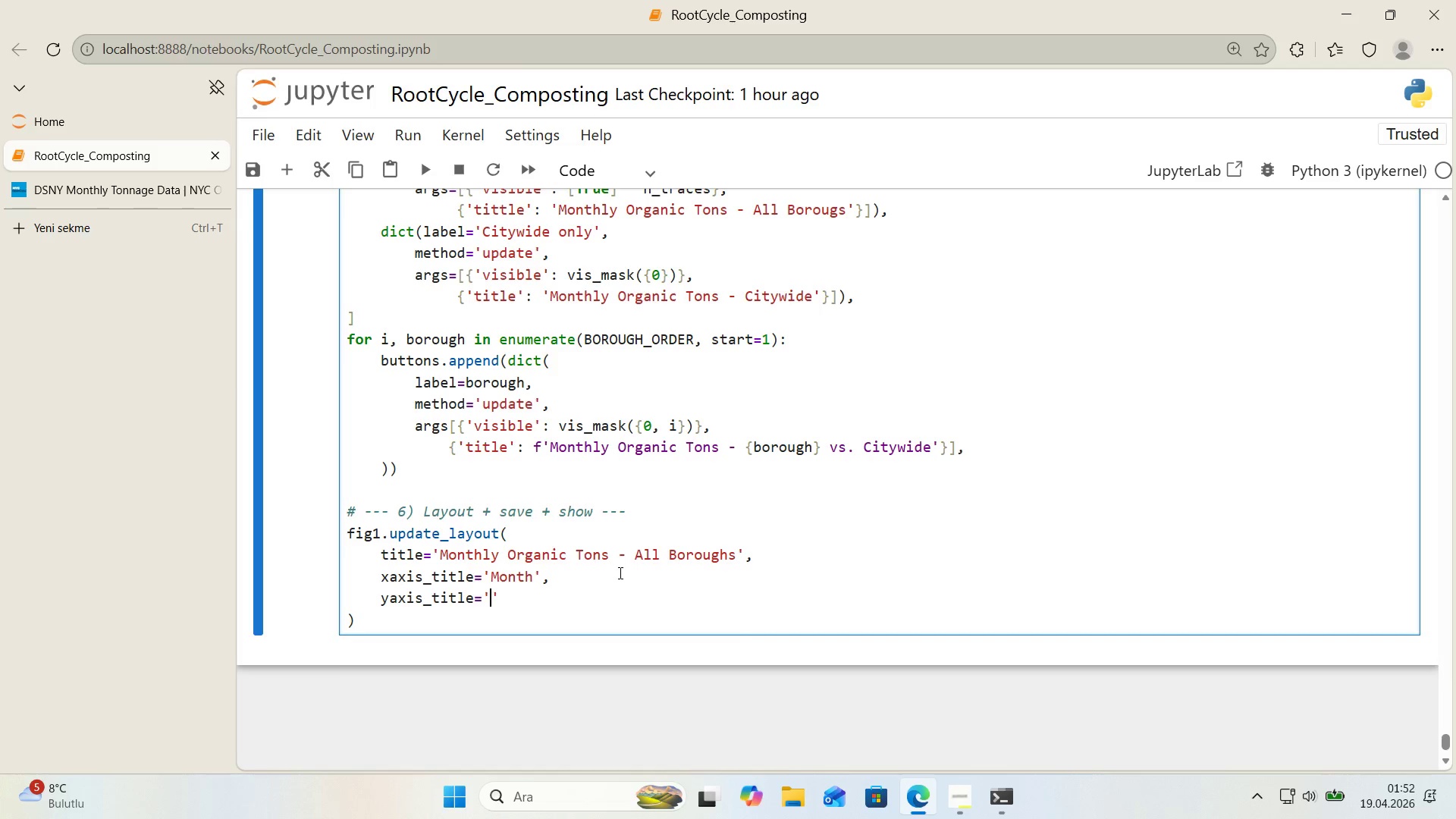 
type(Tons)
 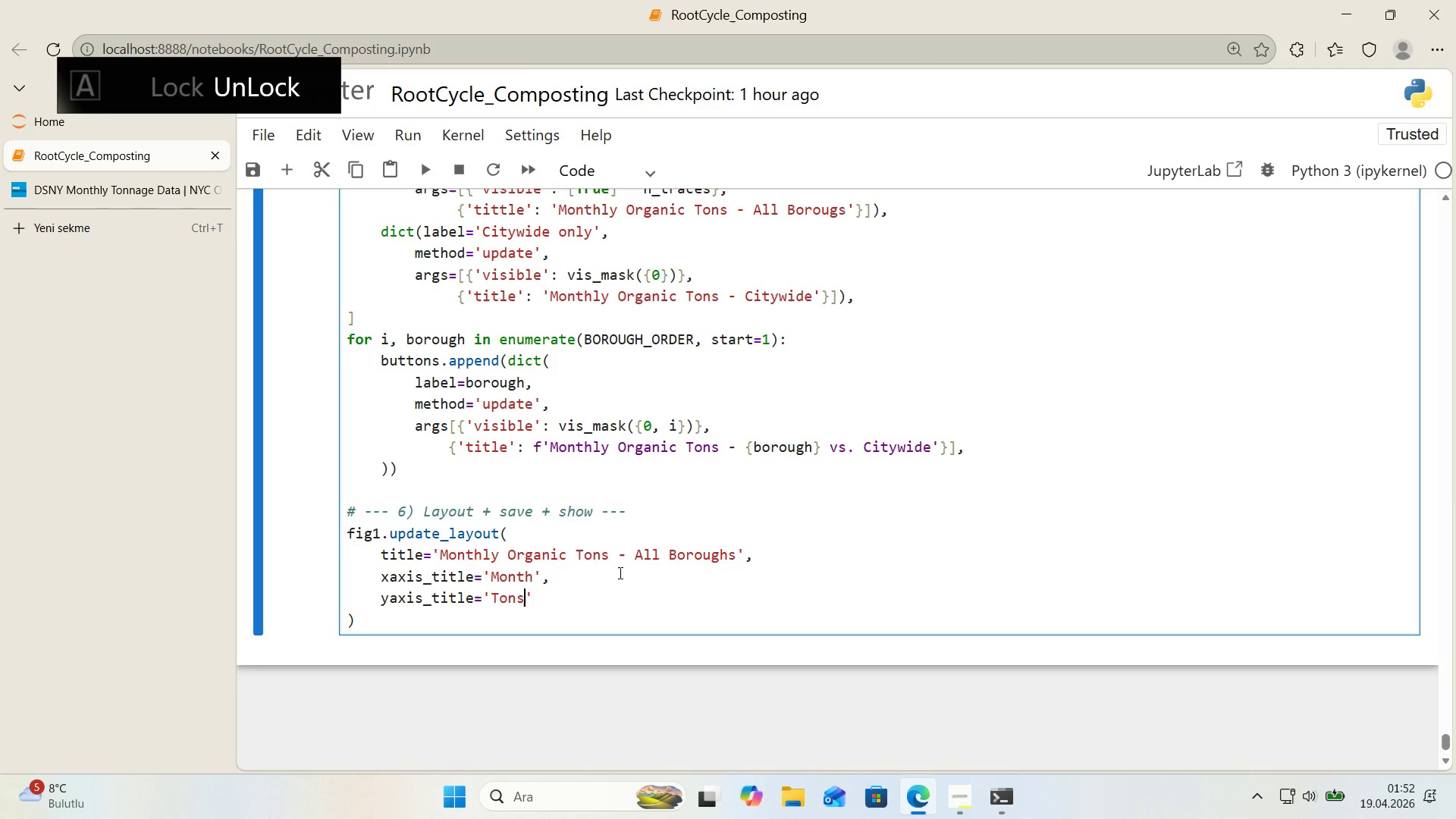 
key(ArrowRight)
 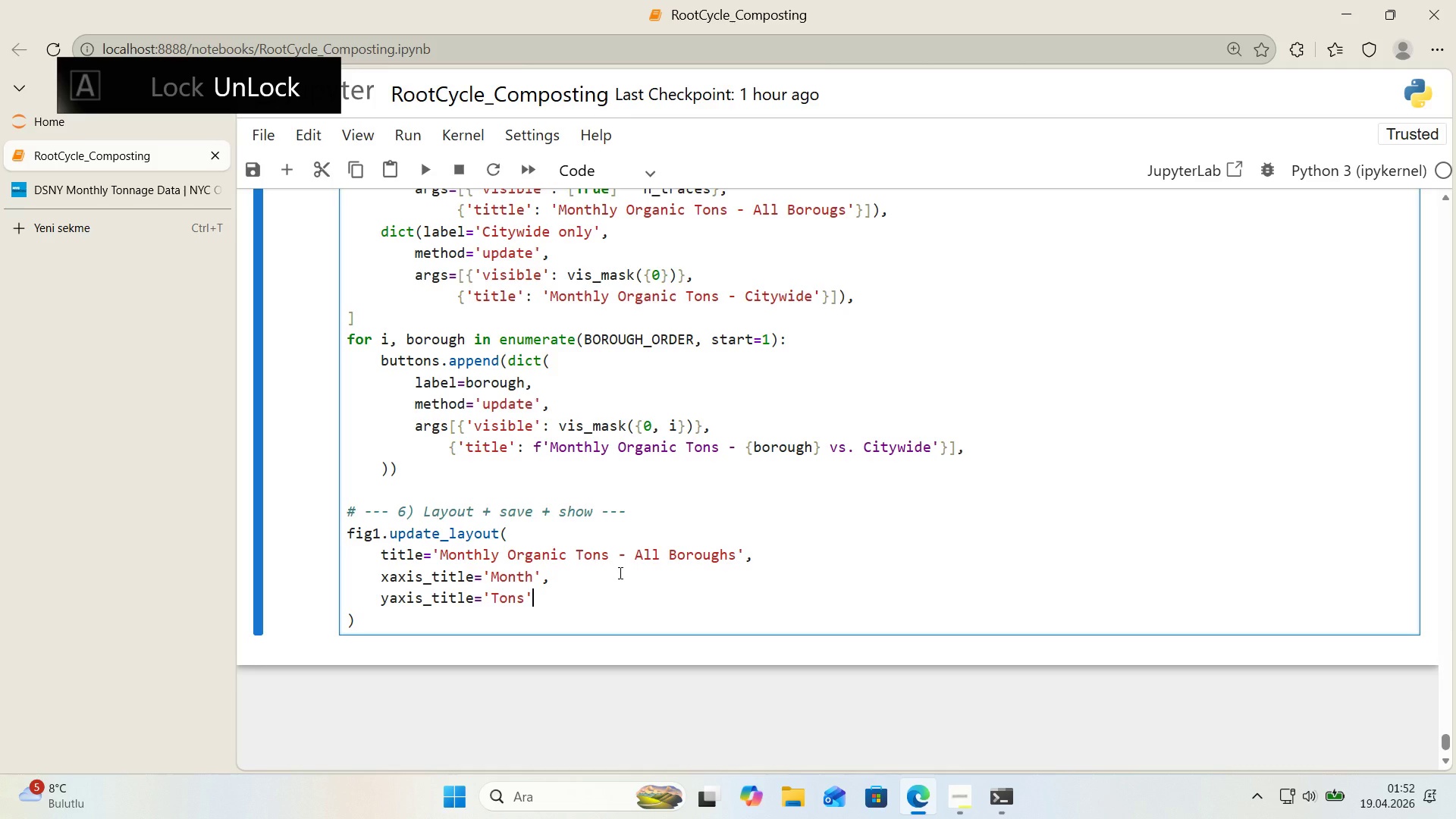 
key(Comma)
 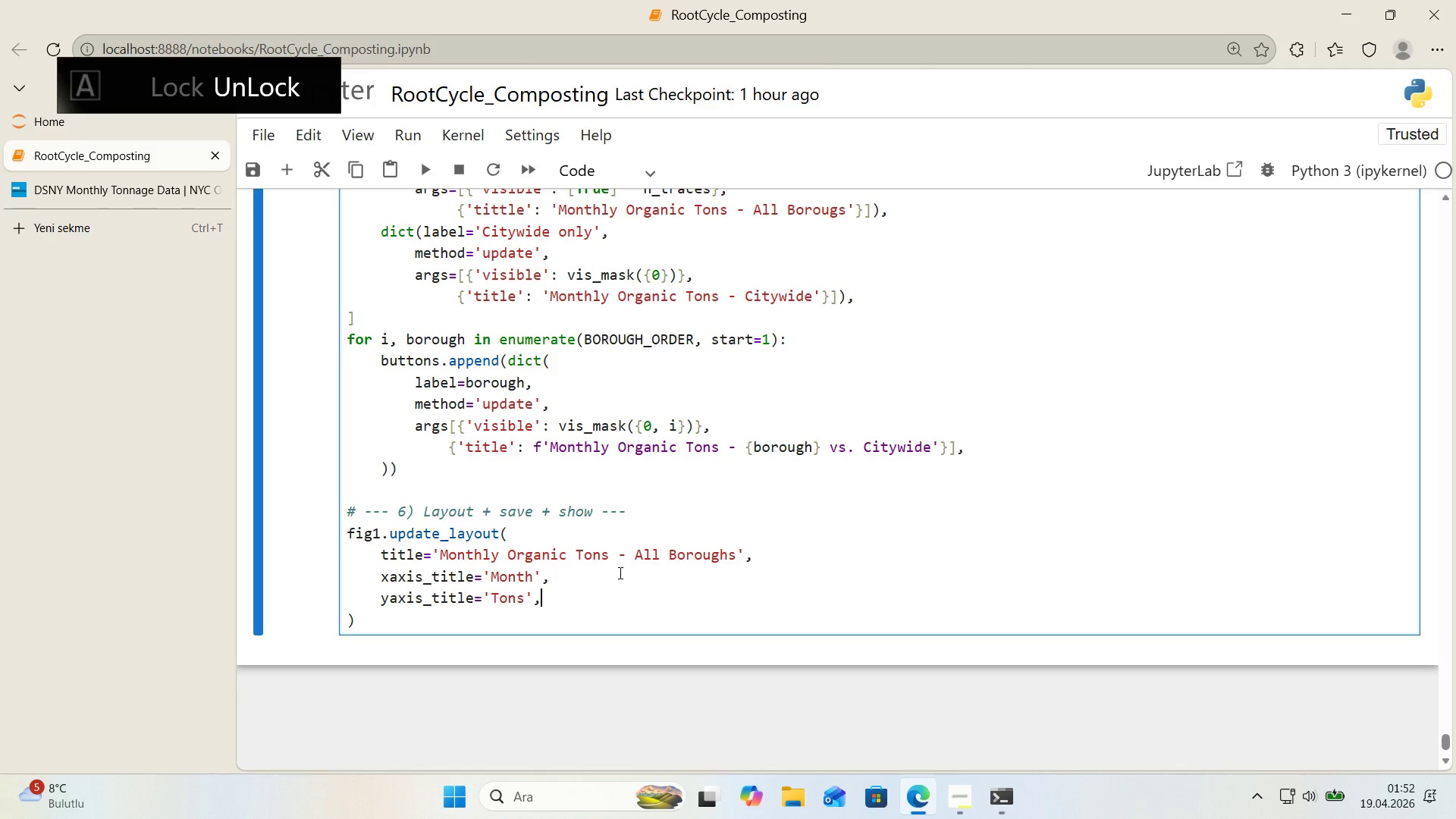 
key(Enter)
 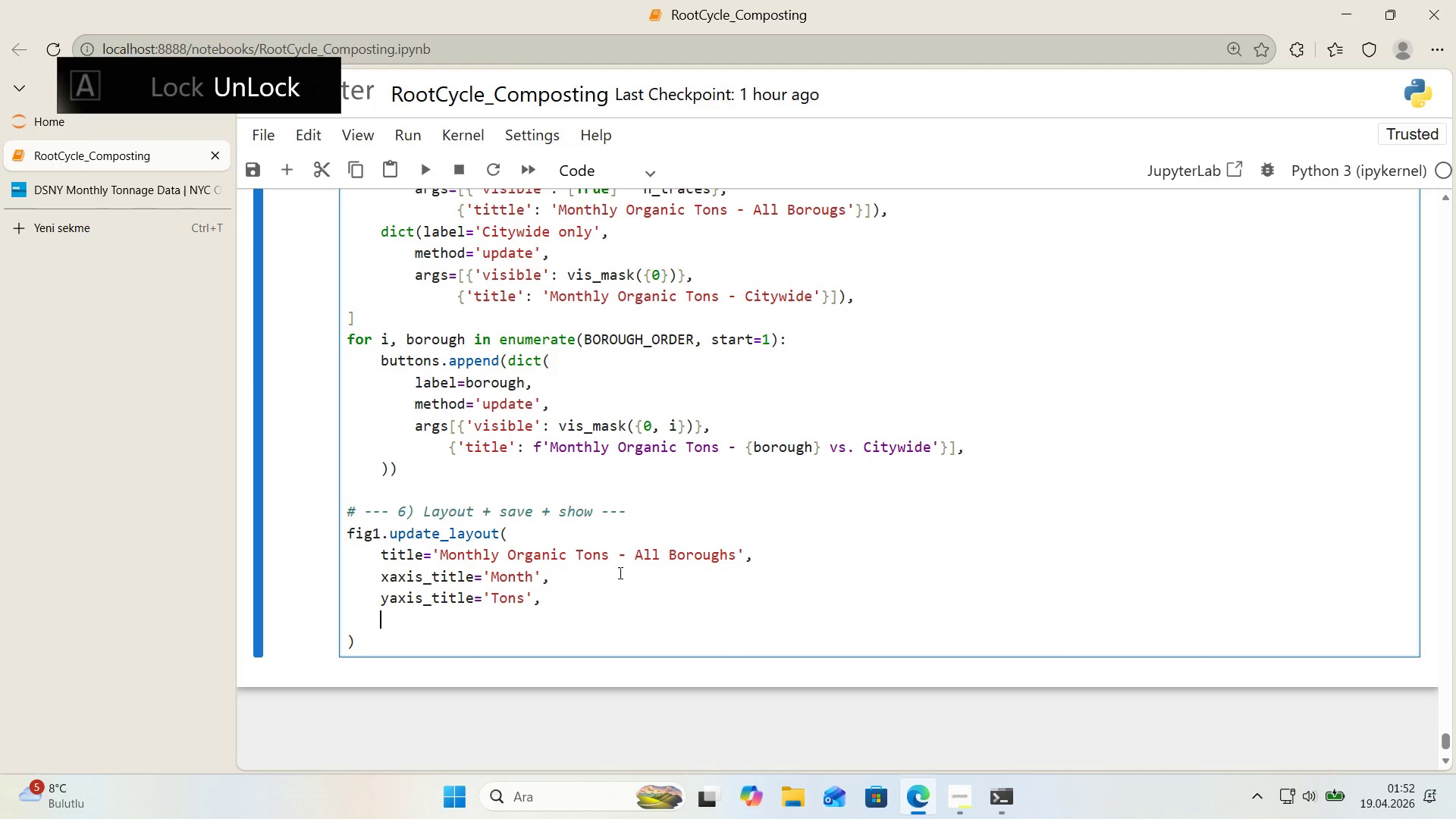 
type(legend)d'ct*()
 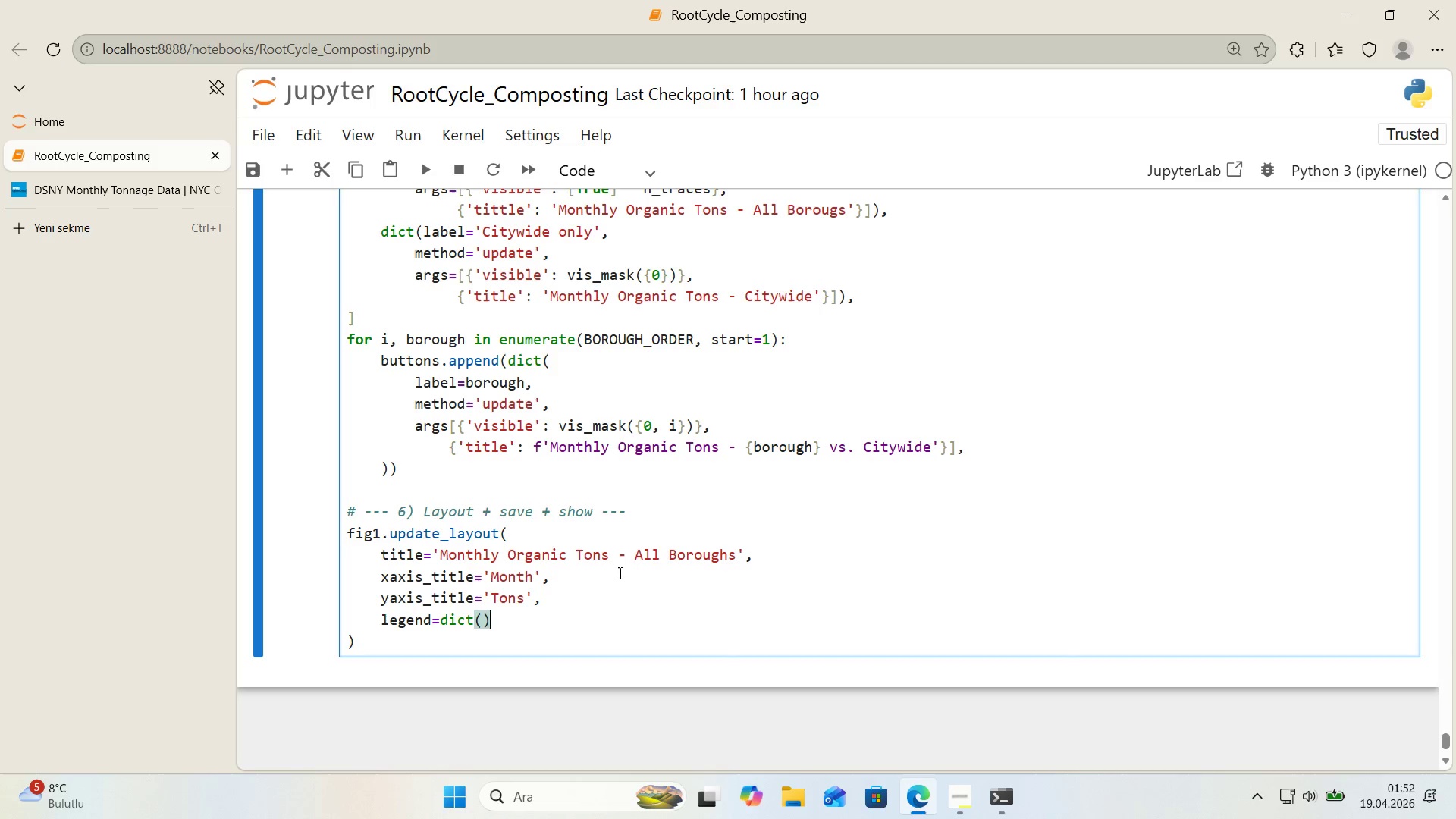 
key(ArrowLeft)
 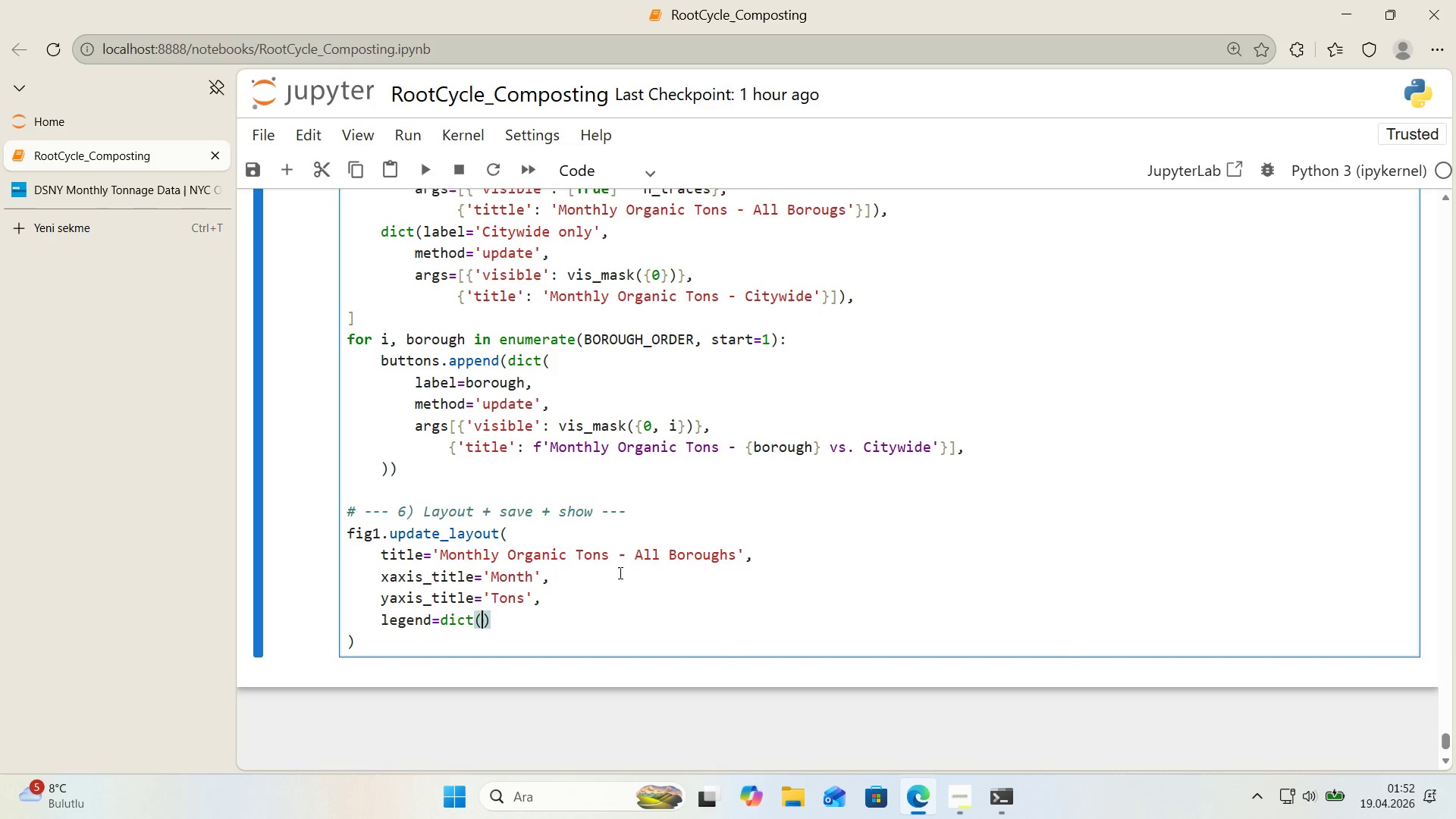 
type(or'entat'on)@@)
 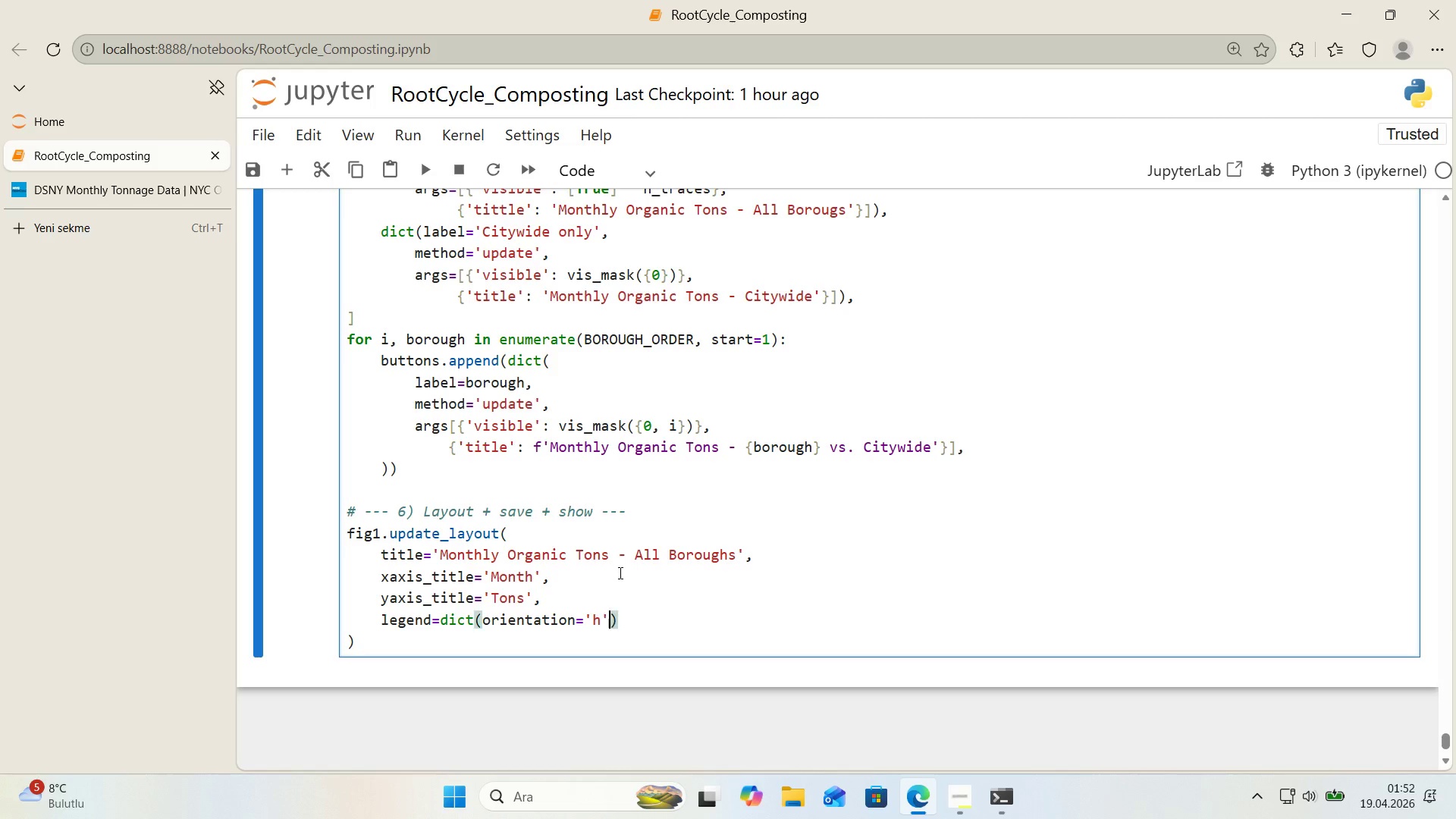 
 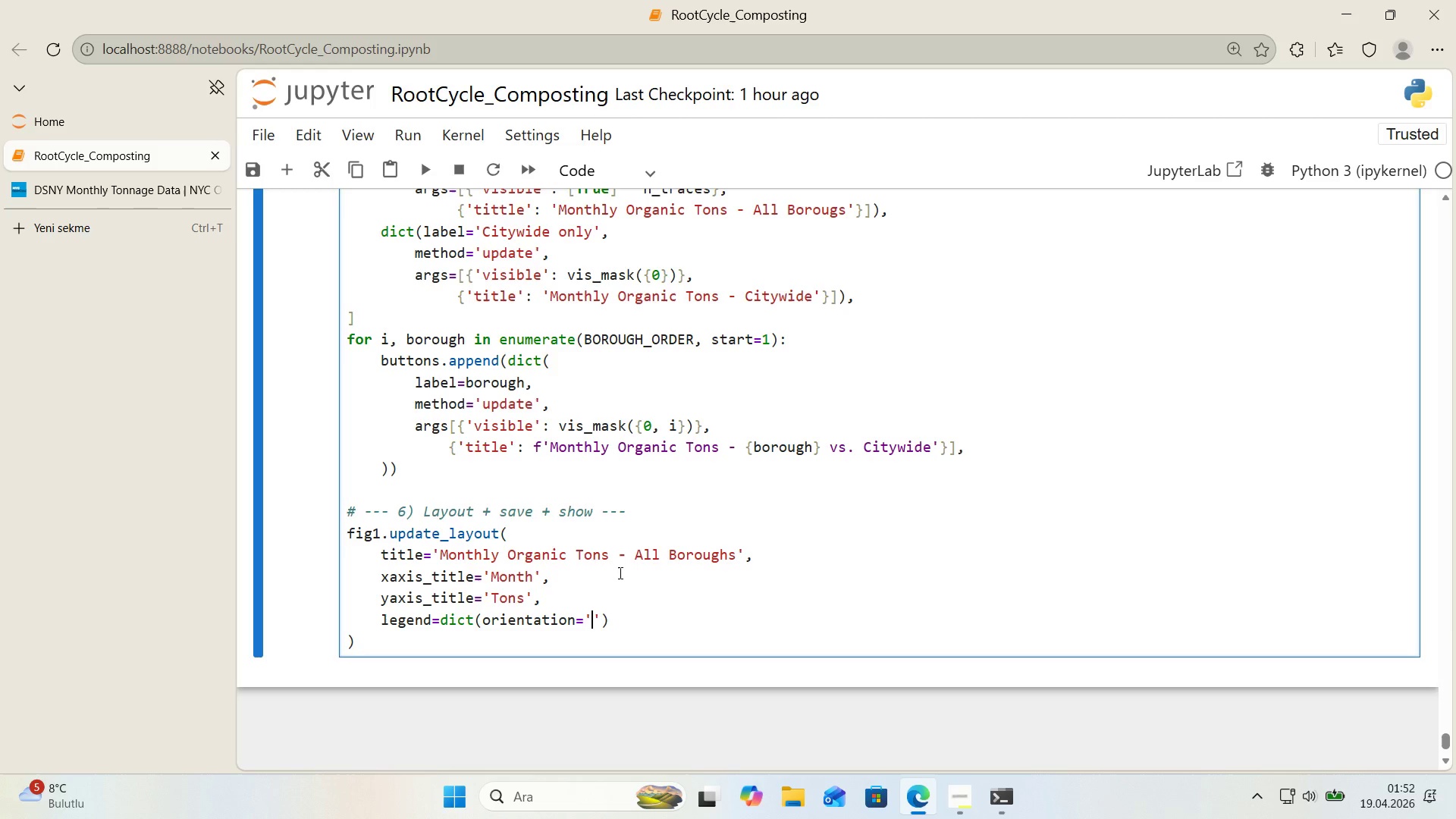 
key(ArrowLeft)
 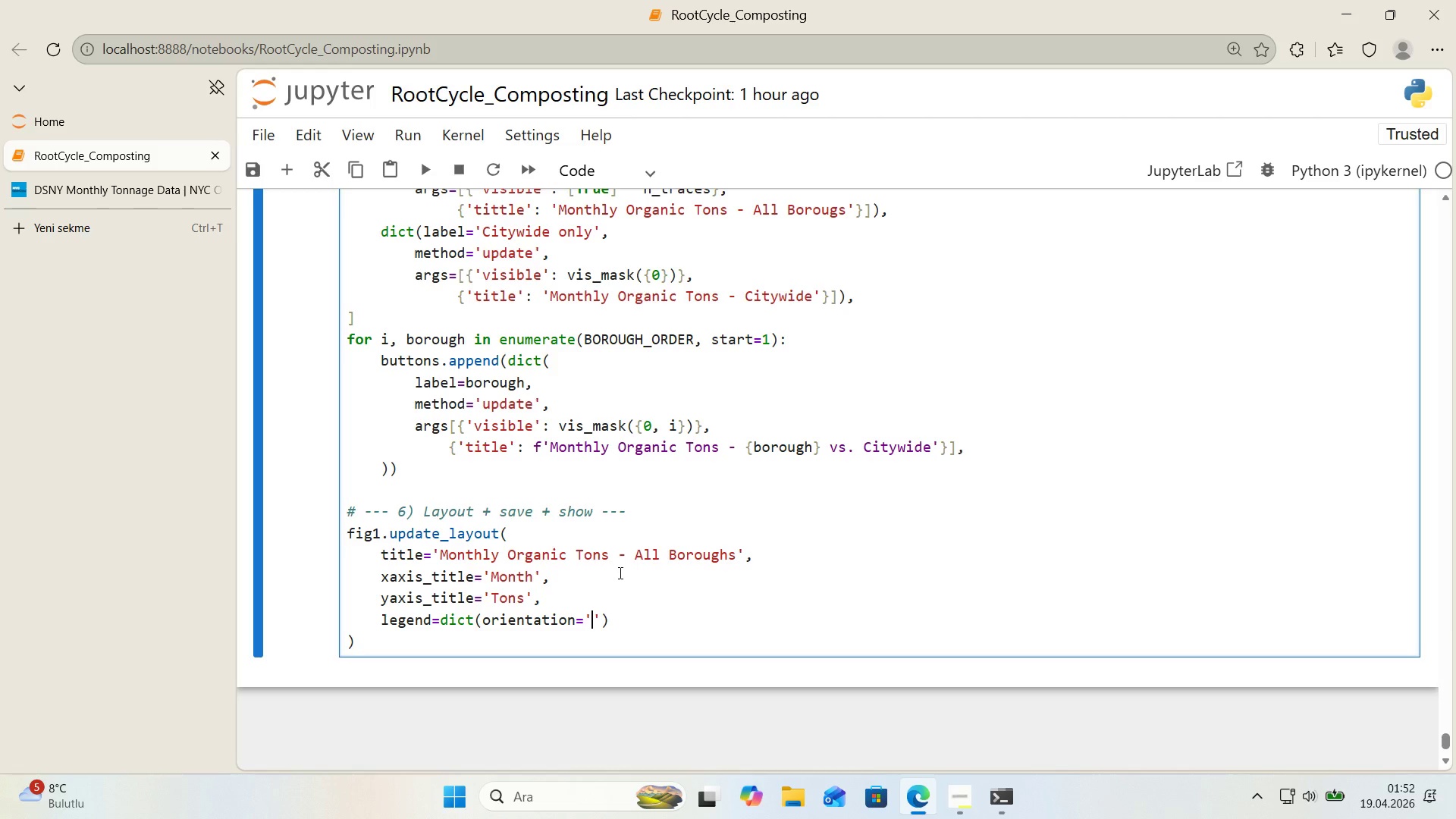 
key(H)
 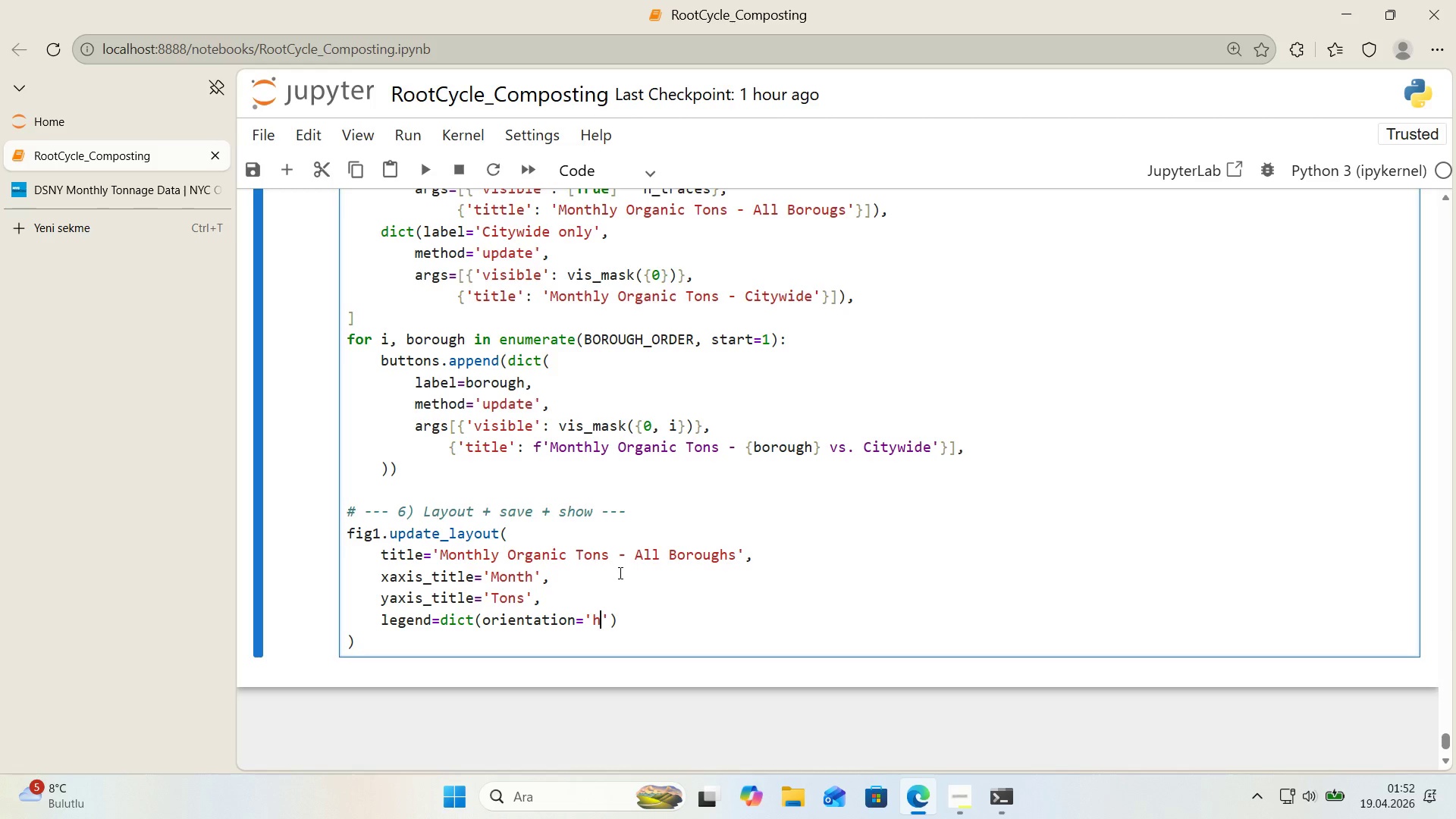 
key(ArrowRight)
 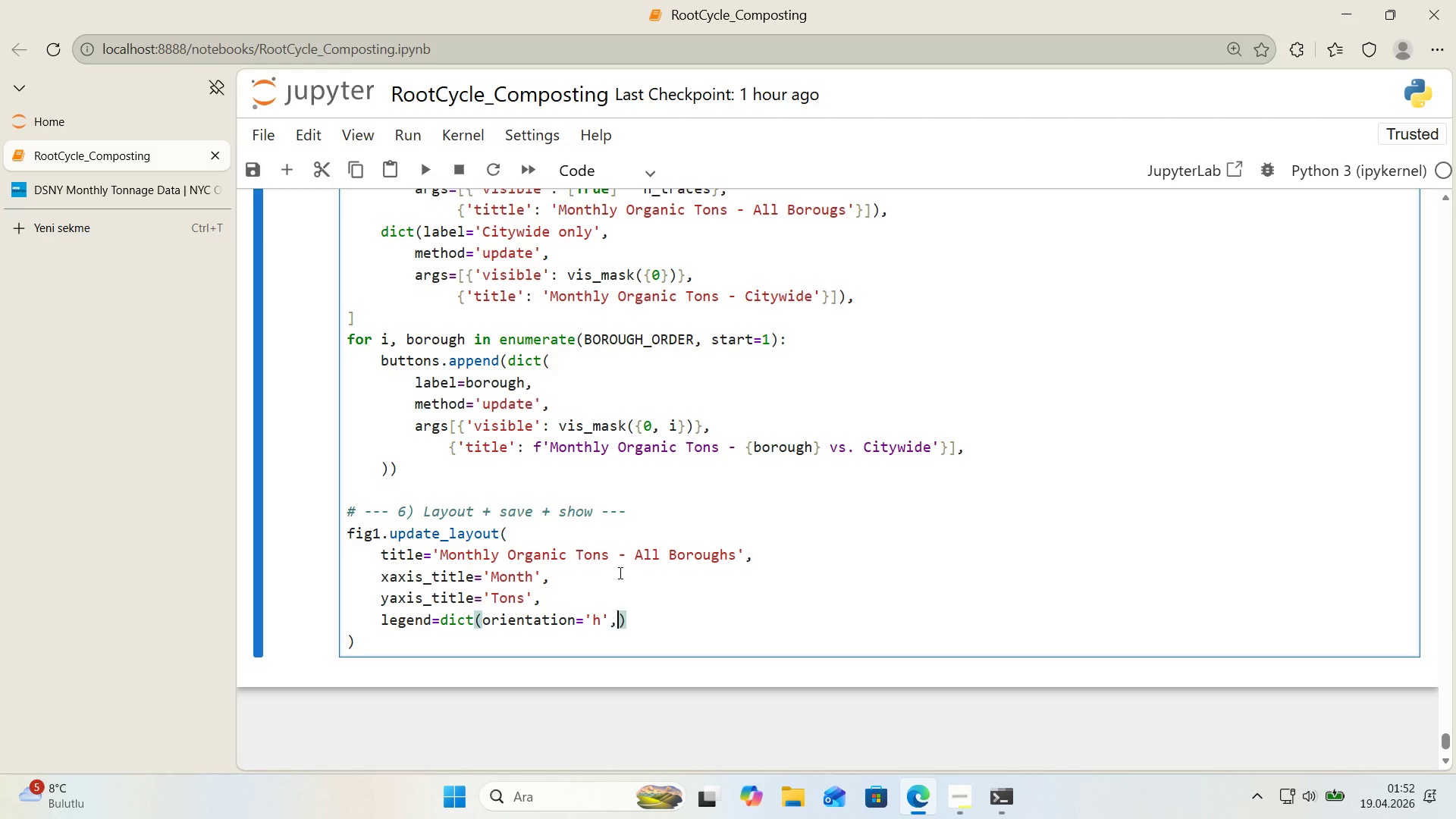 
type(, y)-0.2)
 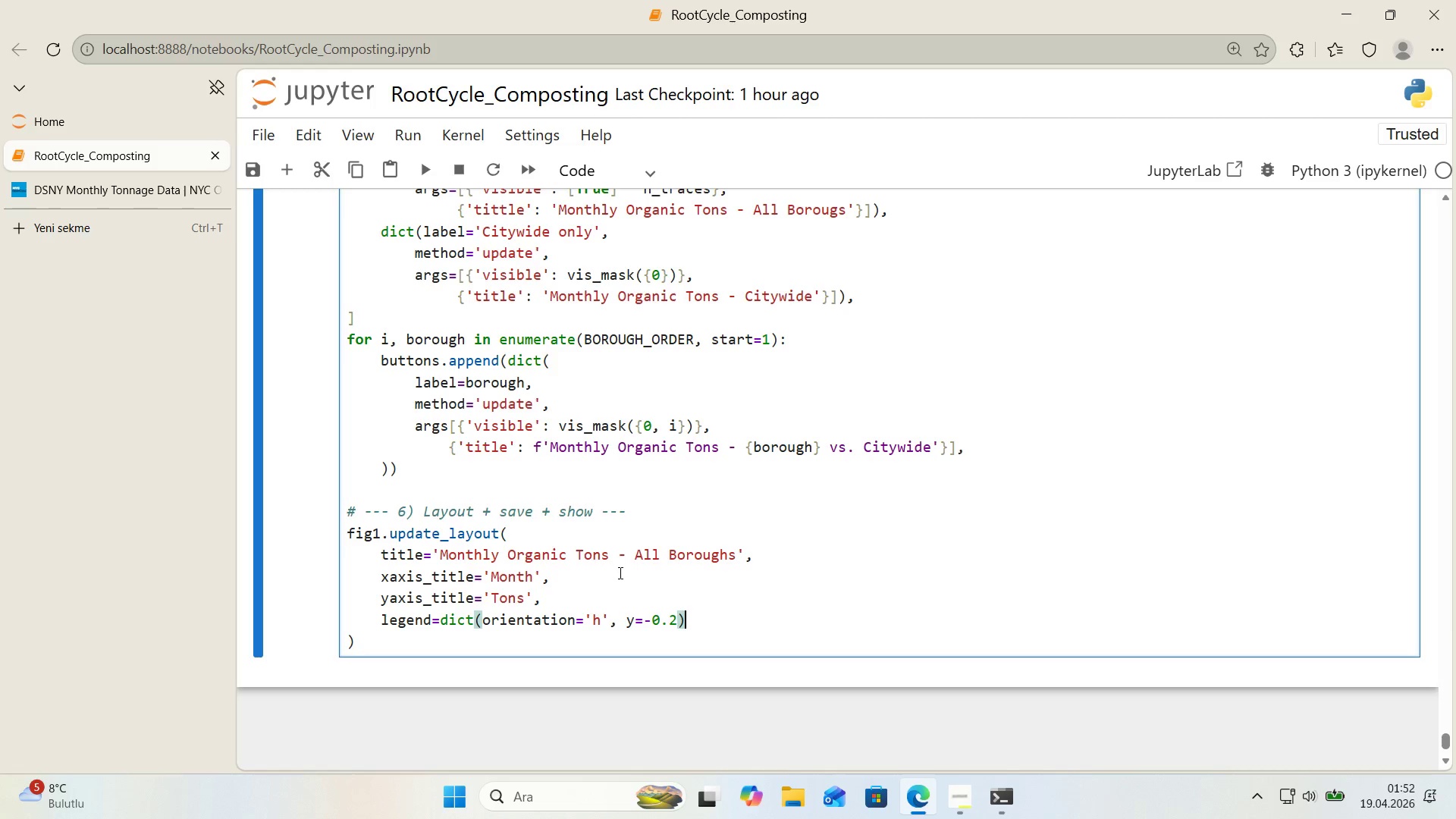 
 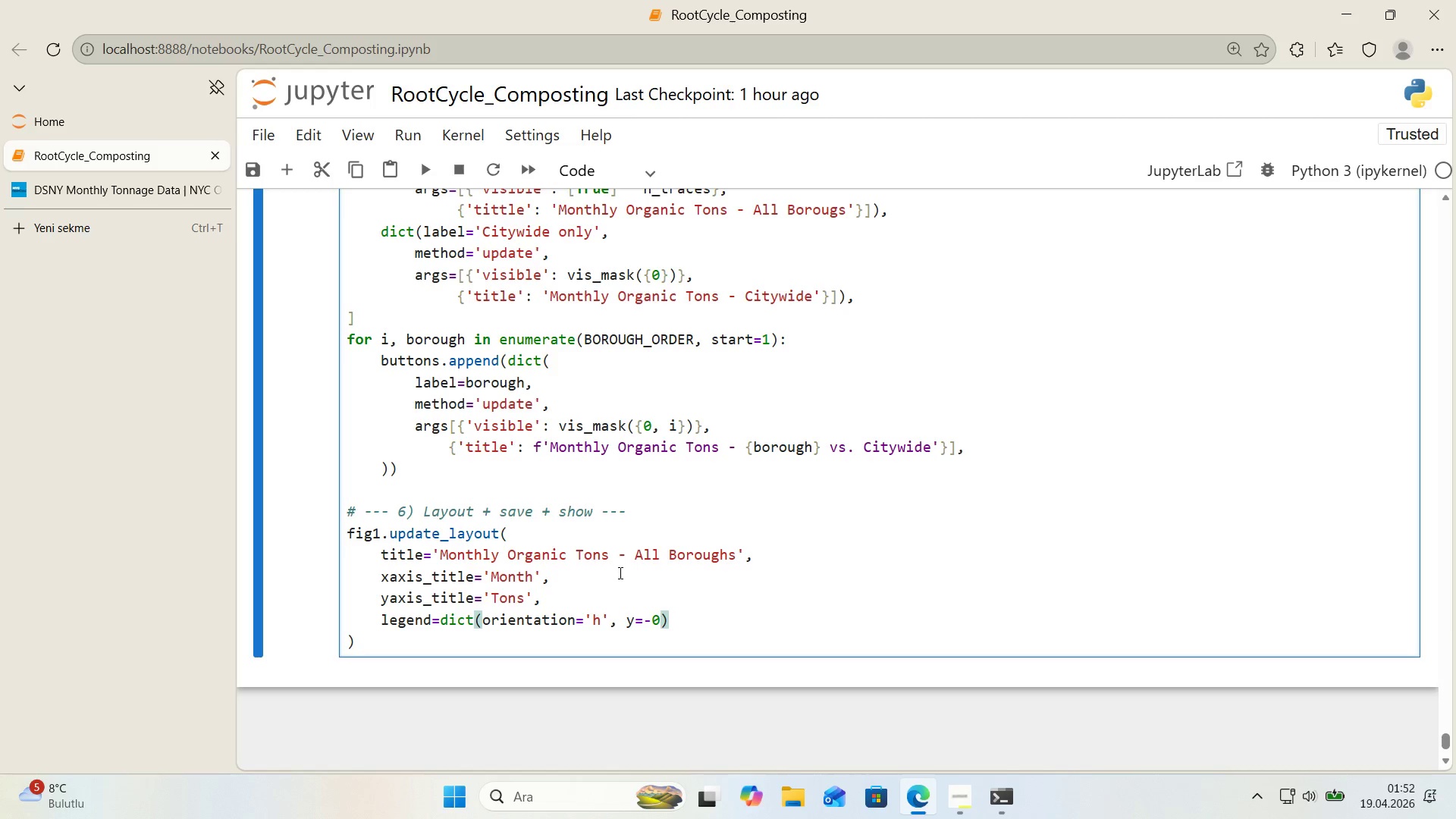 
key(ArrowRight)
 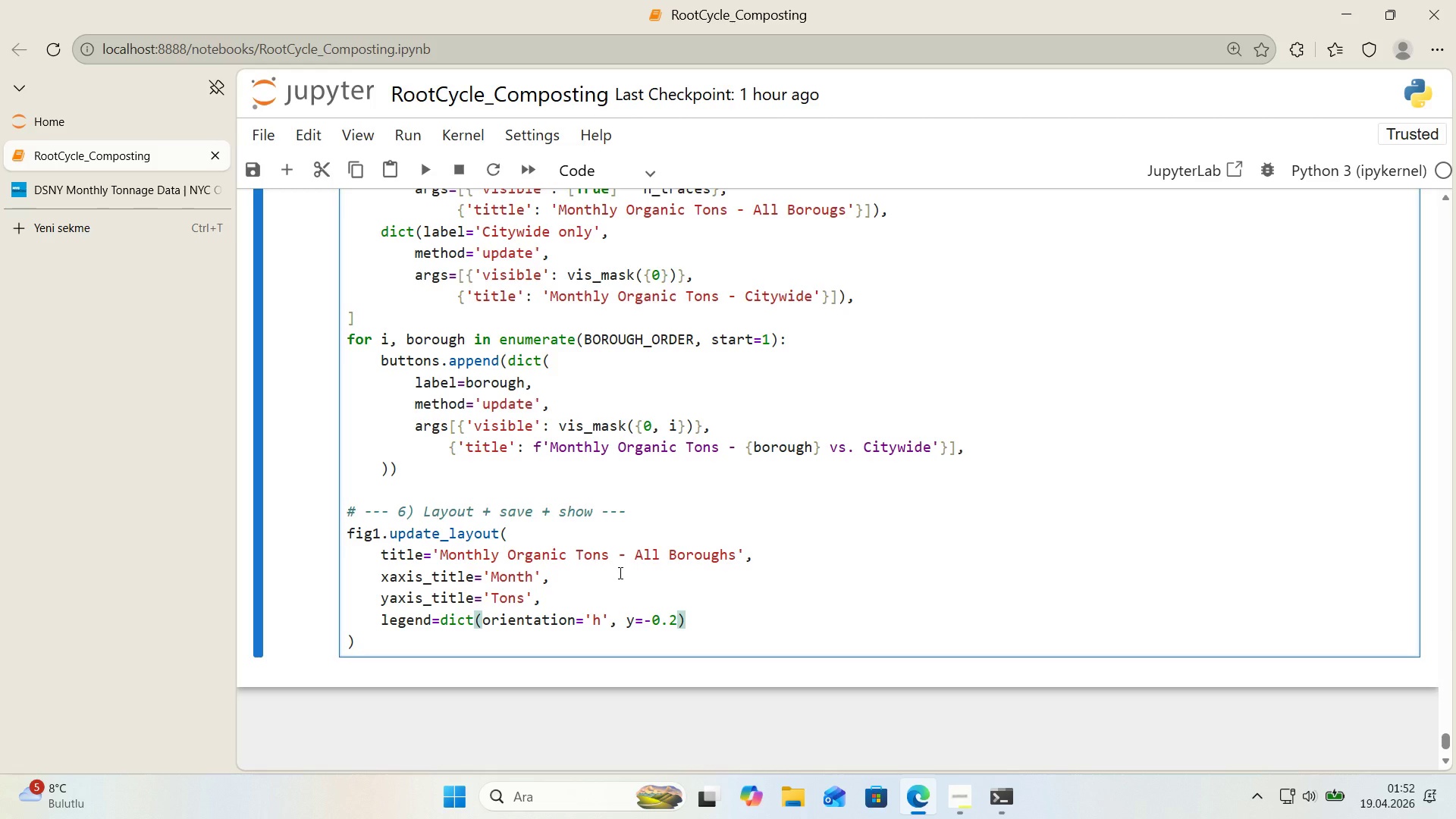 
key(Comma)
 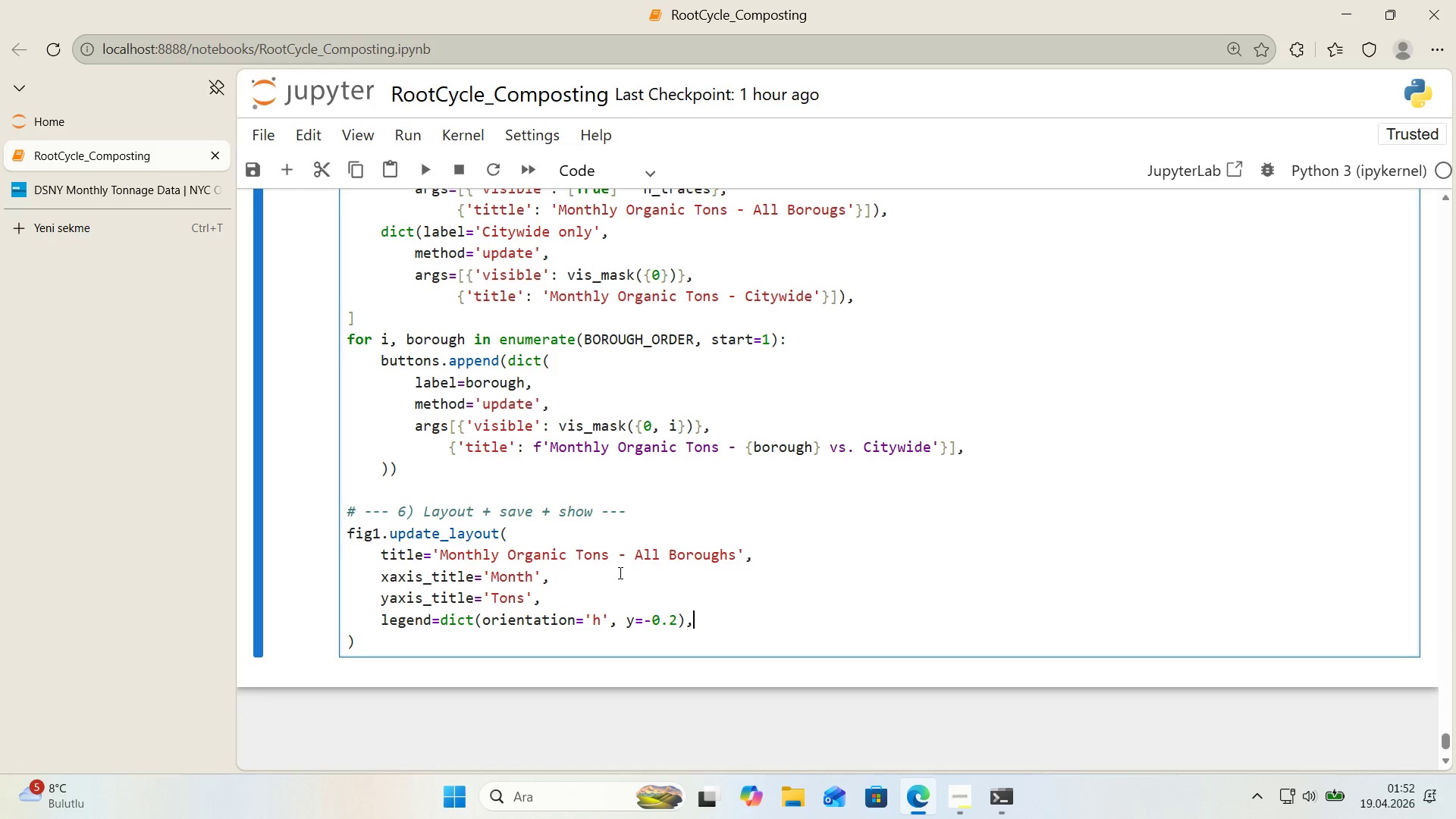 
key(Enter)
 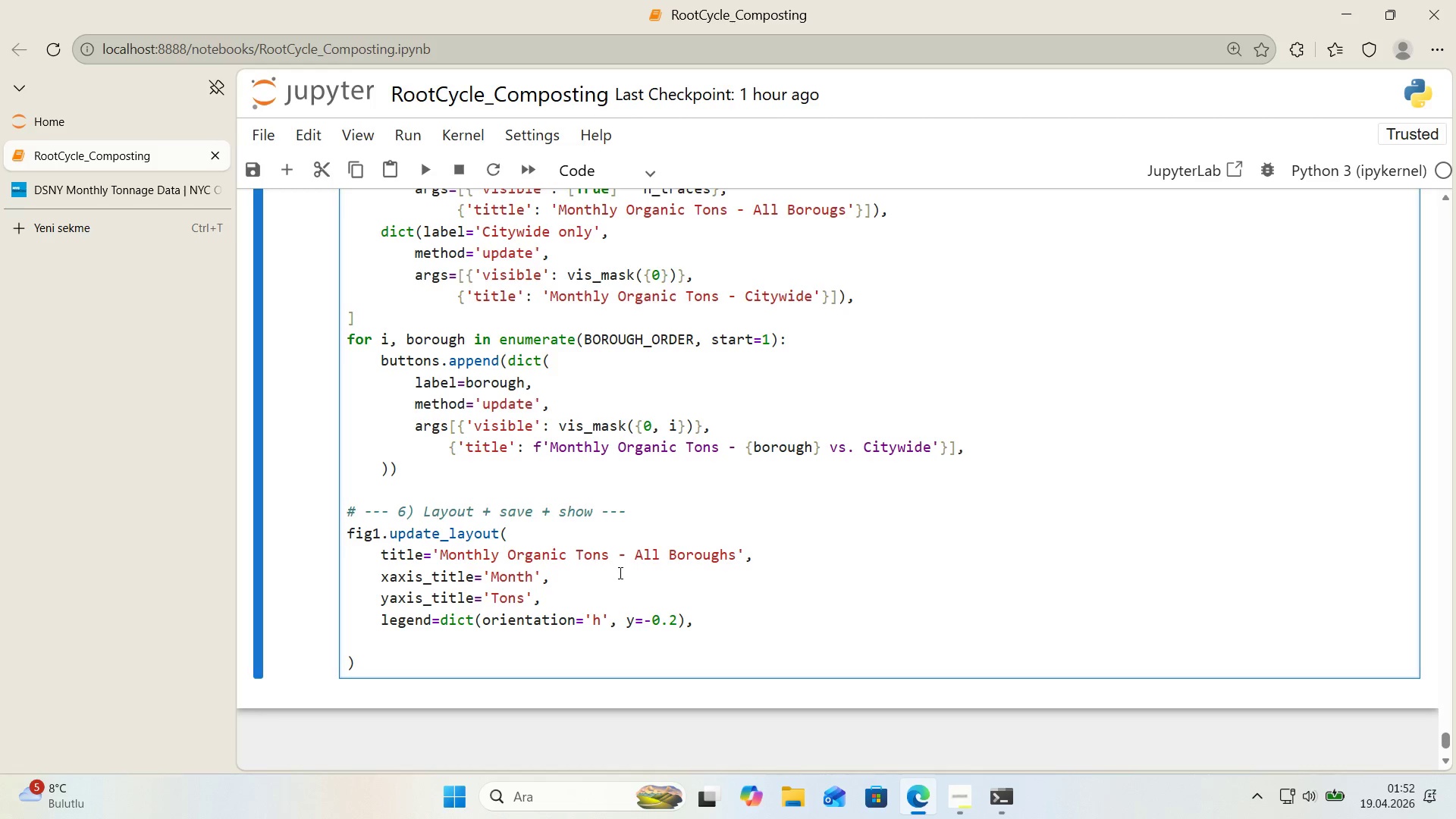 
type(updatemennus)
key(Backspace)
key(Backspace)
key(Backspace)
type(us)
 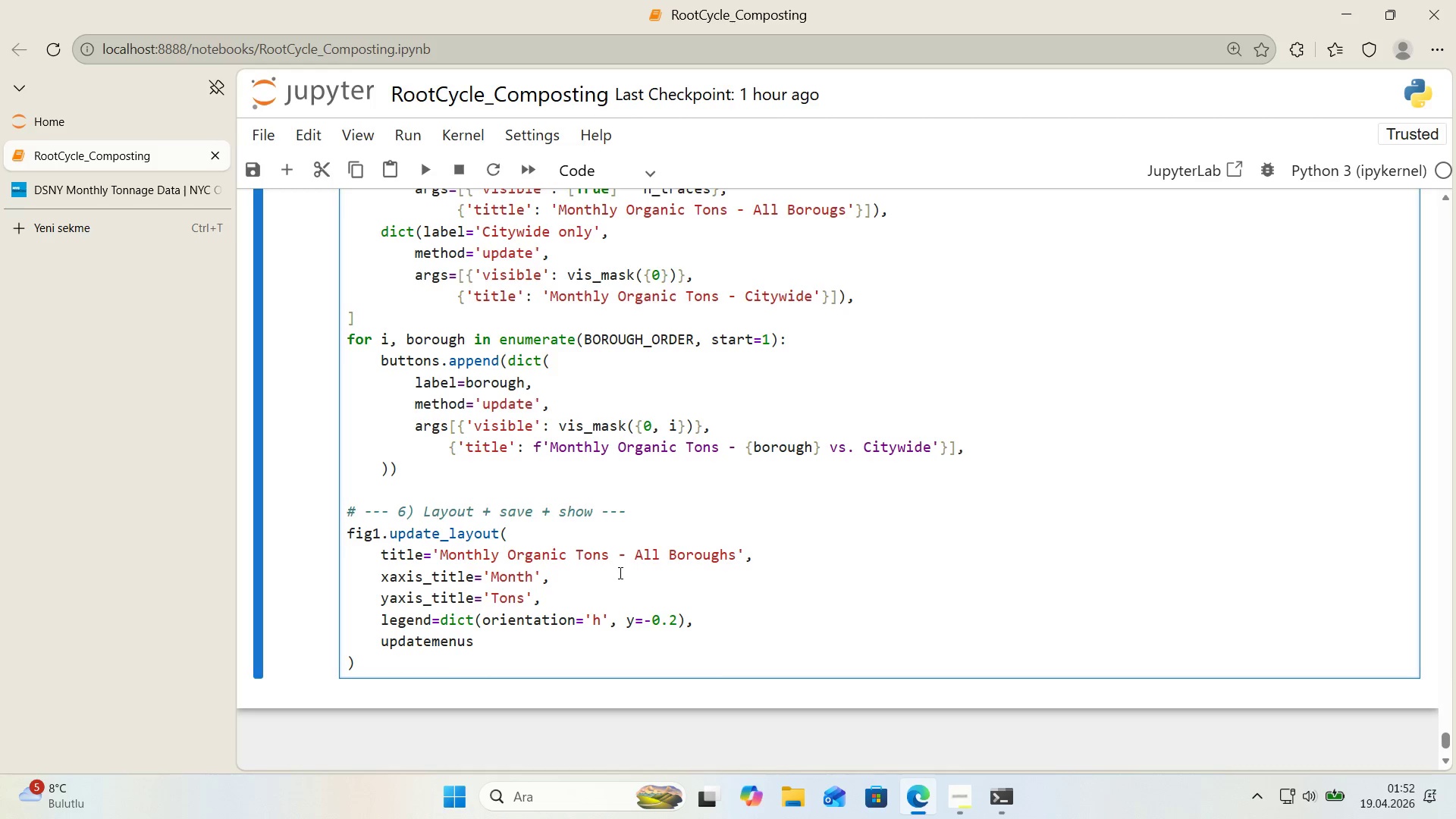 
key(Shift+0)
 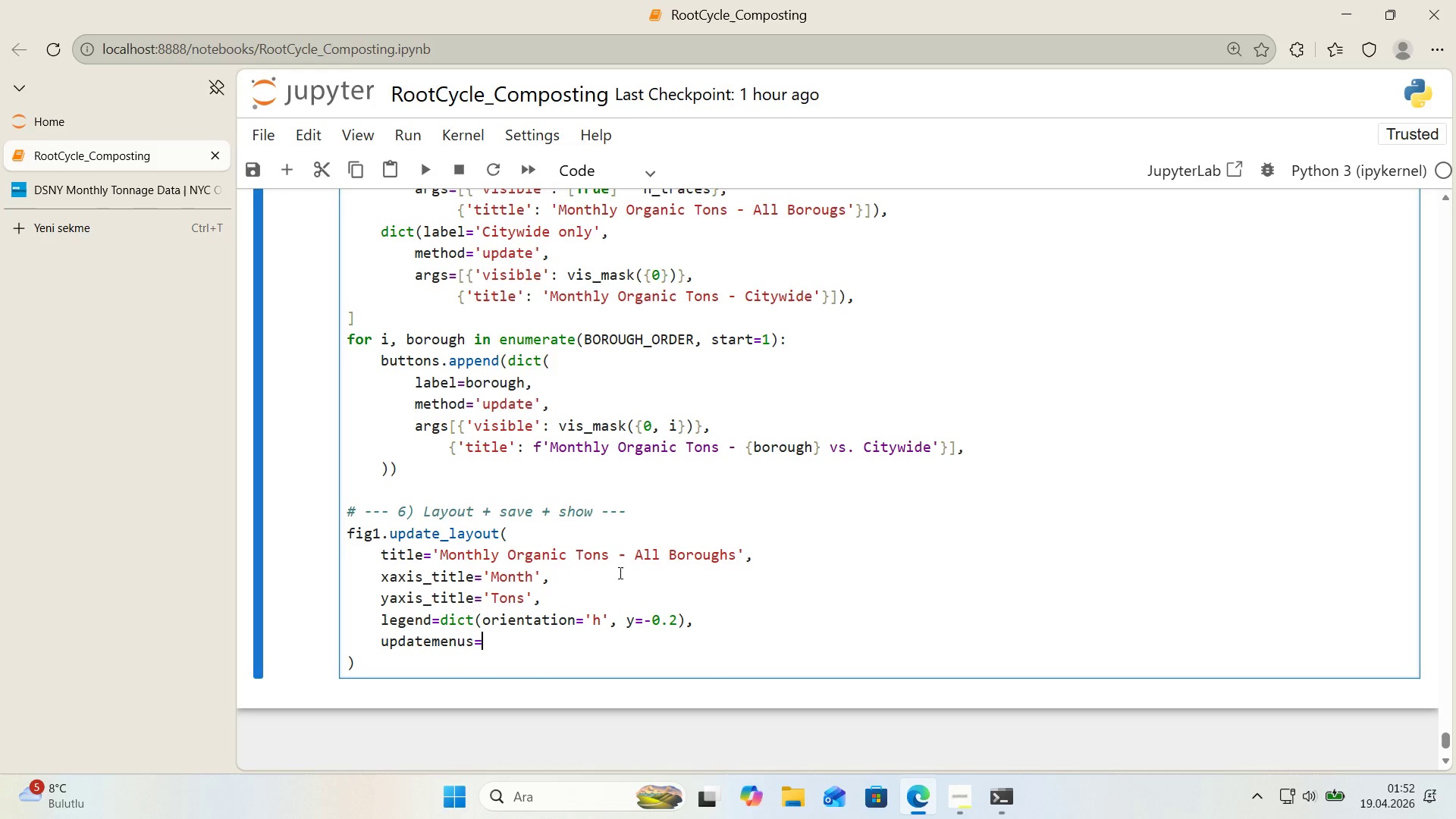 
key(Alt+Control+8)
 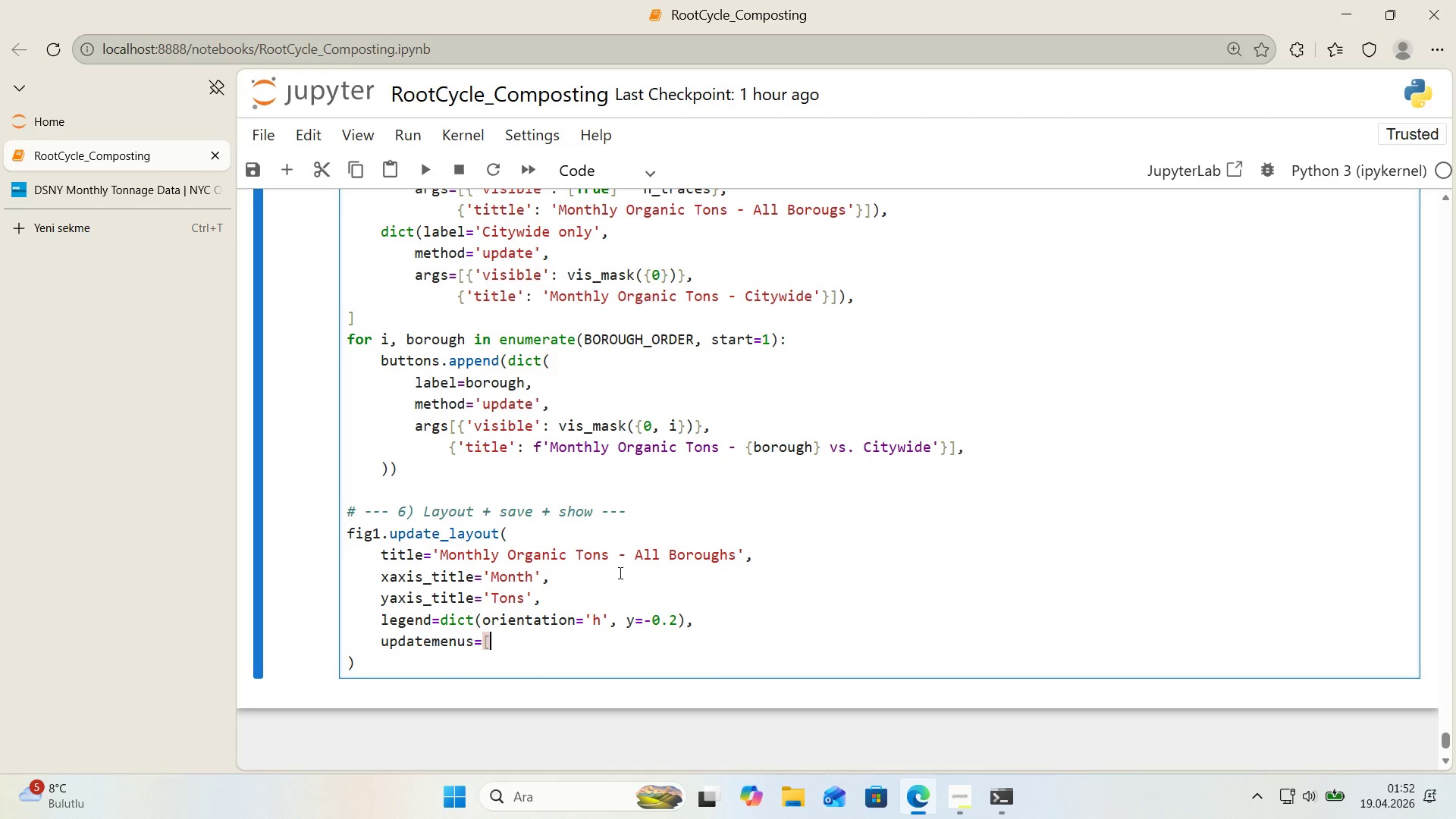 
key(Alt+Control+9)
 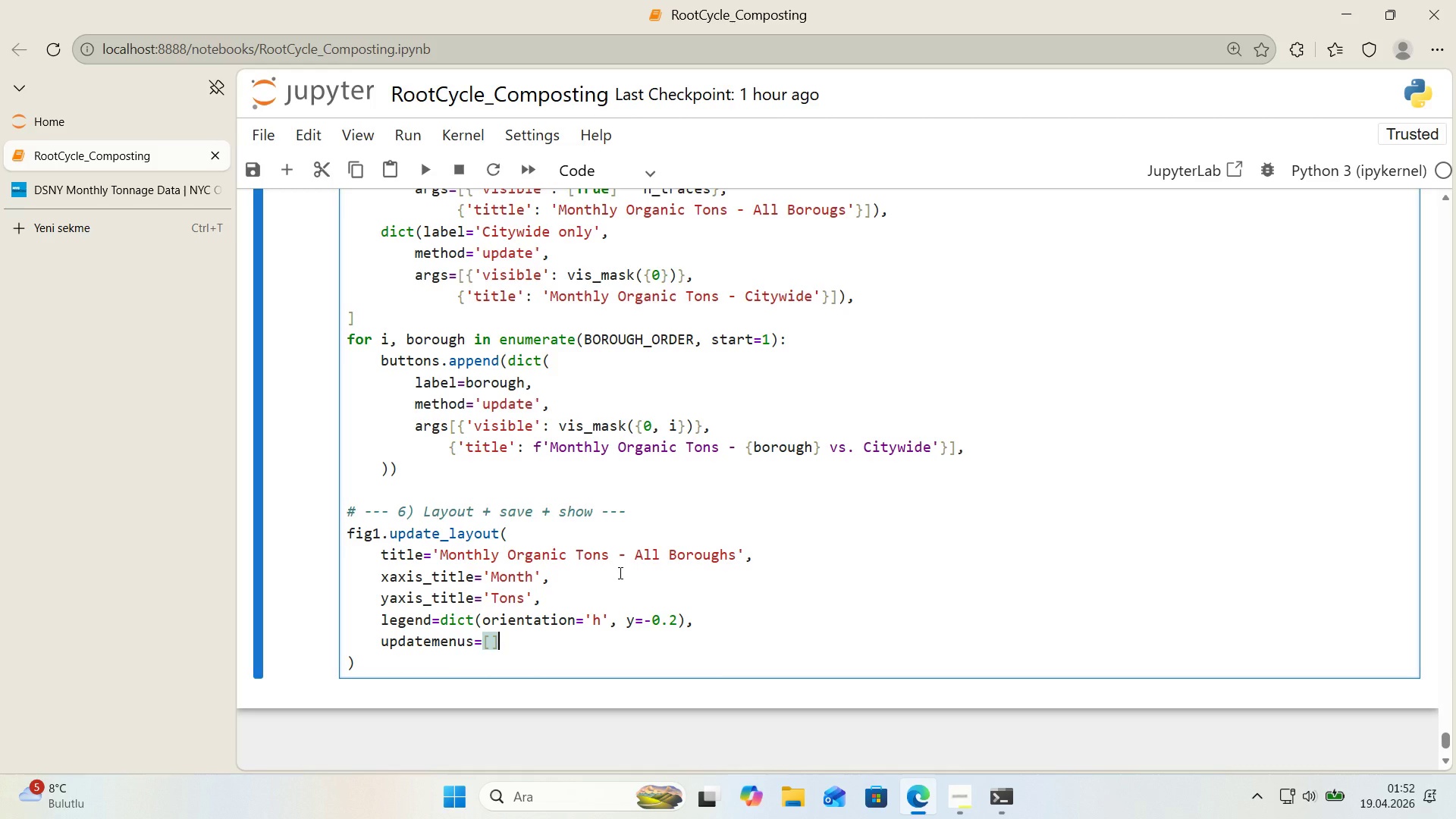 
key(ArrowLeft)
 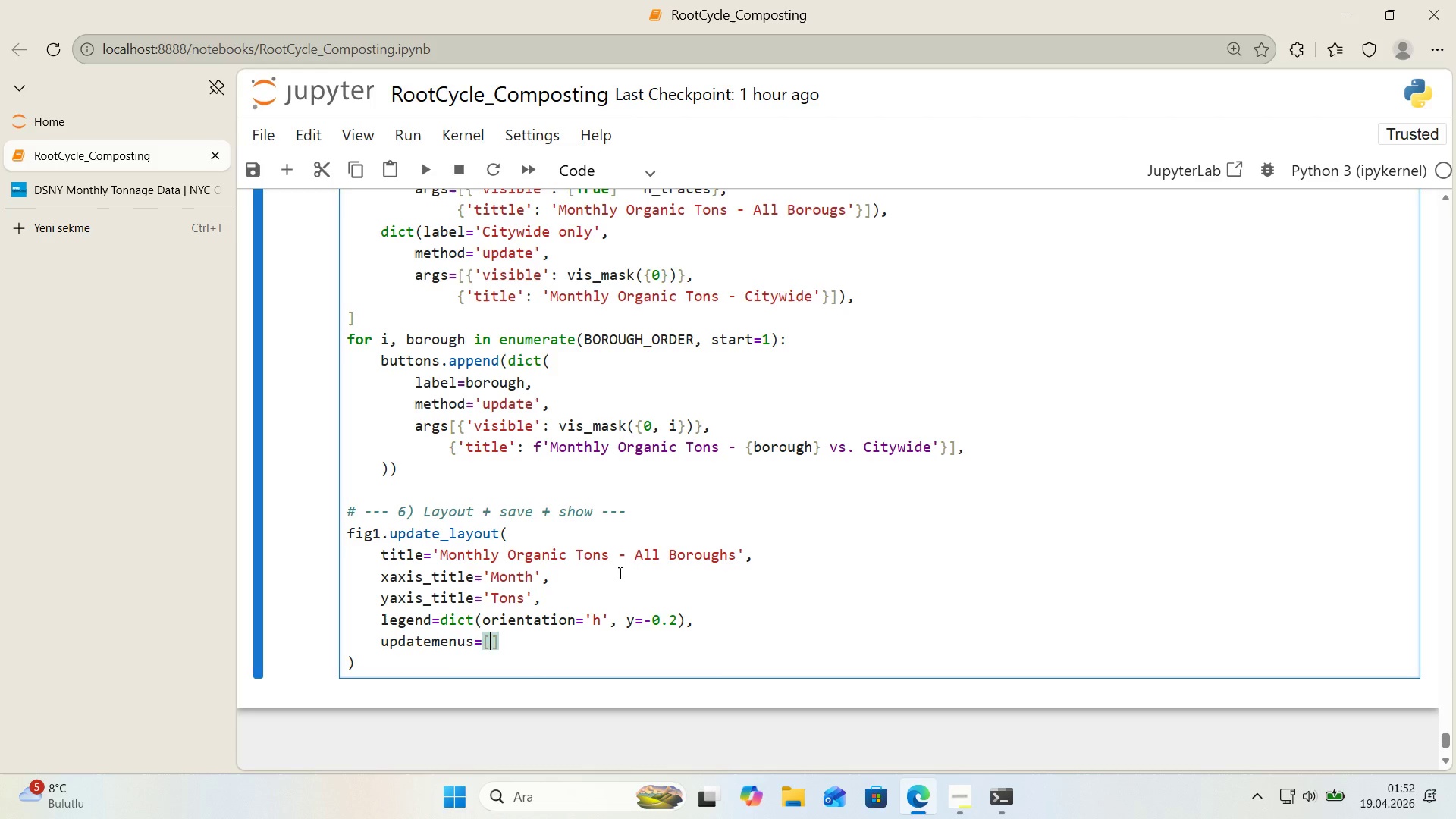 
type(d'ct*()
 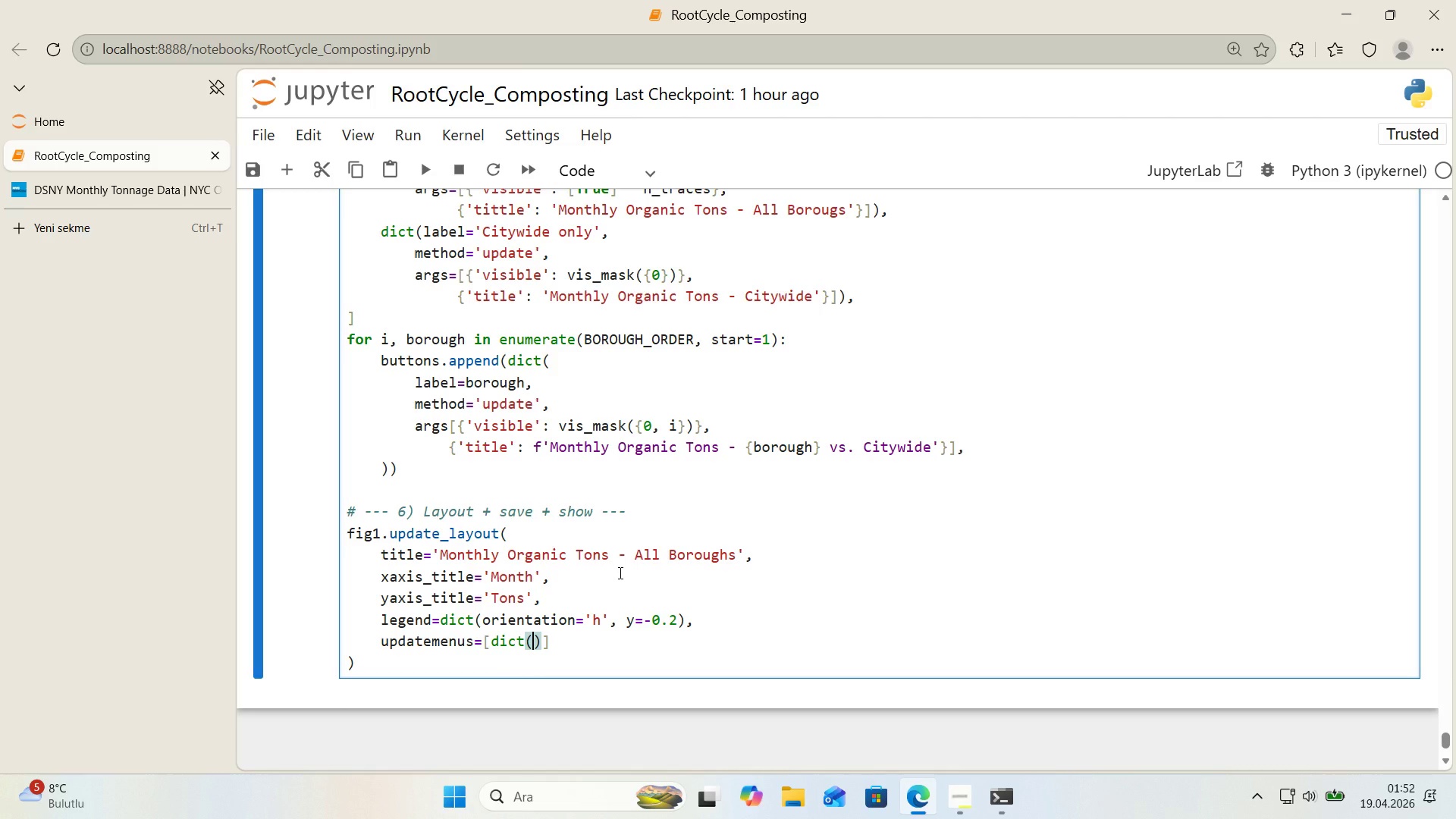 
 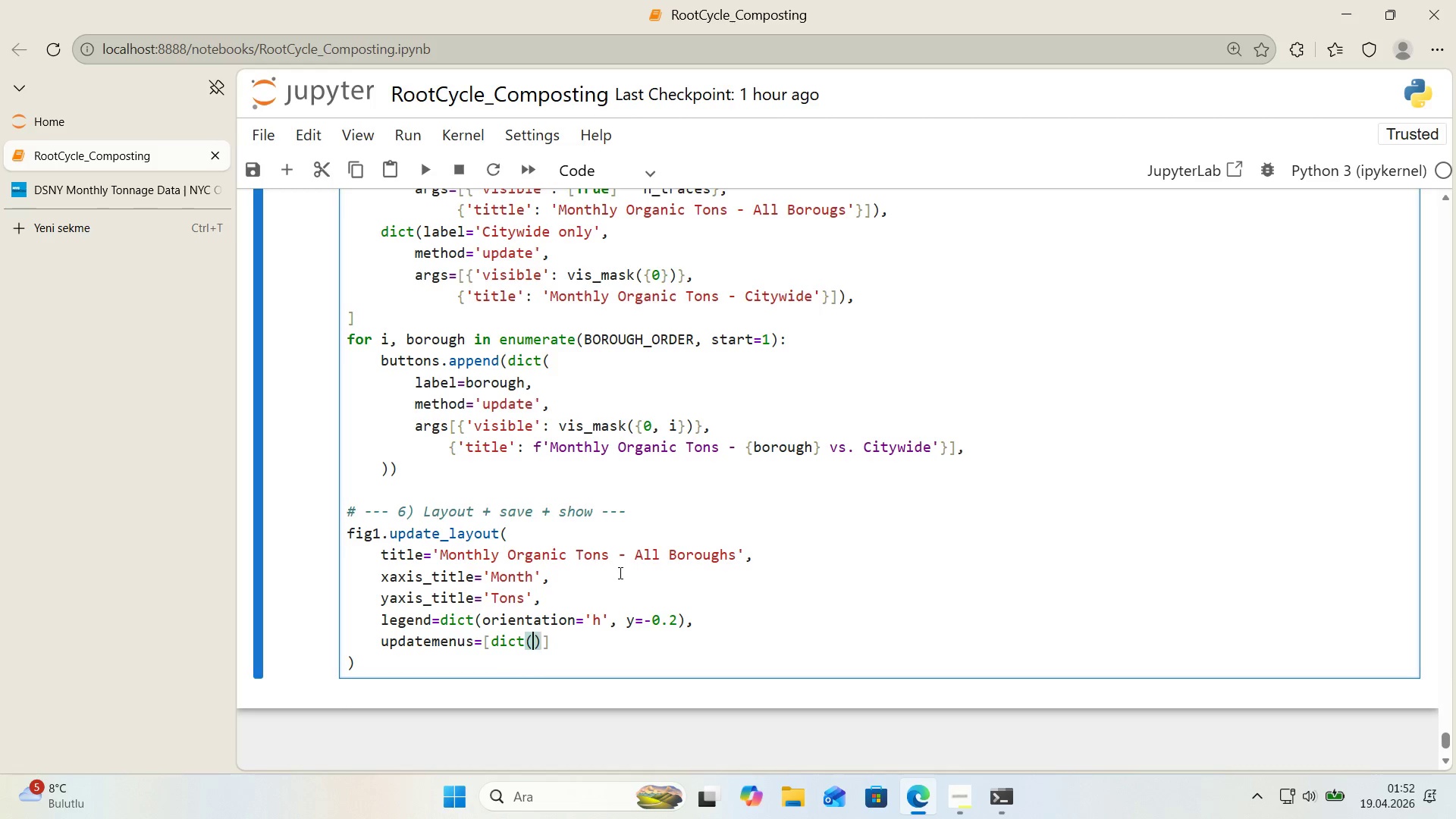 
key(ArrowLeft)
 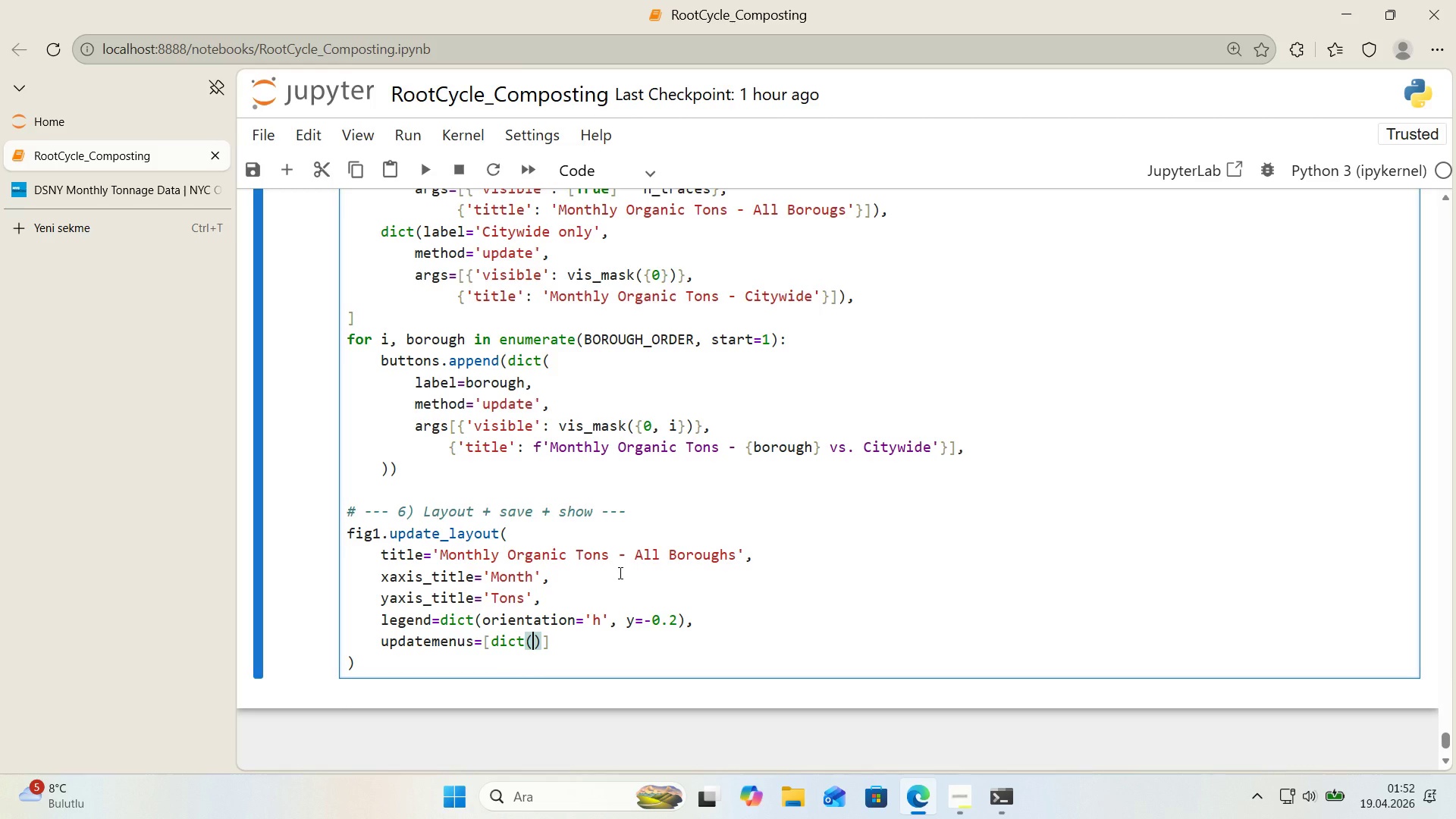 
key(Enter)
 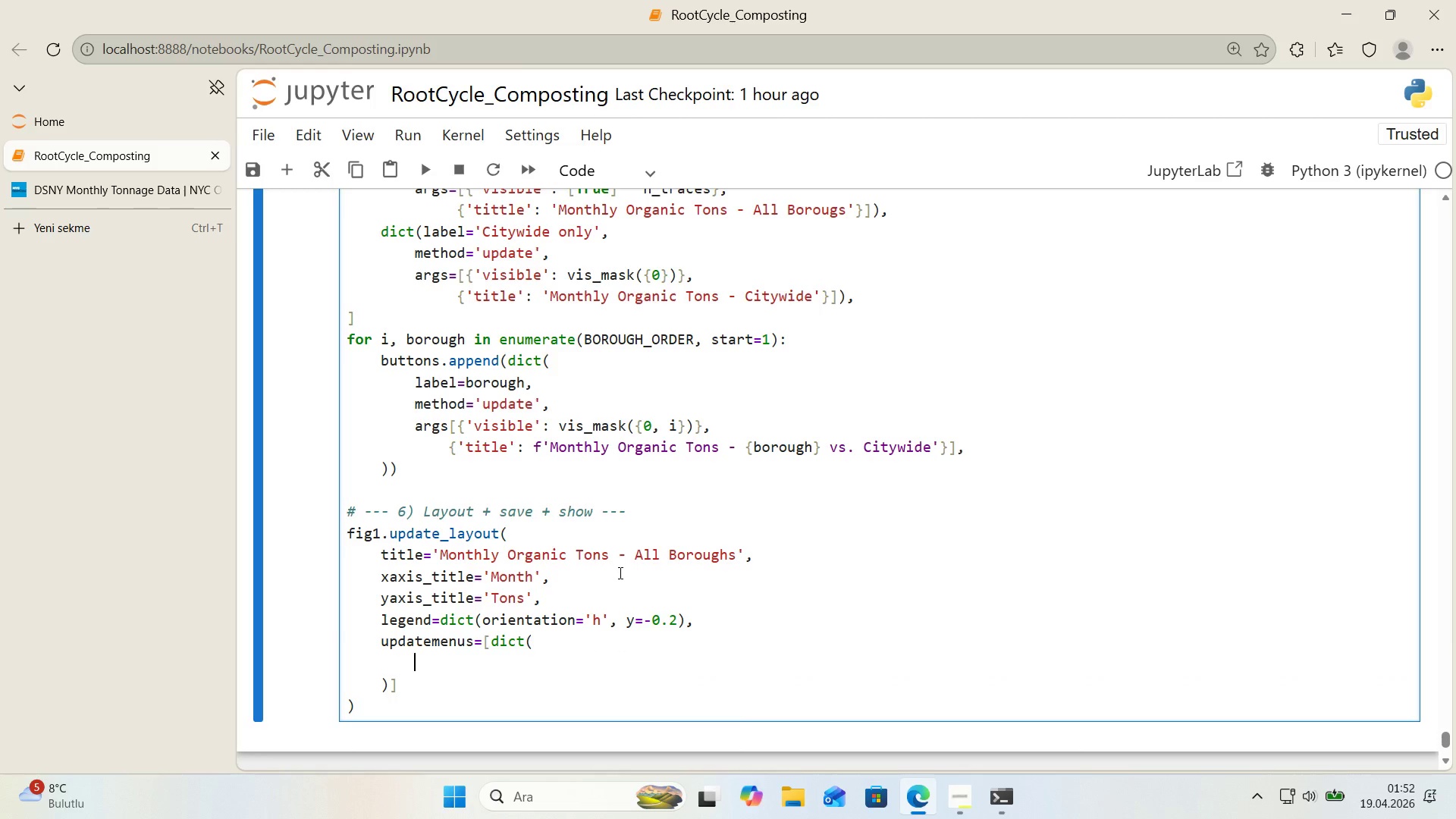 
type(buttons)buttons, d'rect'on)@@)
 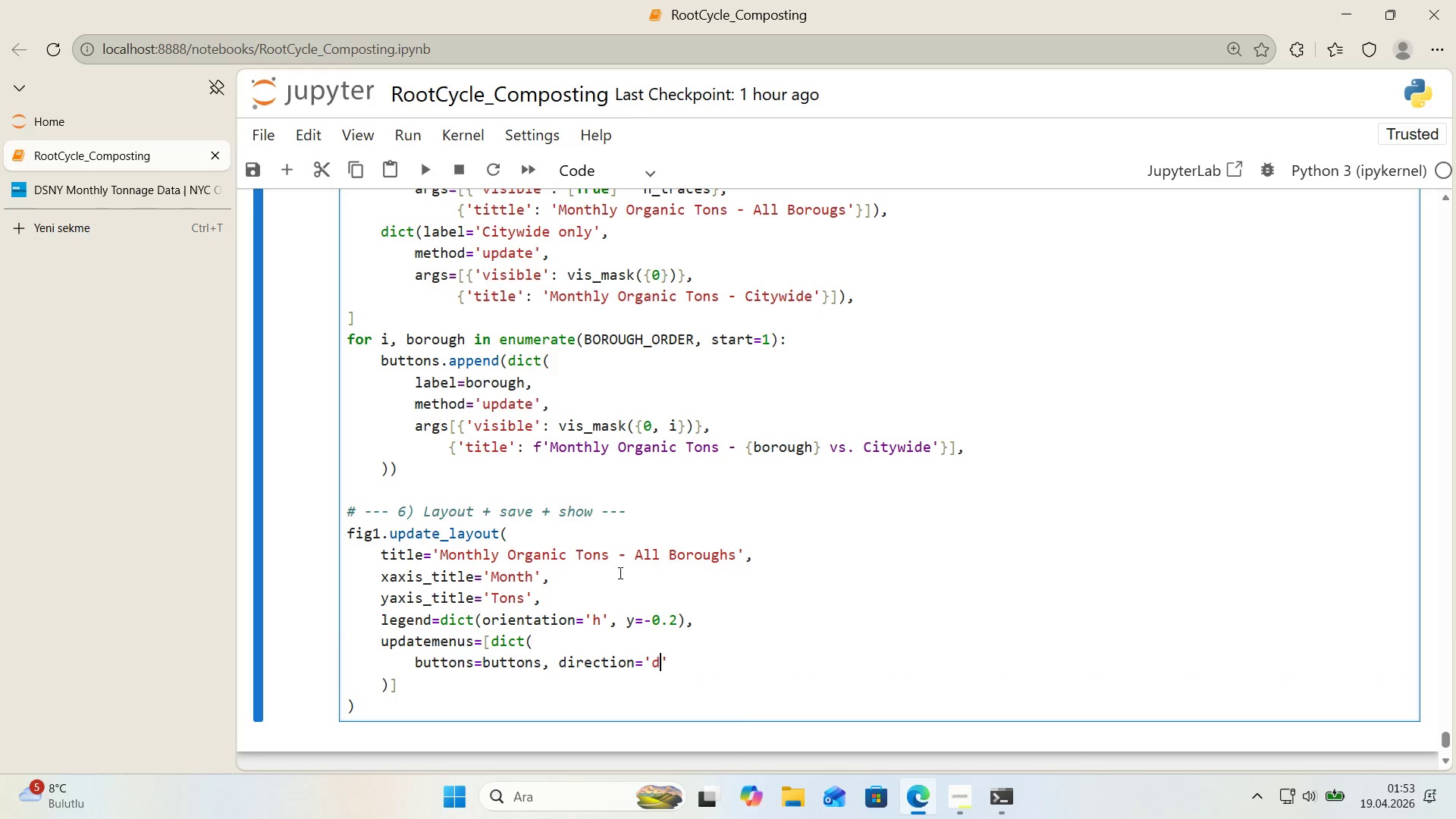 
 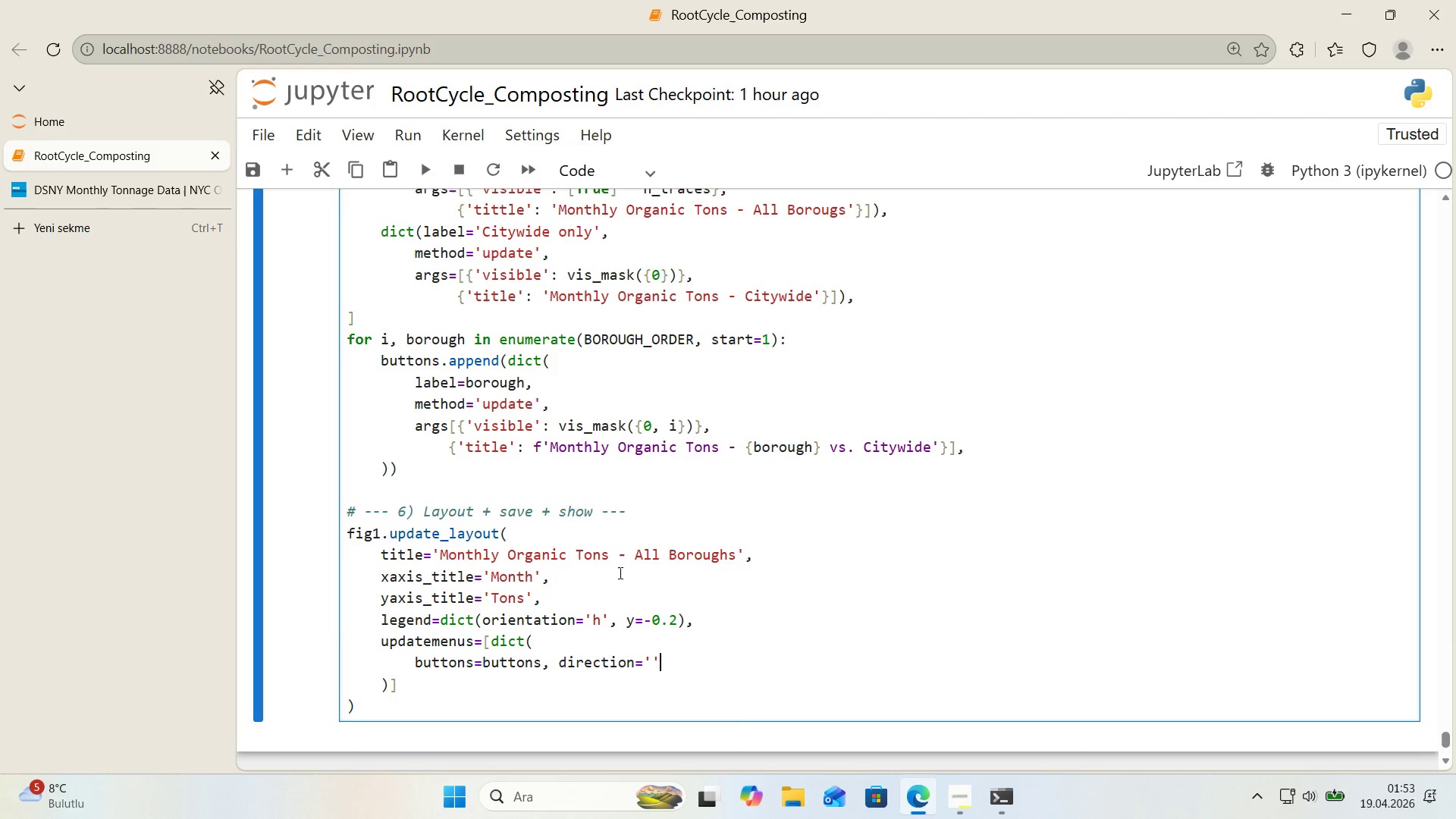 
key(ArrowLeft)
 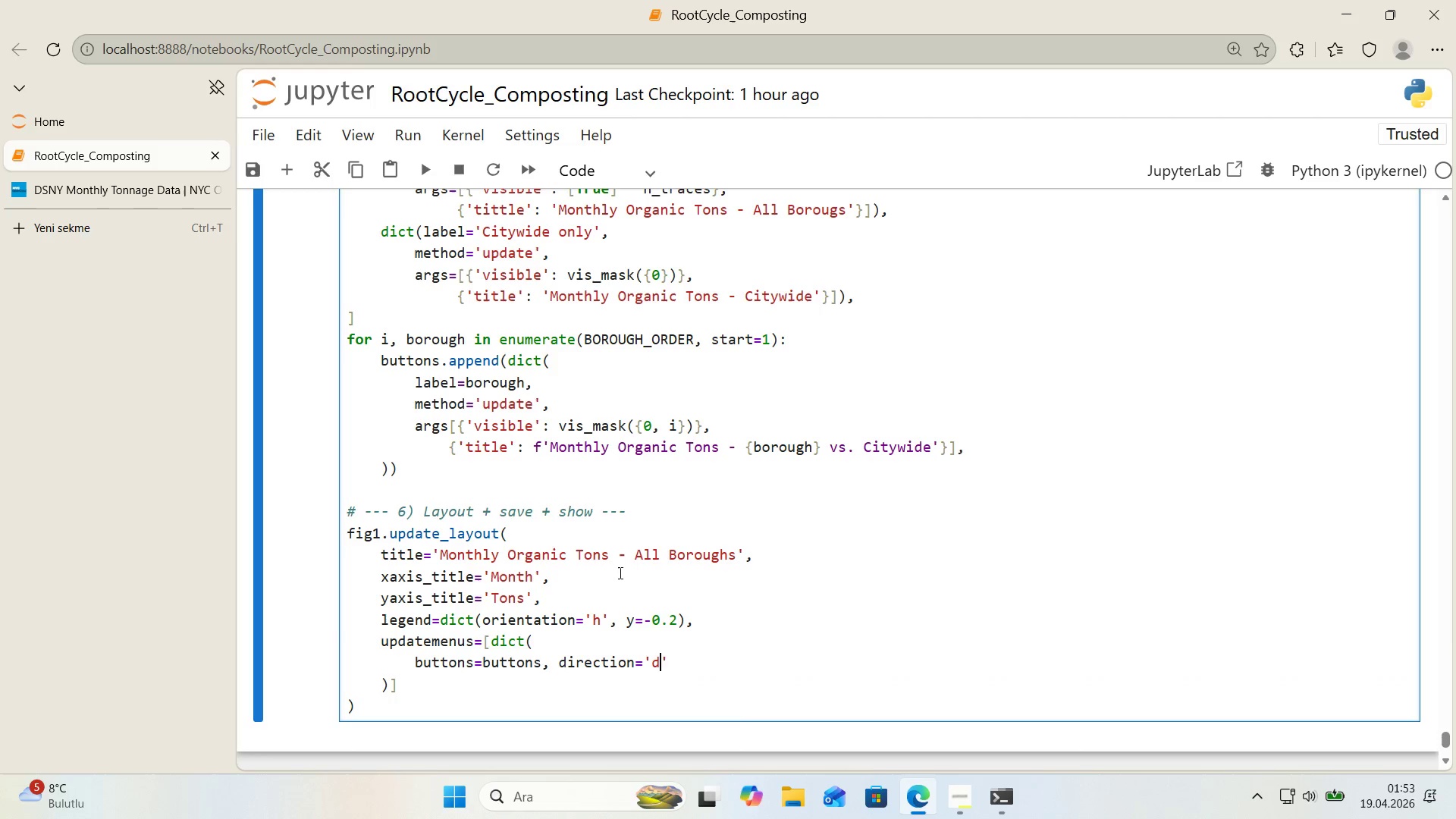 
type(down)
 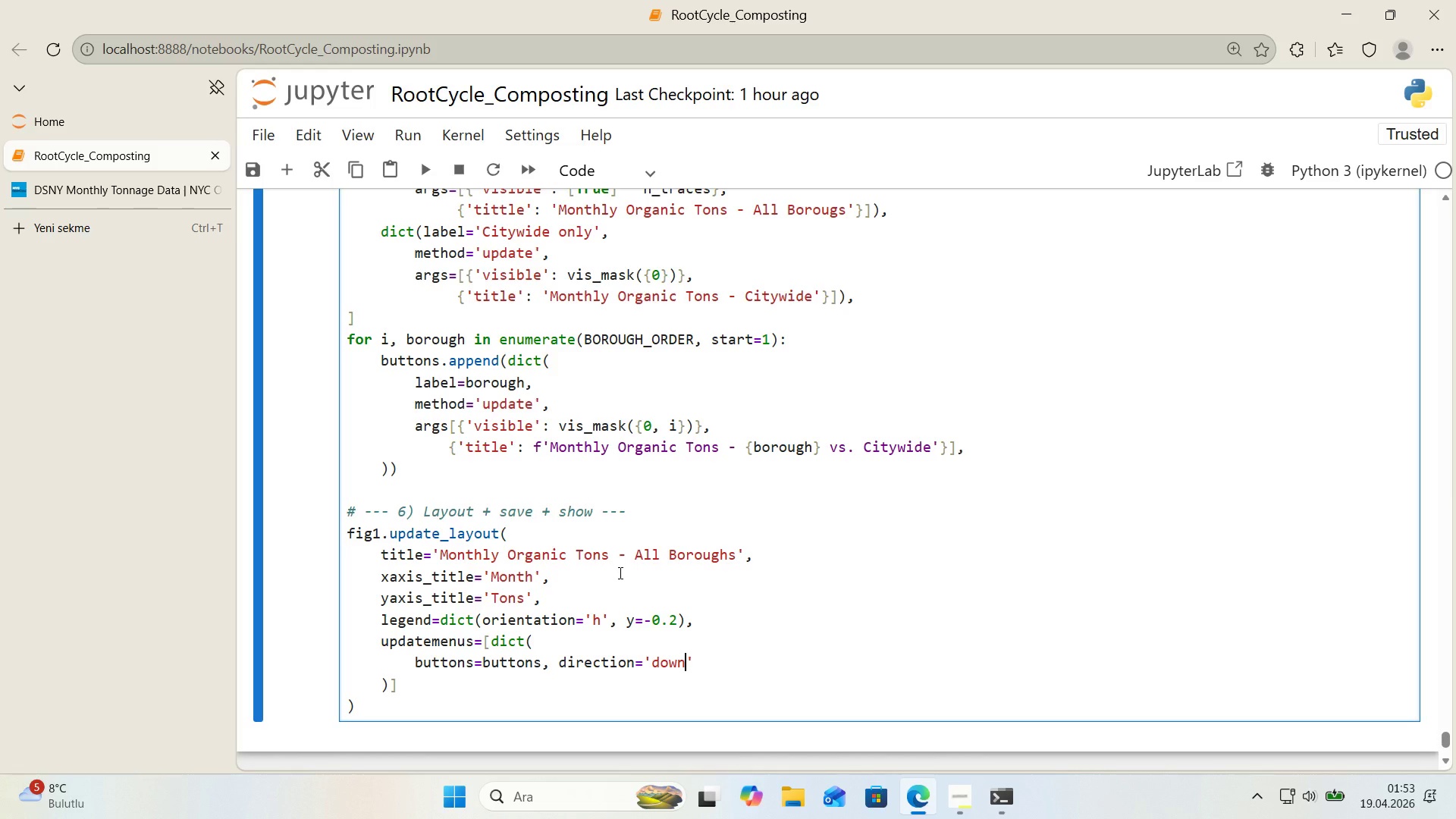 
key(ArrowRight)
 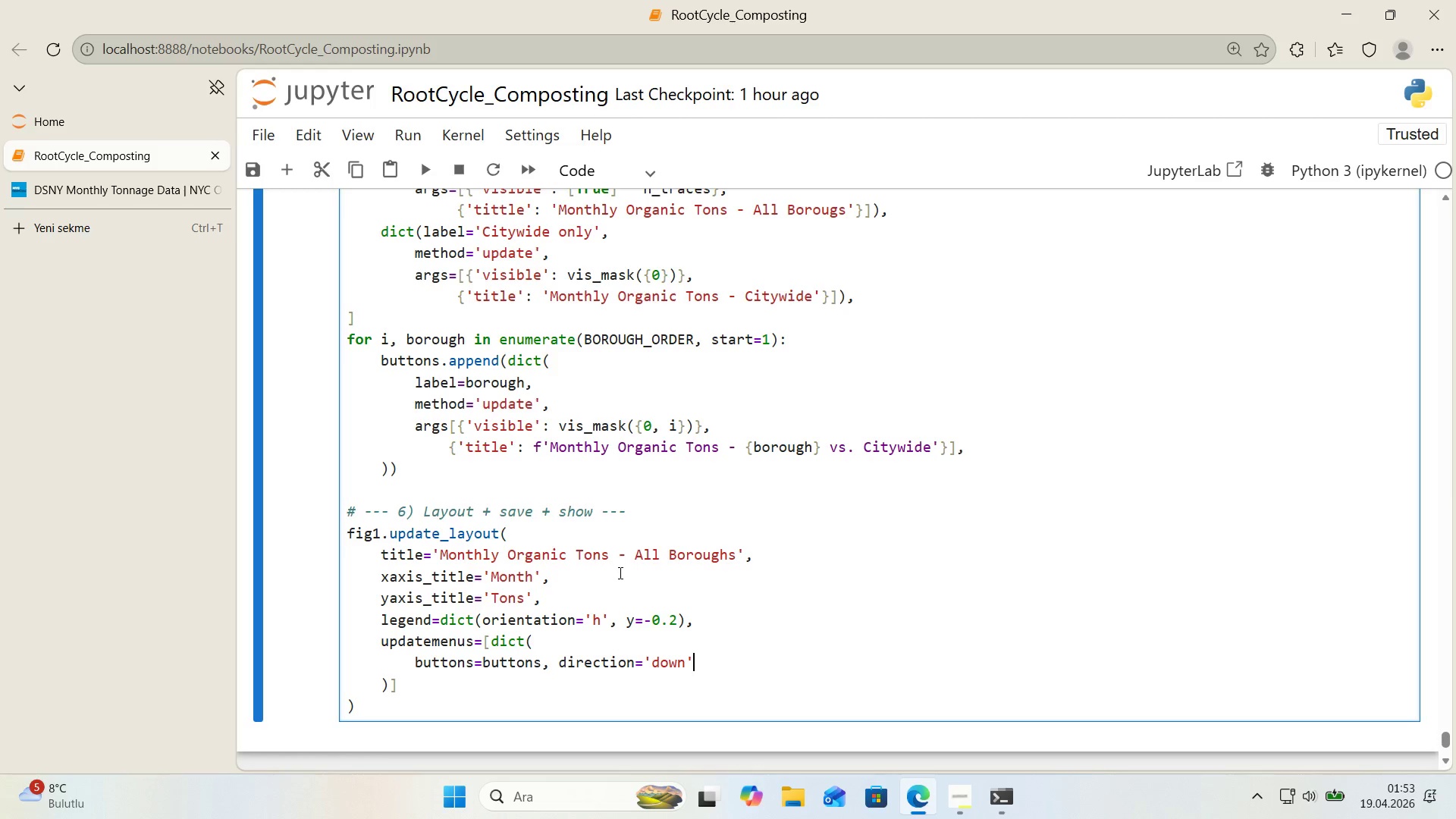 
key(Comma)
 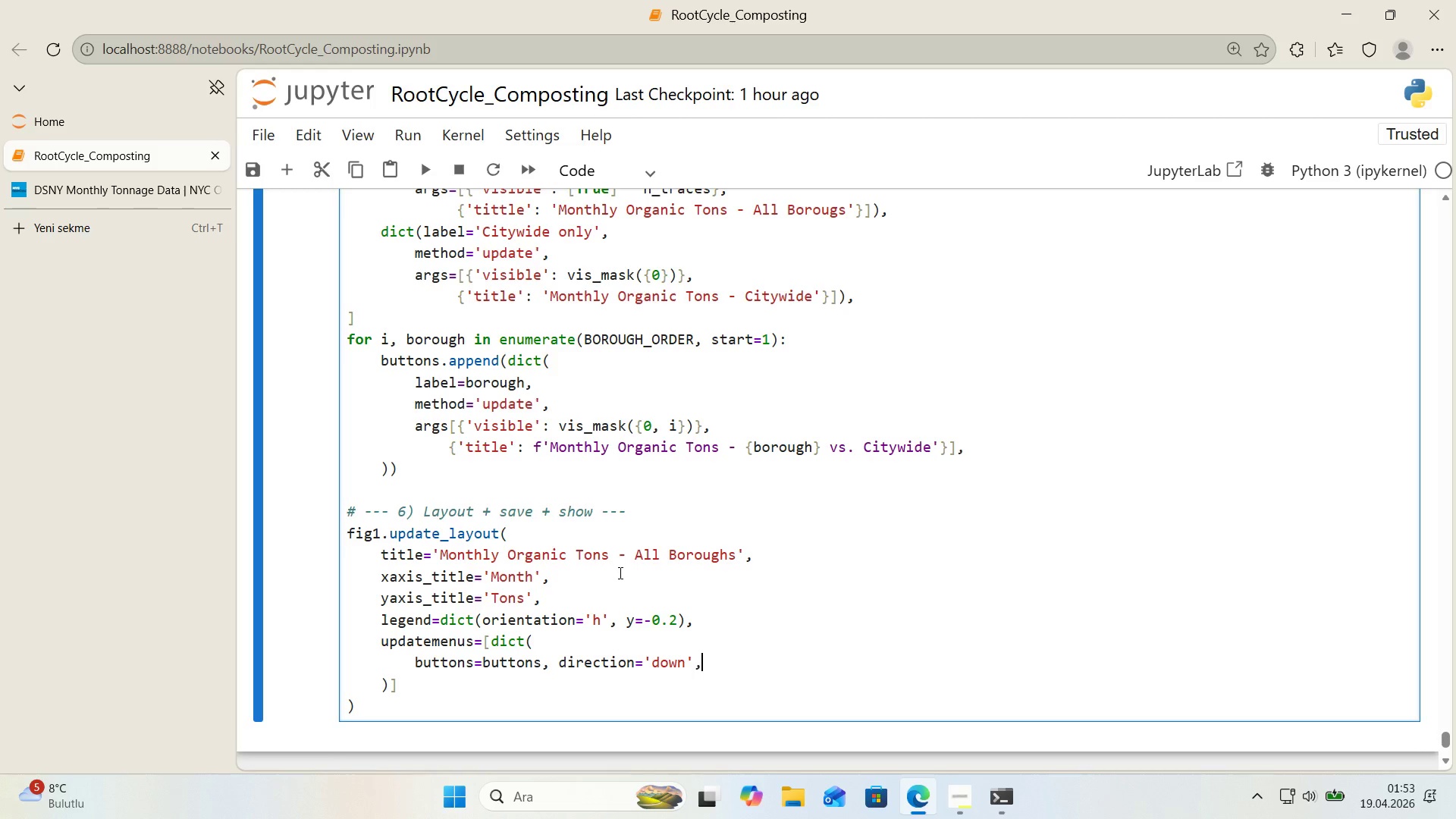 
key(Enter)
 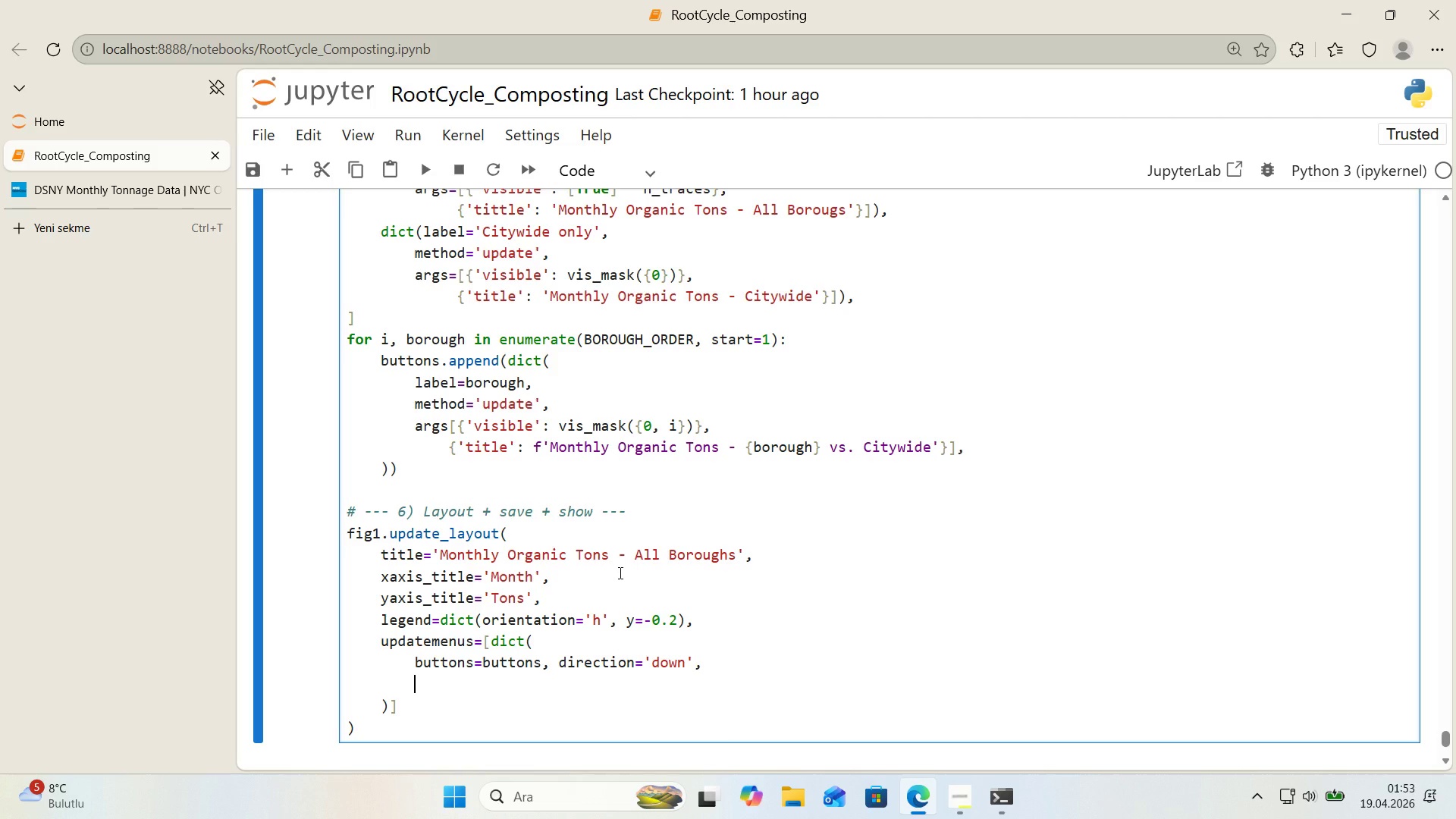 
wait(50.7)
 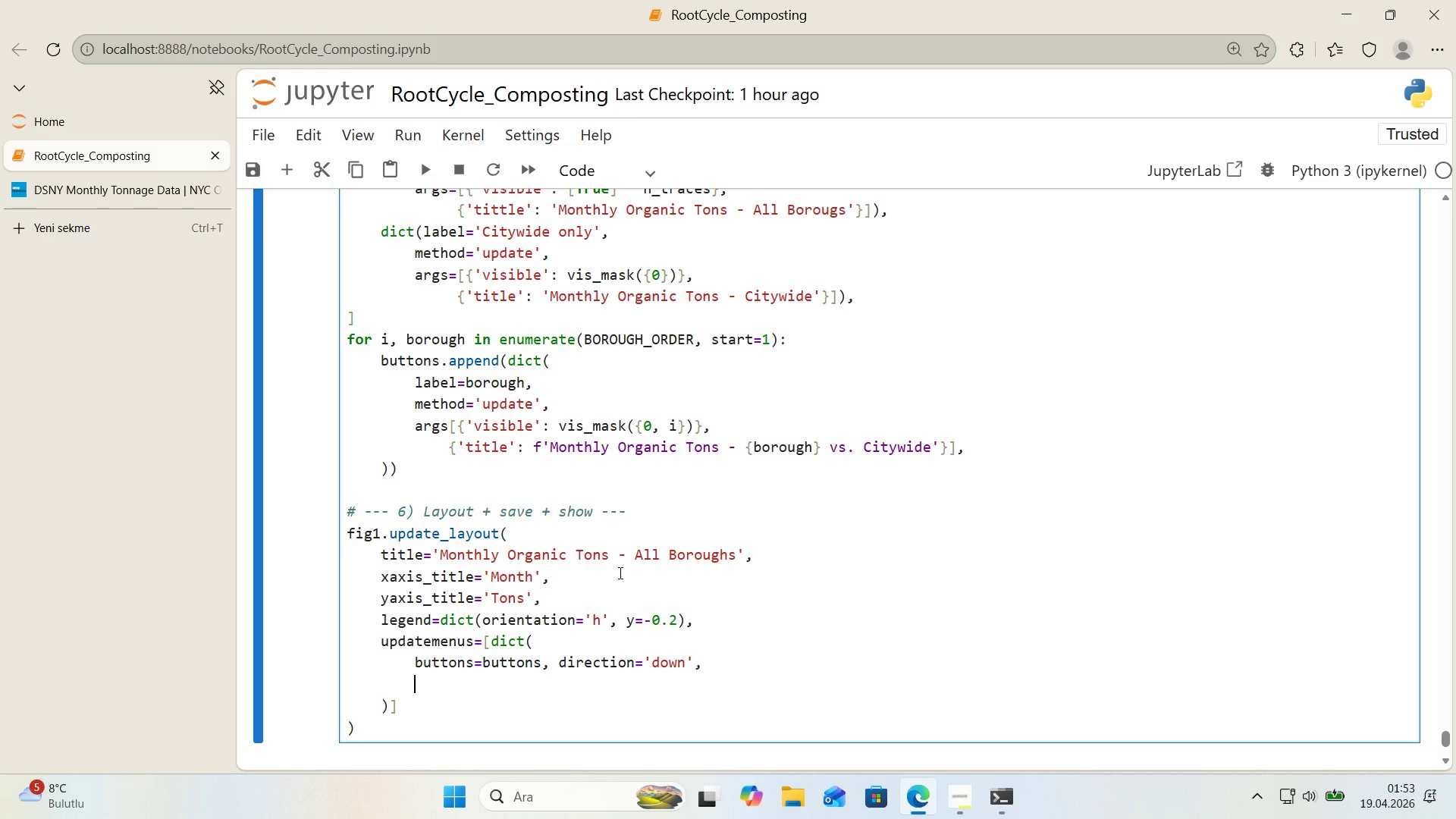 
type(x)1.0, xanchor)@@)
 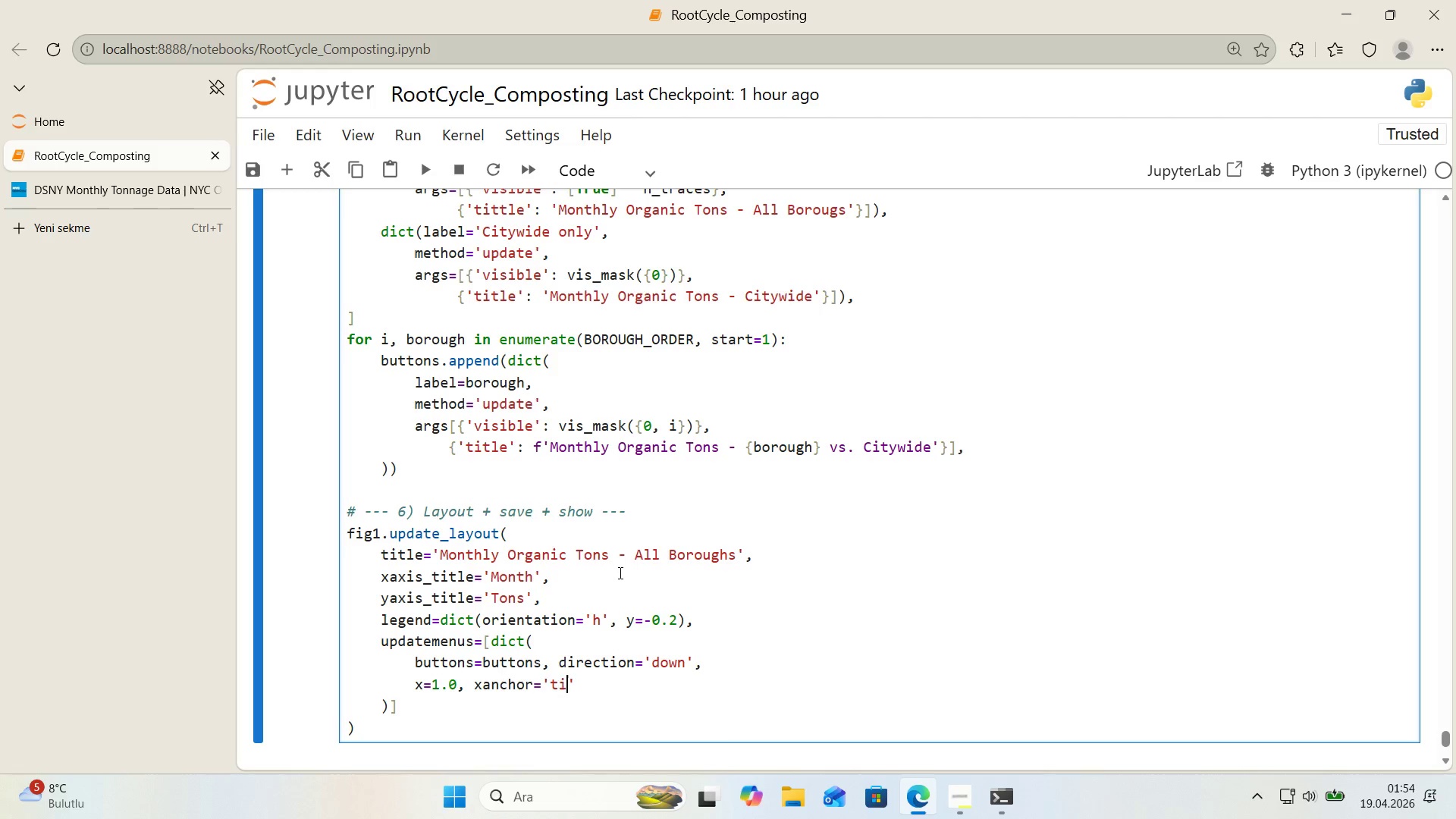 
 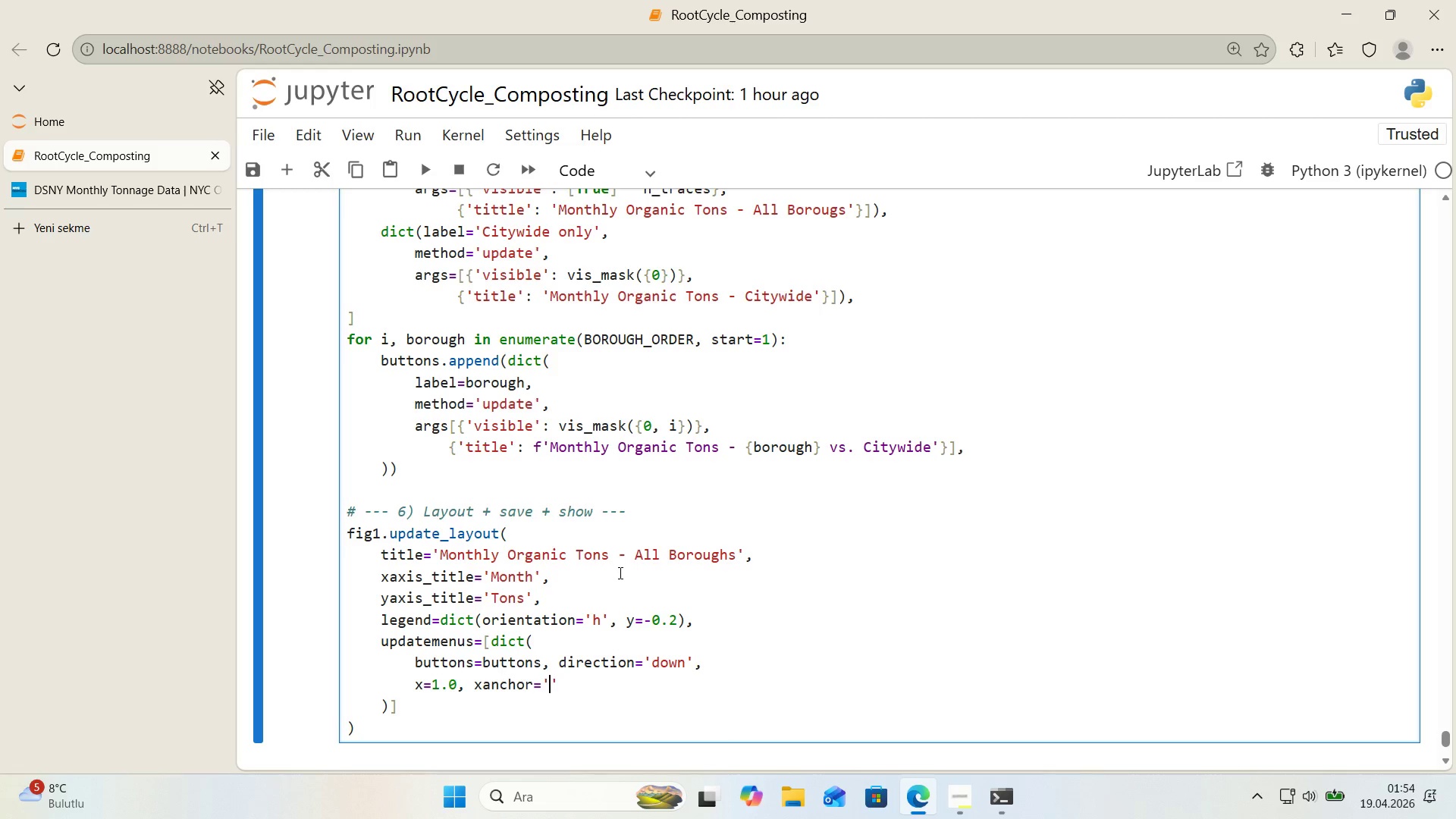 
key(ArrowLeft)
 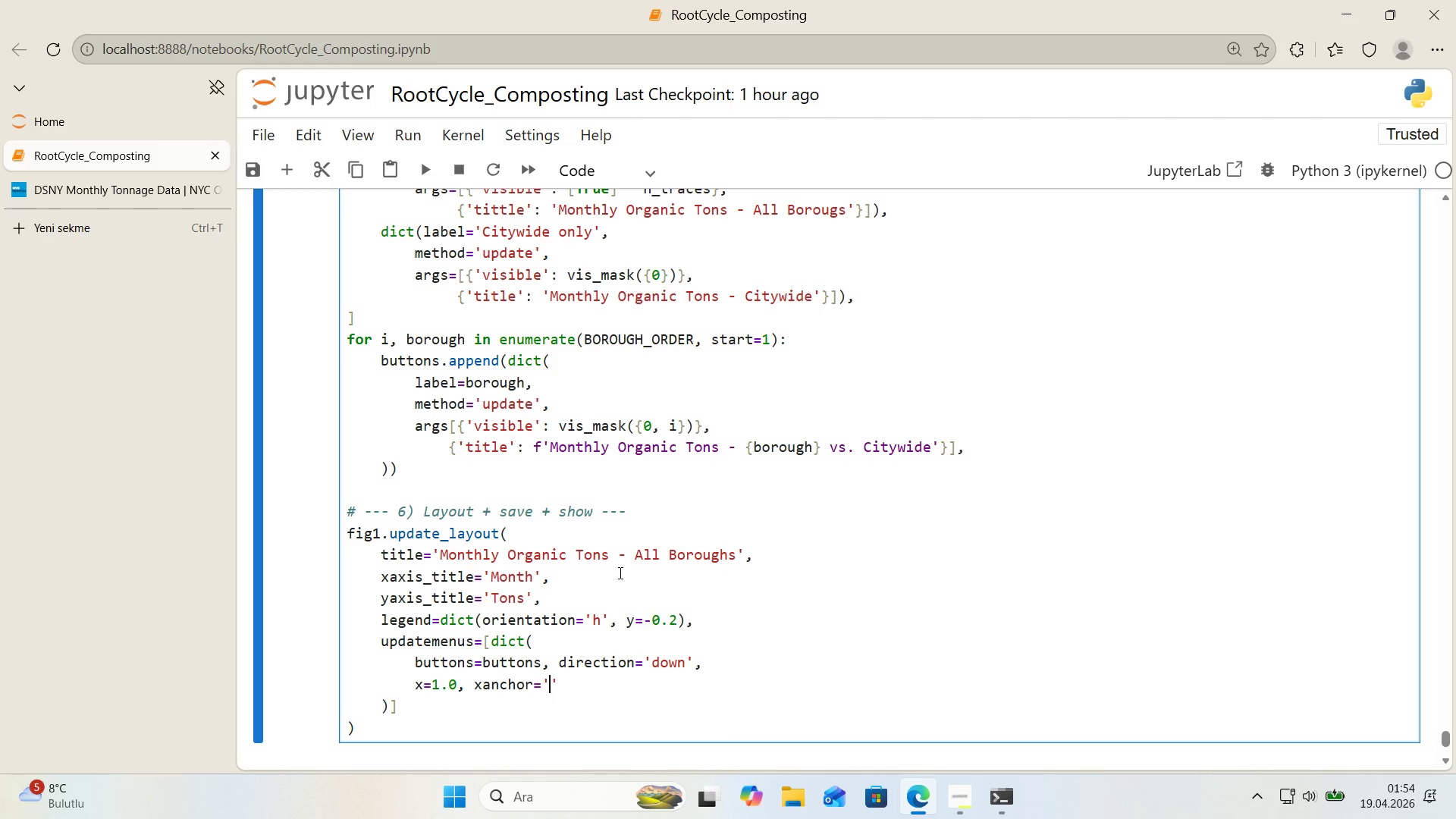 
type(t'ght)
key(Backspace)
key(Backspace)
key(Backspace)
key(Backspace)
key(Backspace)
type(r'ght)
 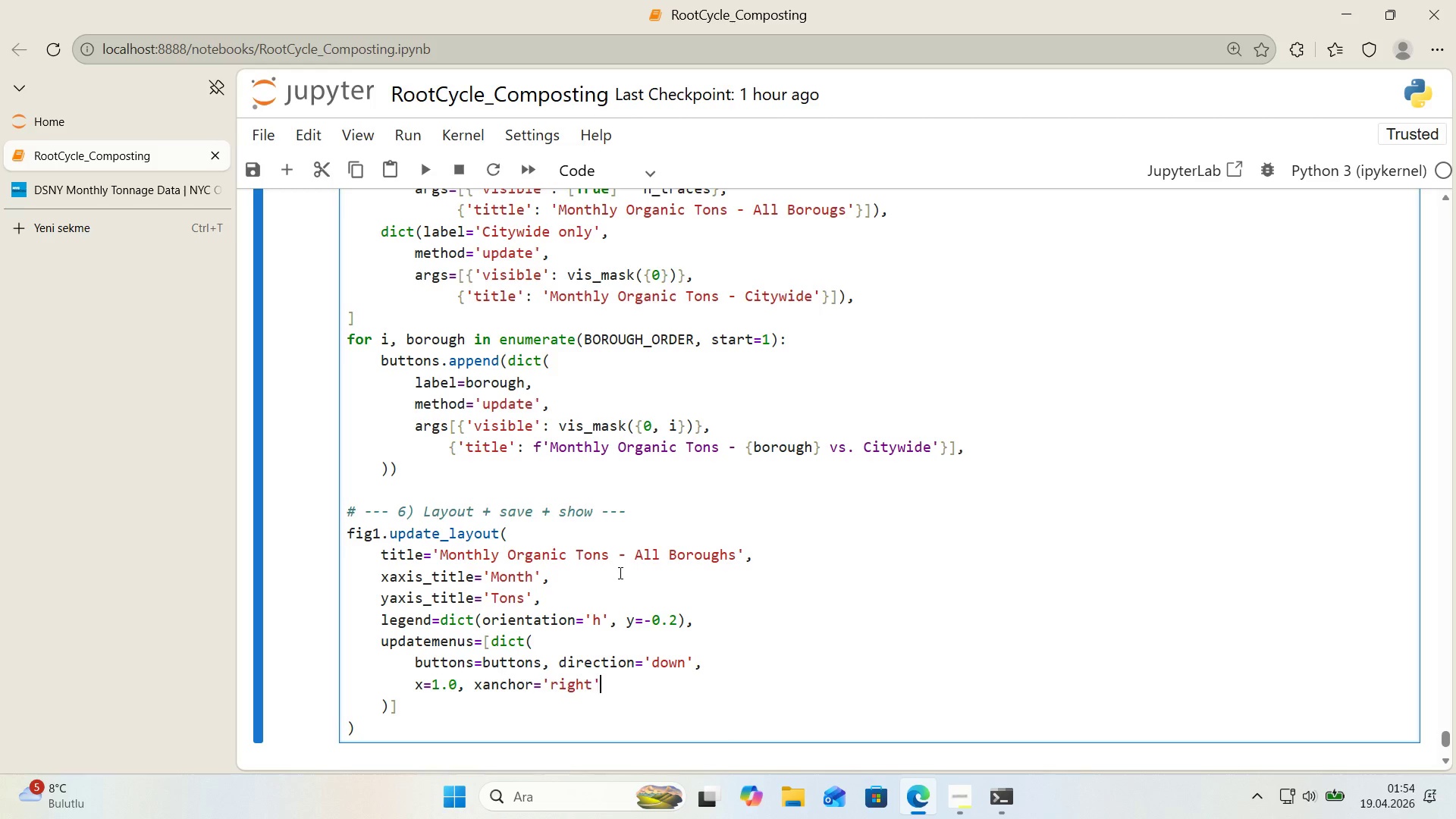 
key(ArrowRight)
 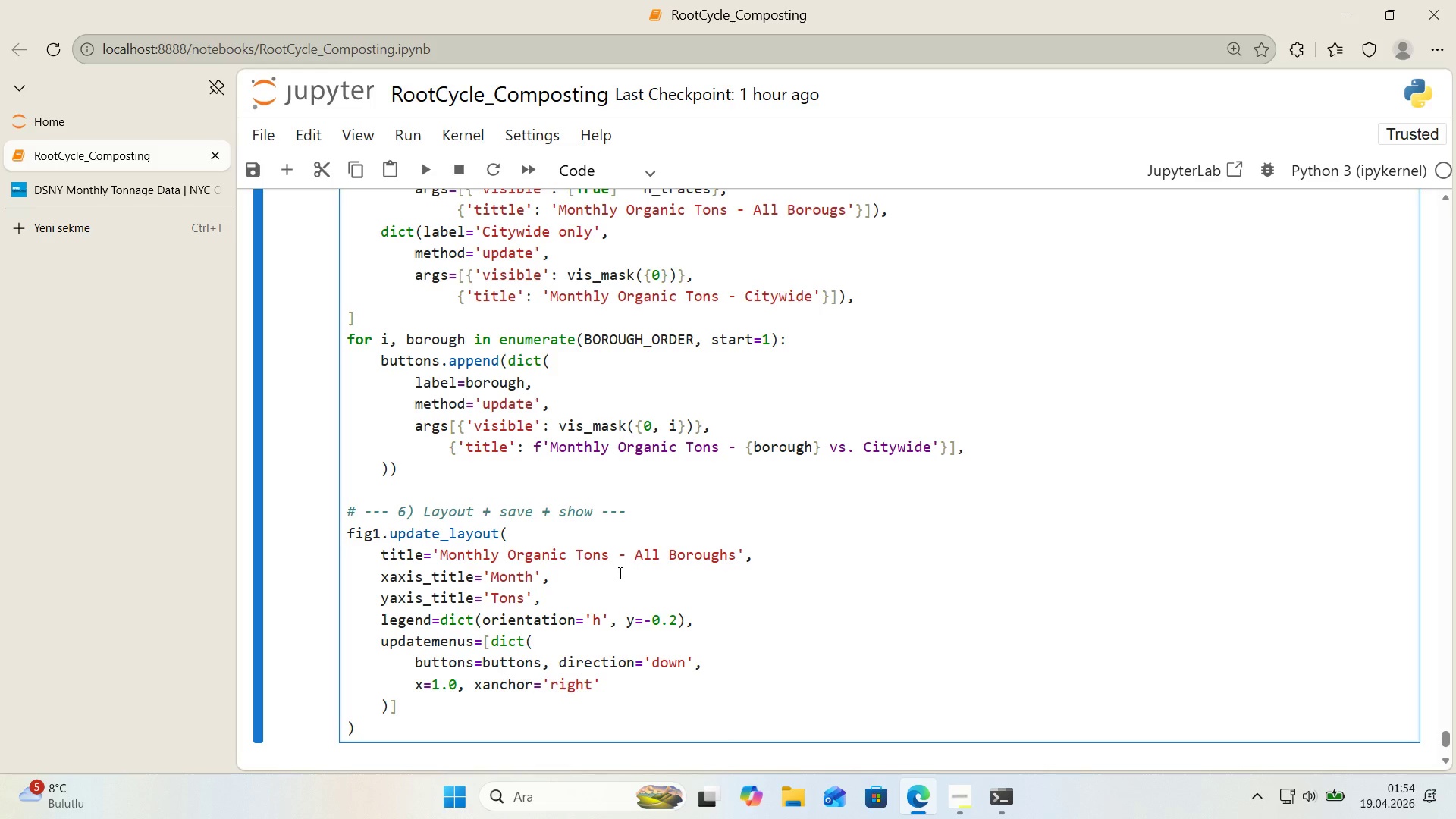 
type(, y)1.15, yanchor)@@)
 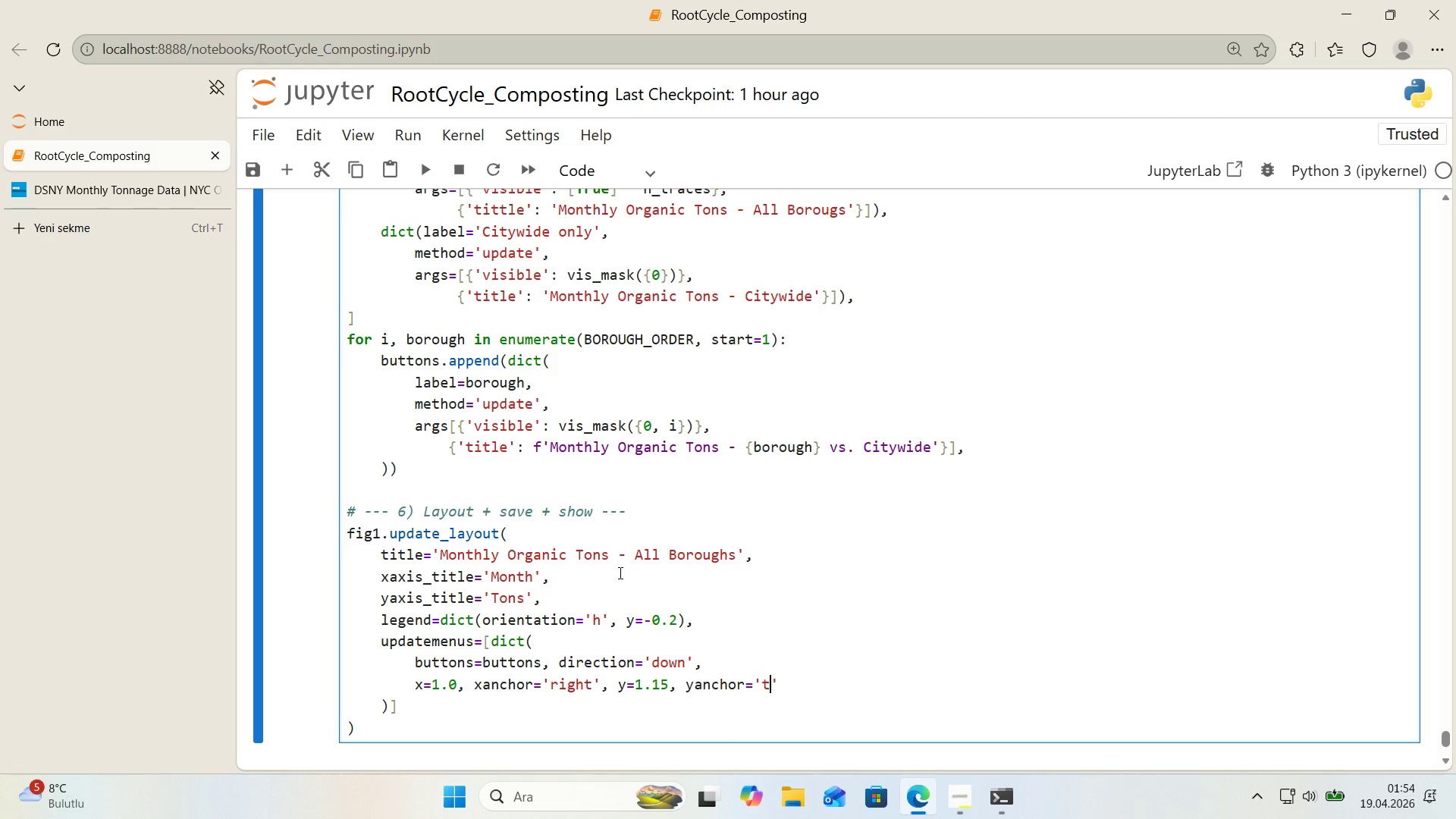 
 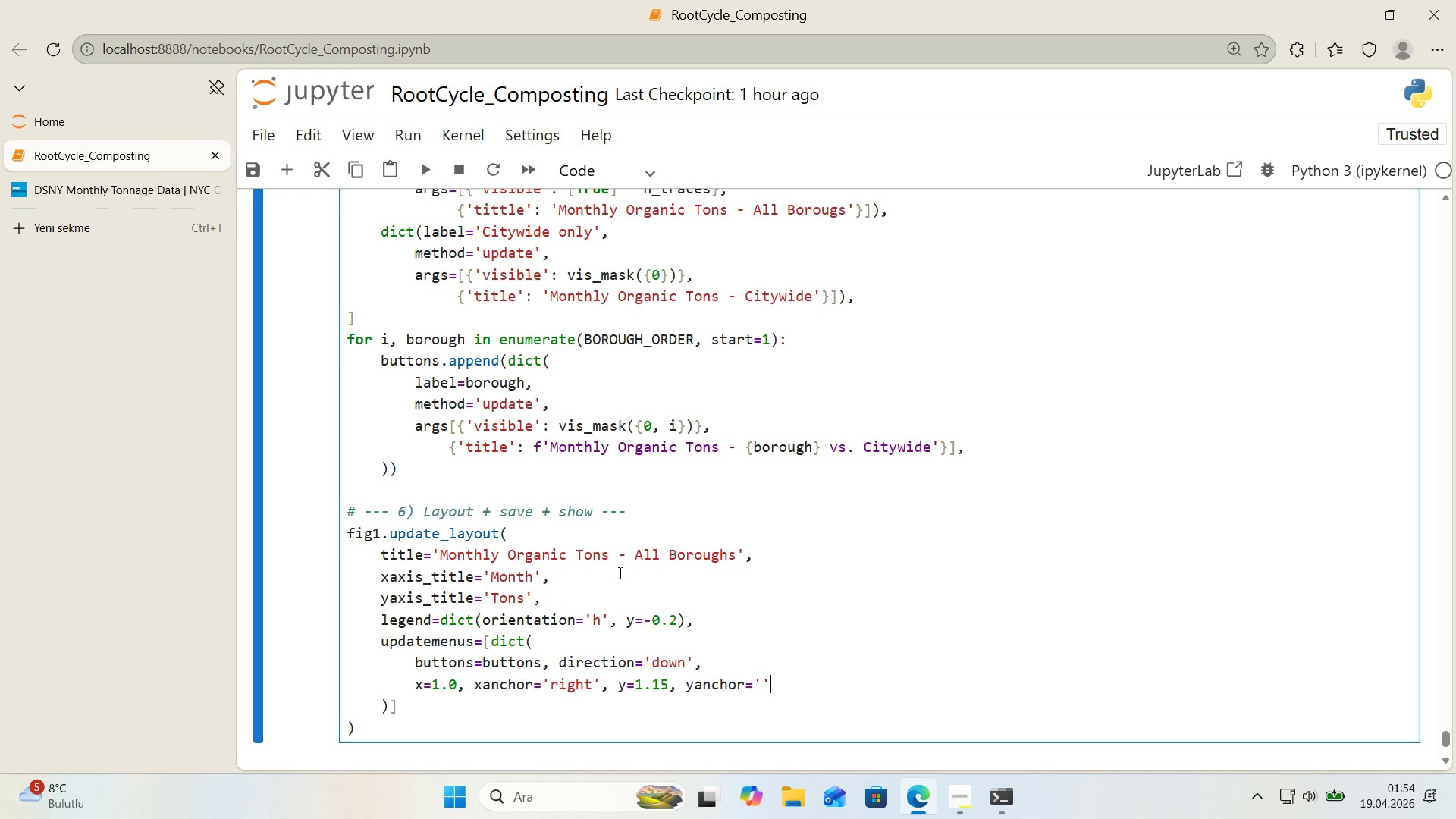 
key(ArrowLeft)
 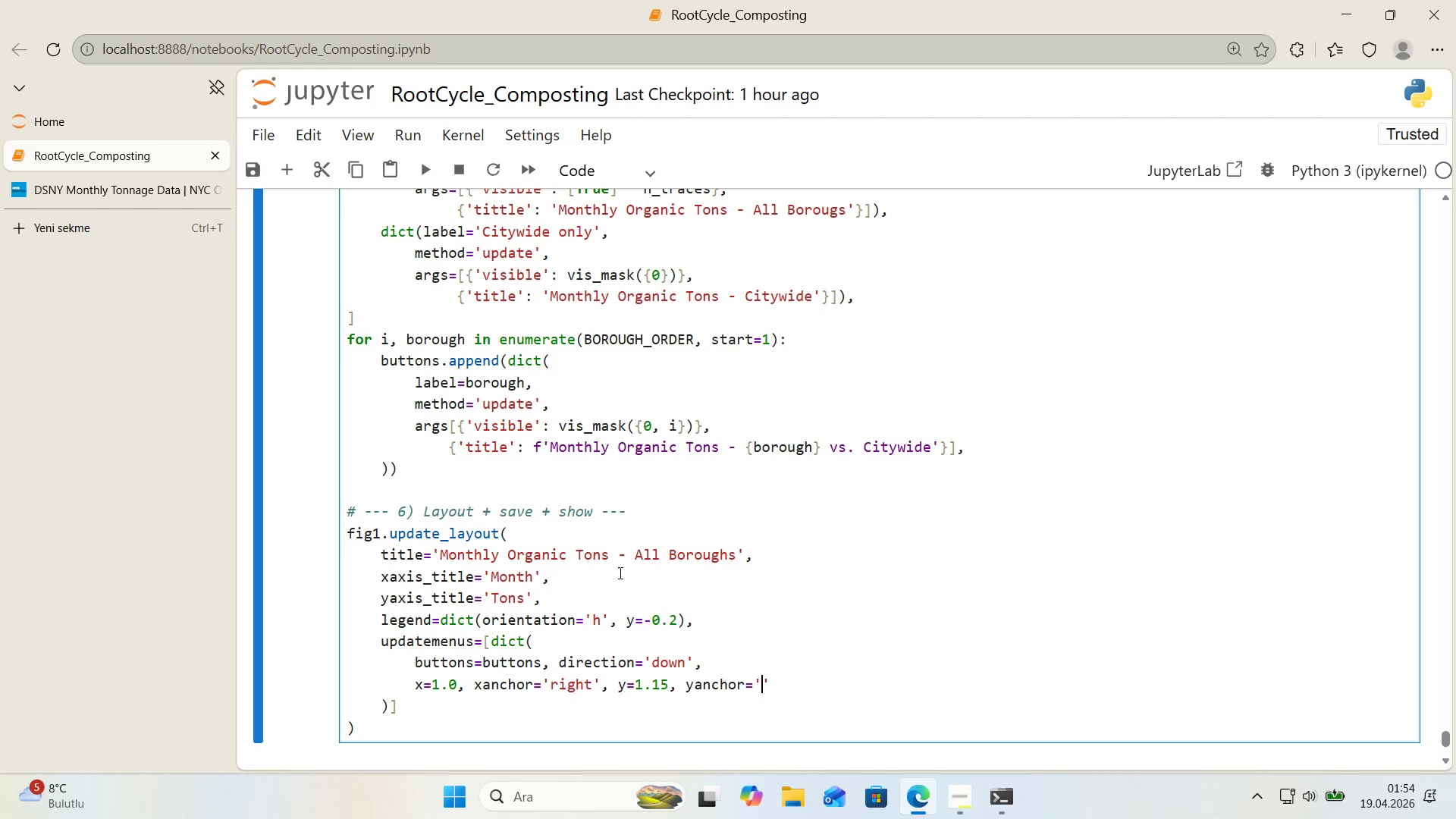 
type(top)
 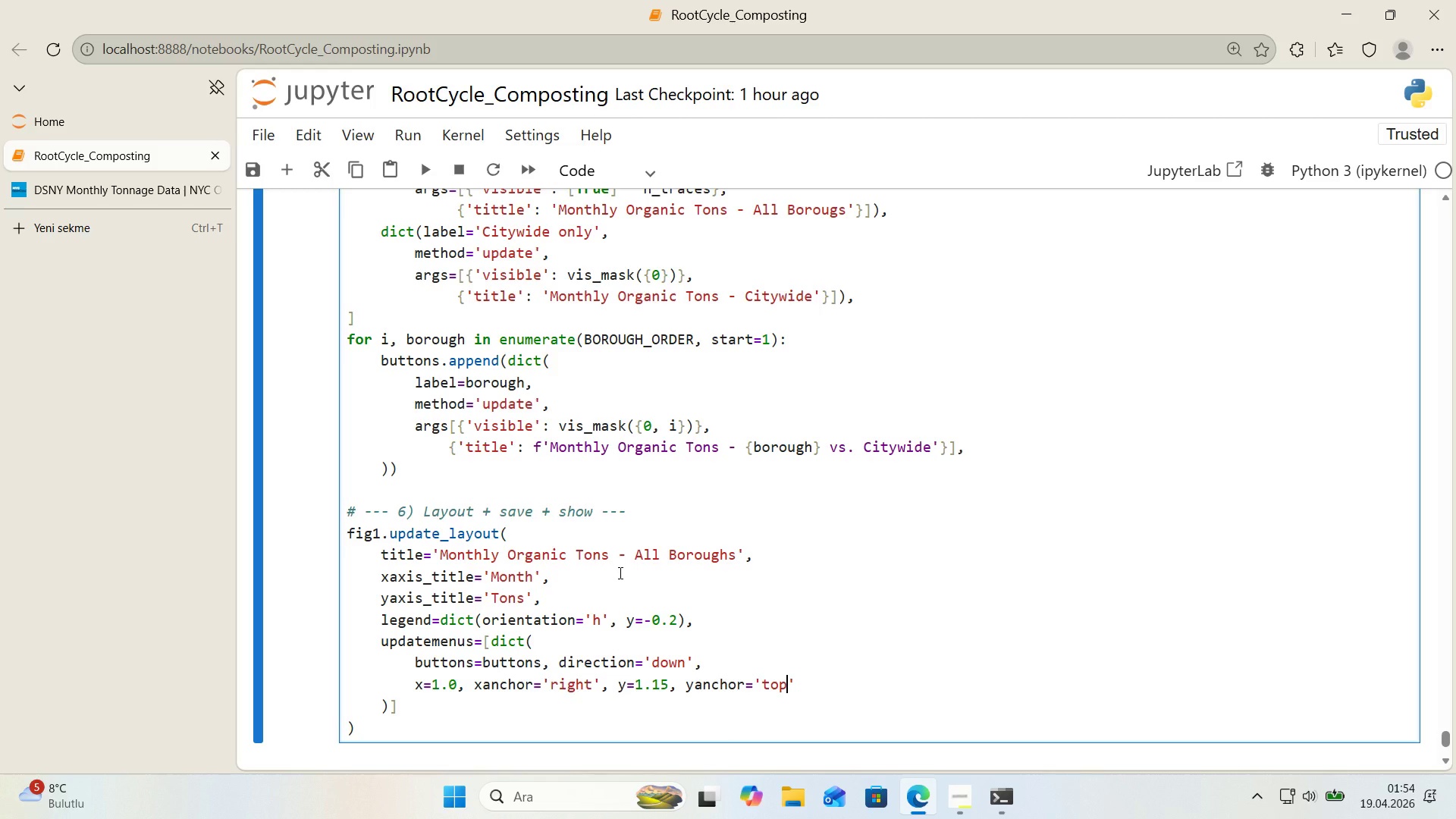 
key(ArrowRight)
 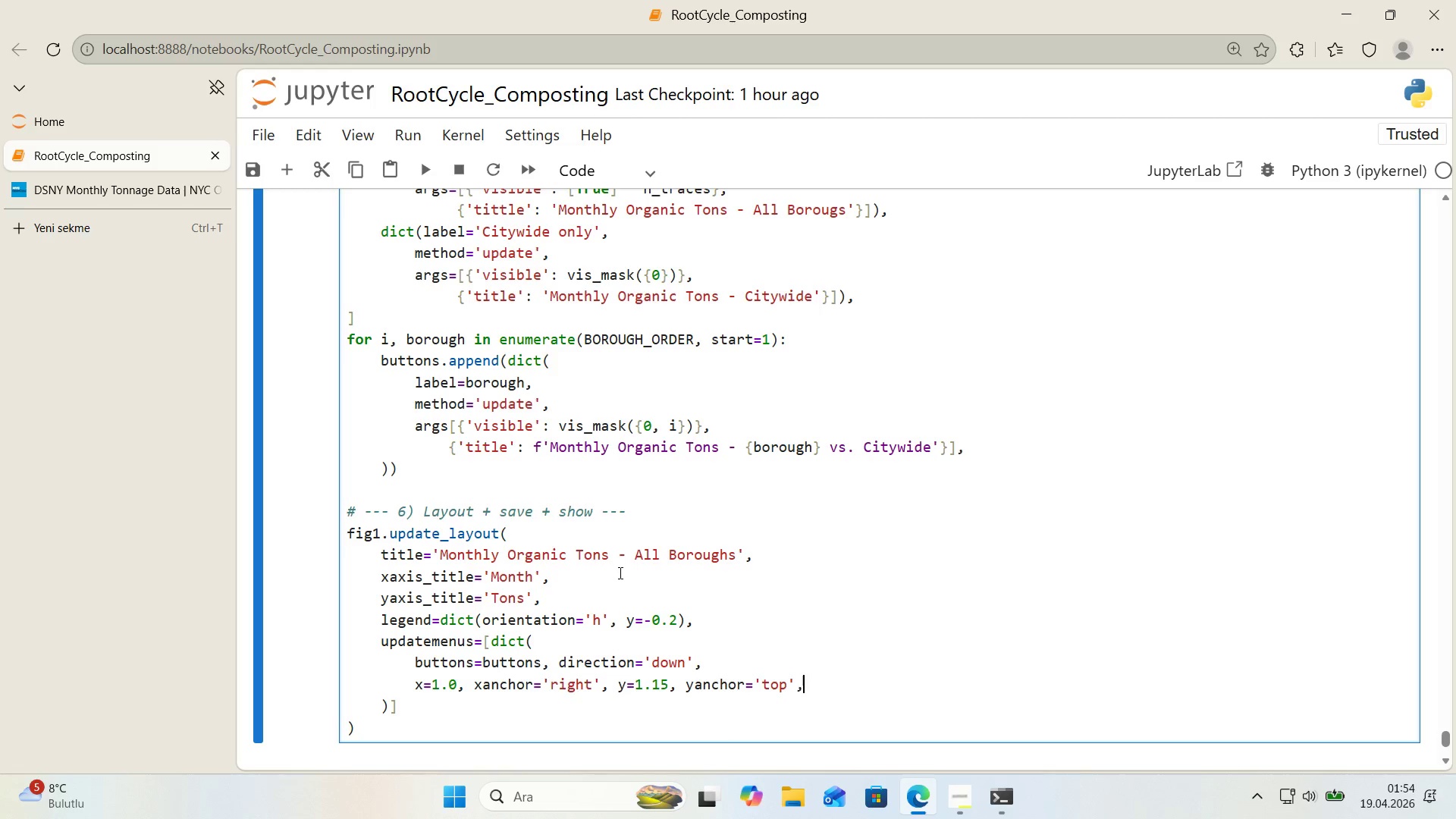 
key(Comma)
 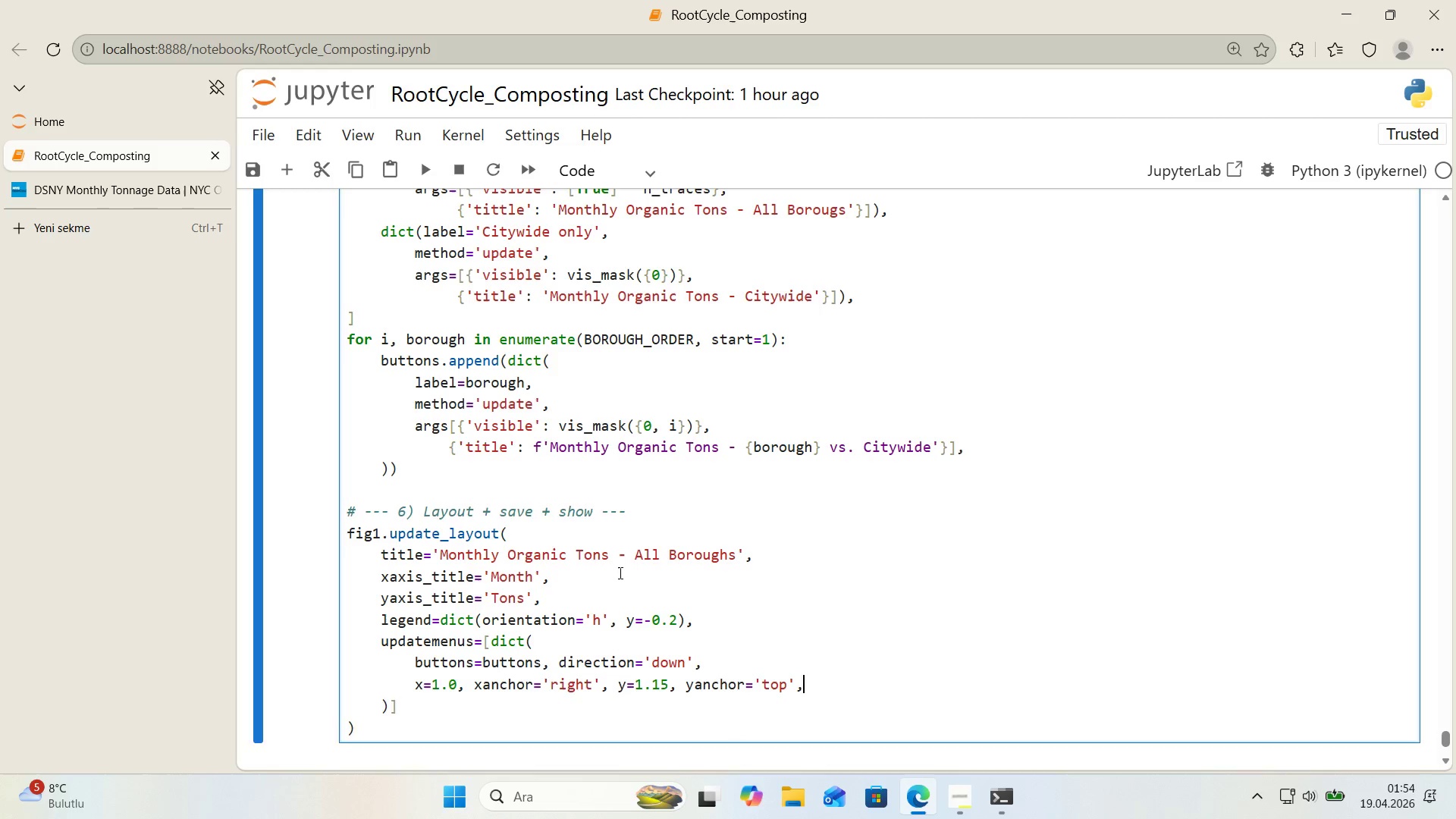 
key(Enter)
 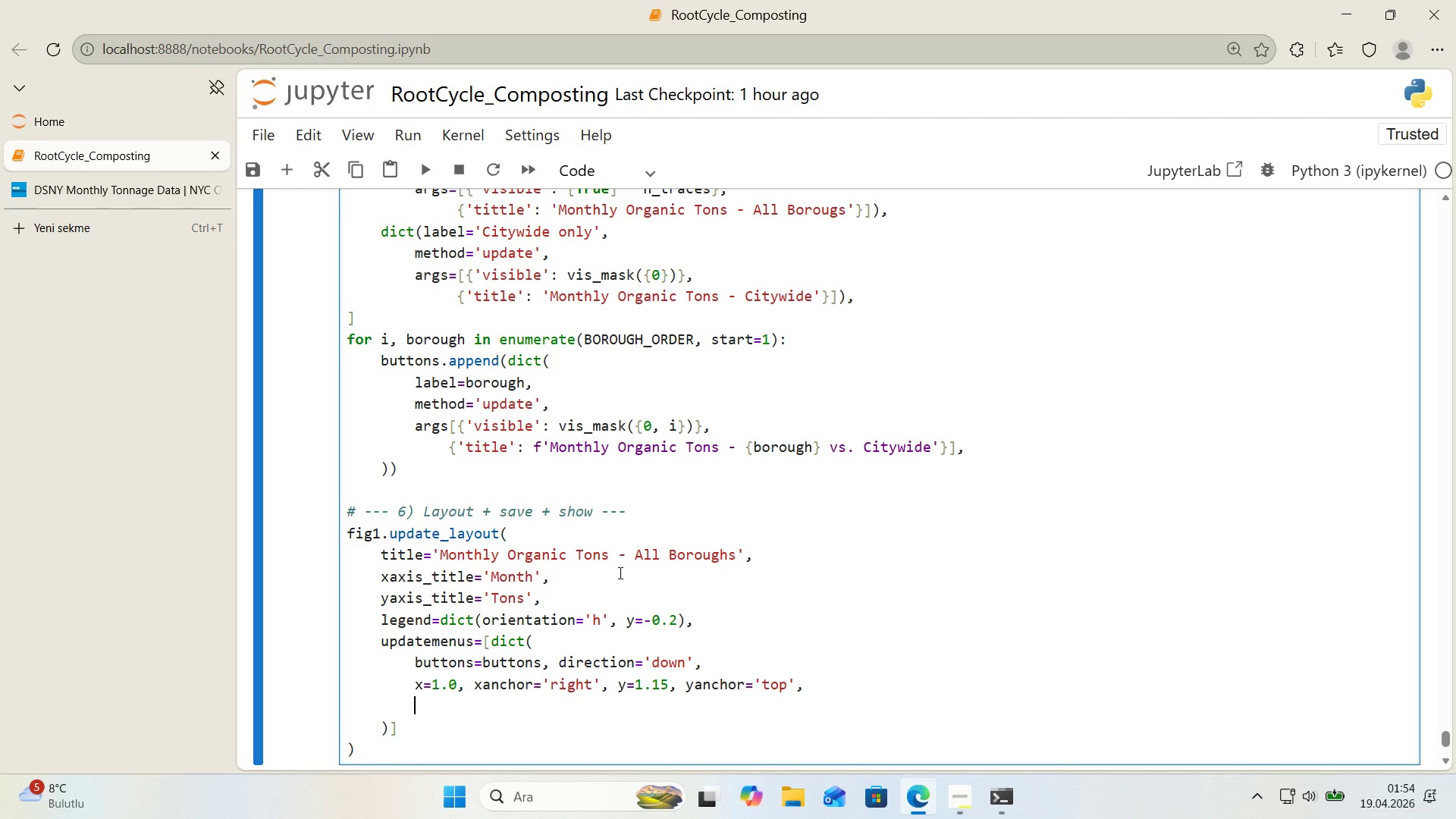 
type(bgcolor)COLORS)
 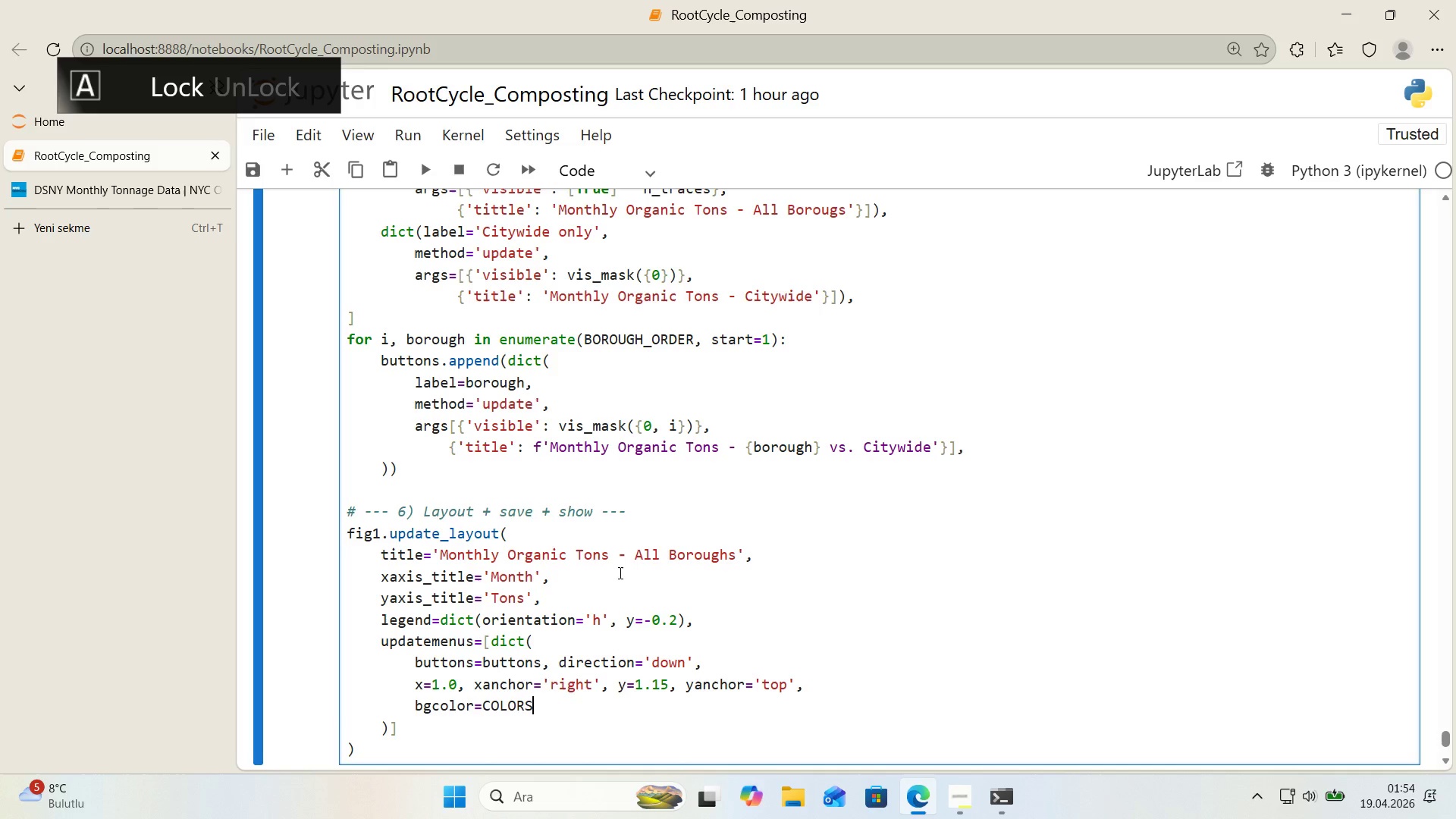 
key(Alt+Control+8)
 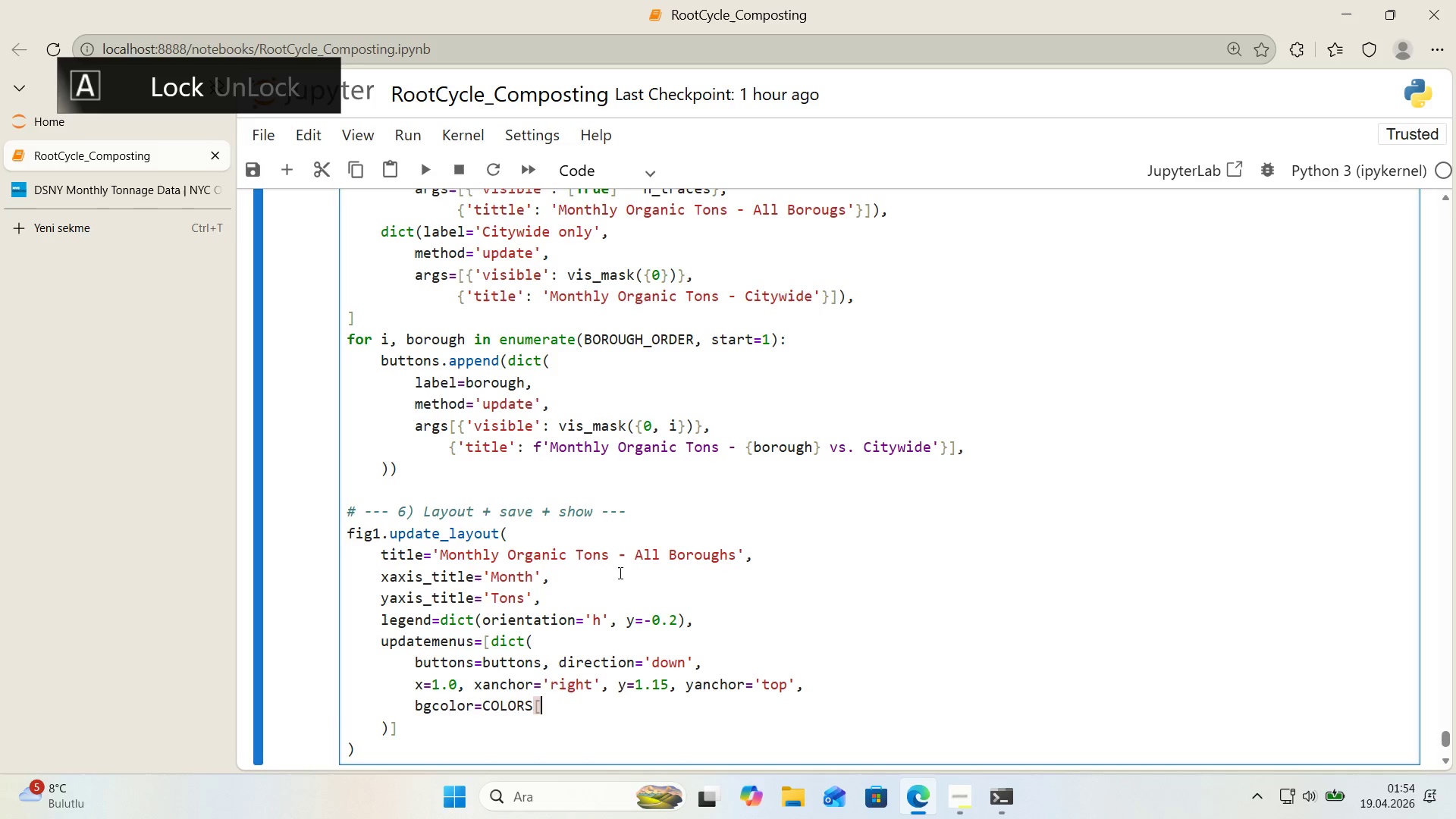 
key(Alt+Control+9)
 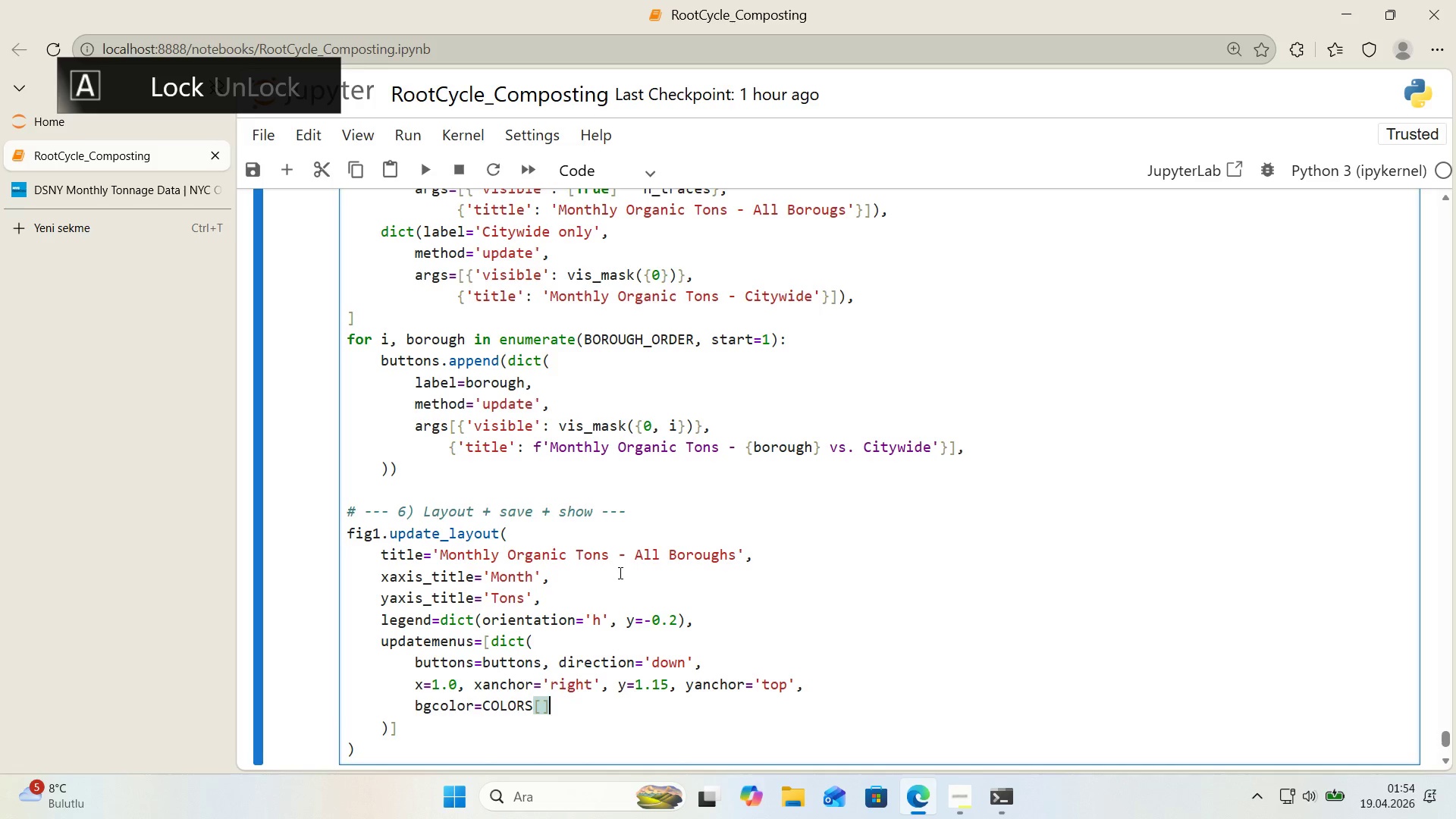 
key(ArrowLeft)
 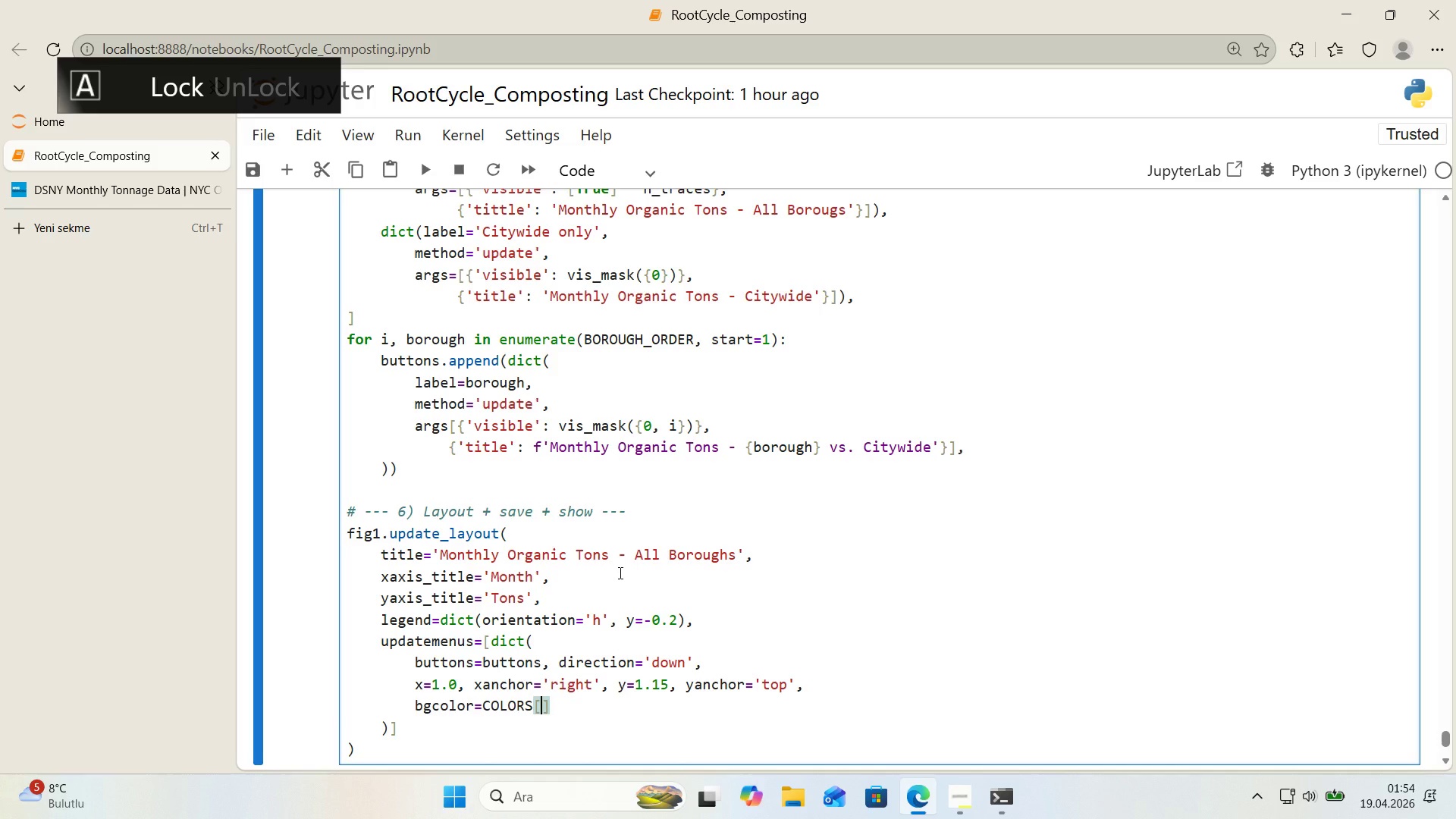 
type(@@)
 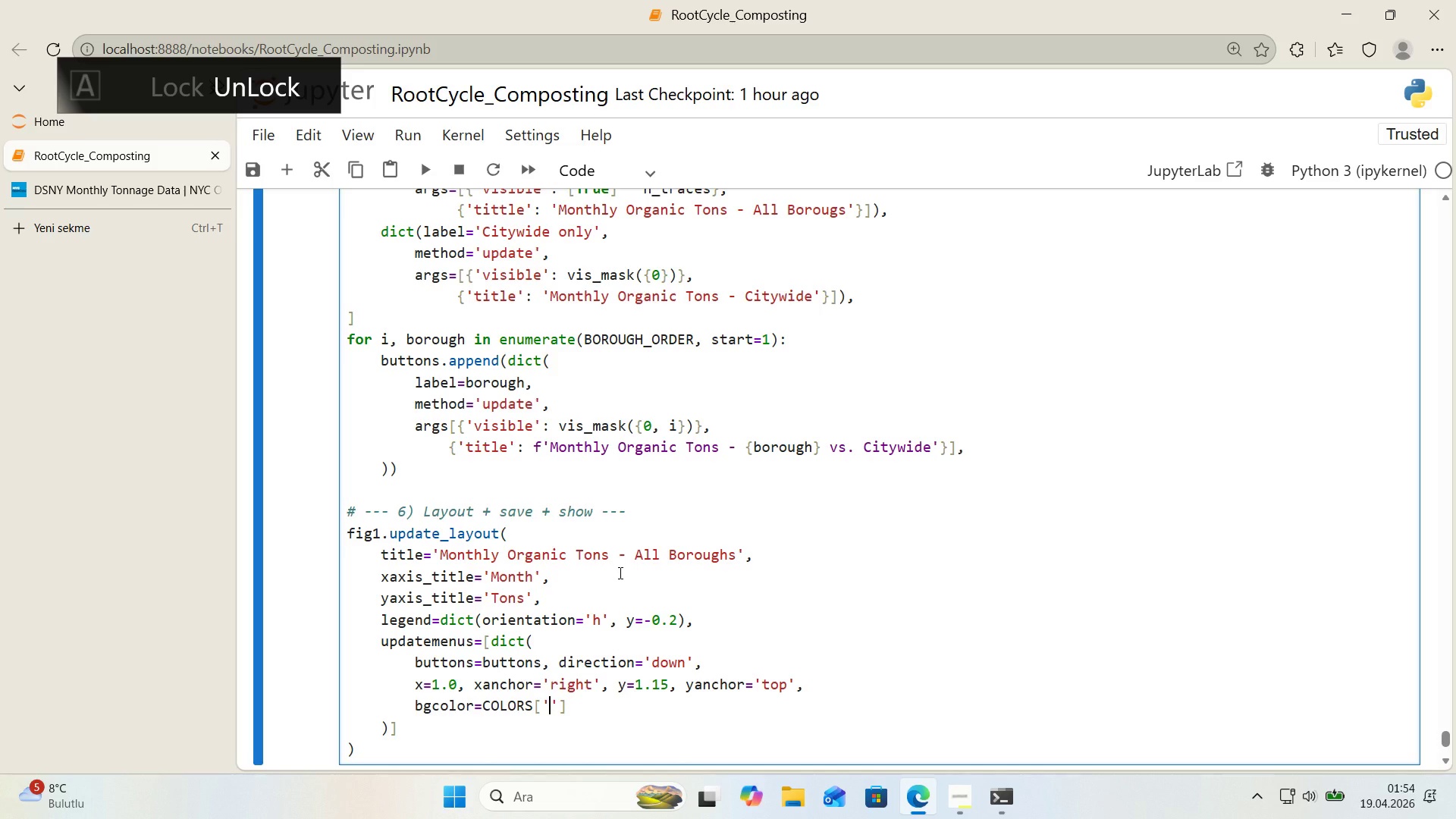 
 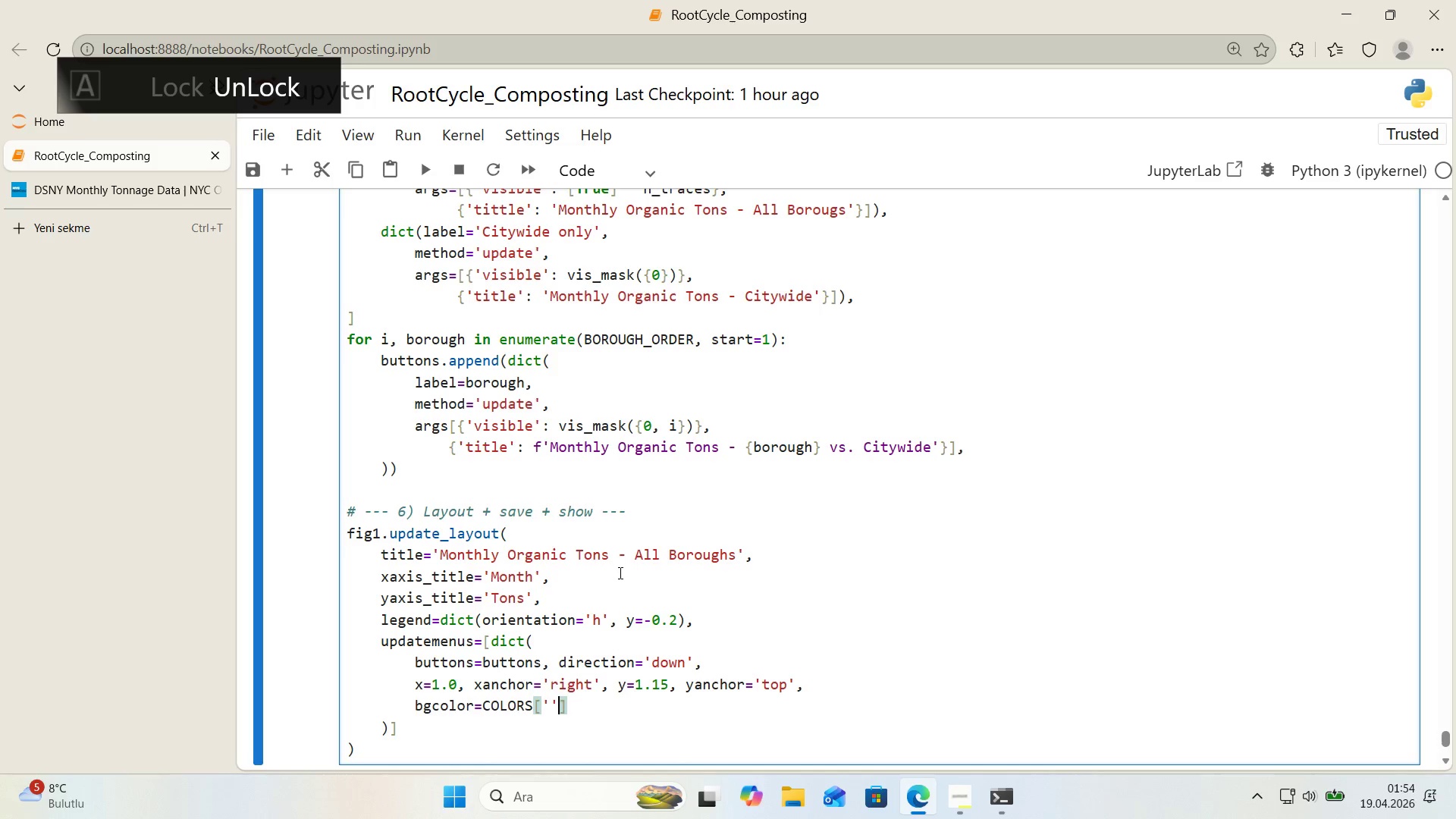 
key(ArrowLeft)
 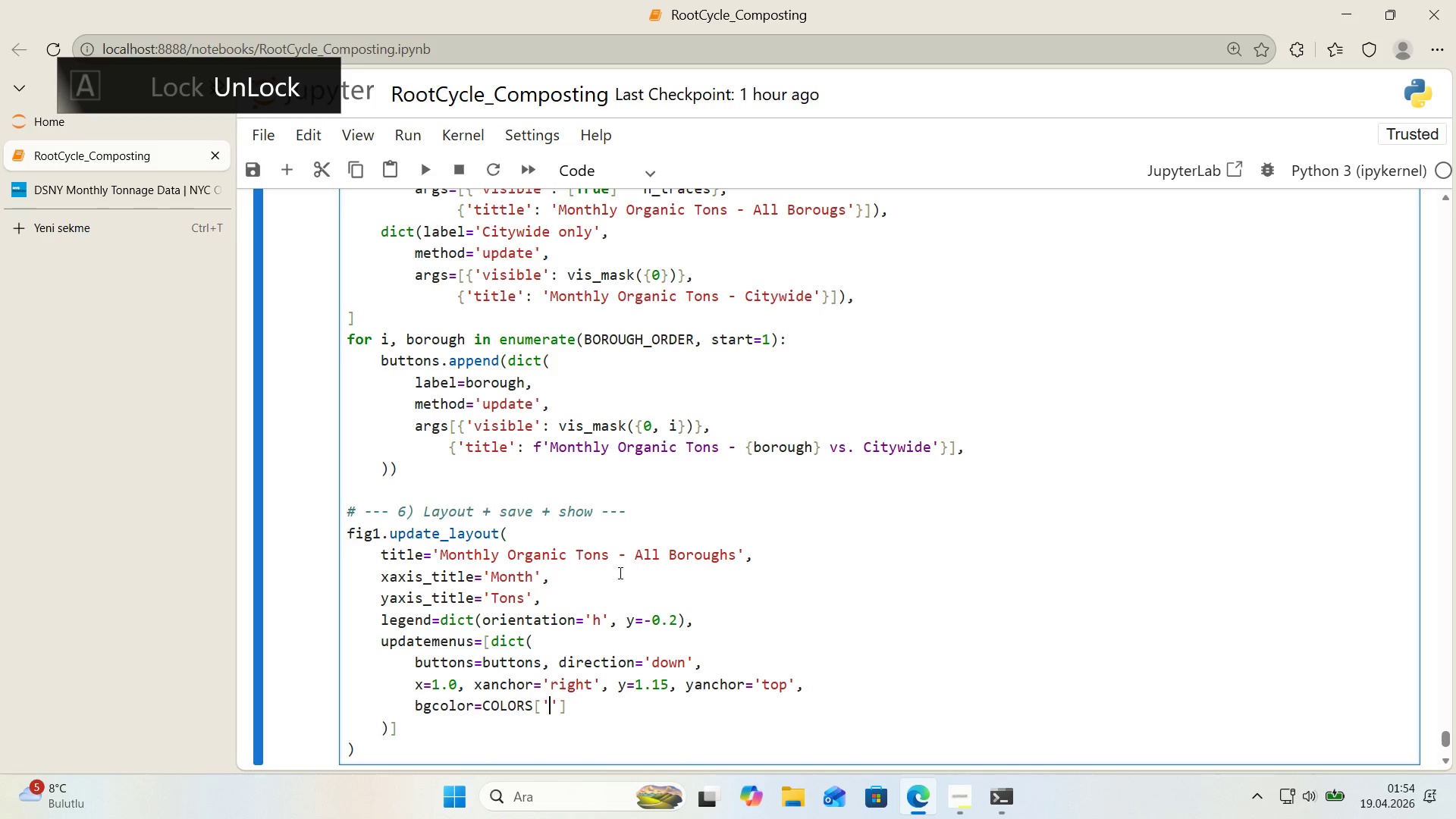 
type(parchment)
 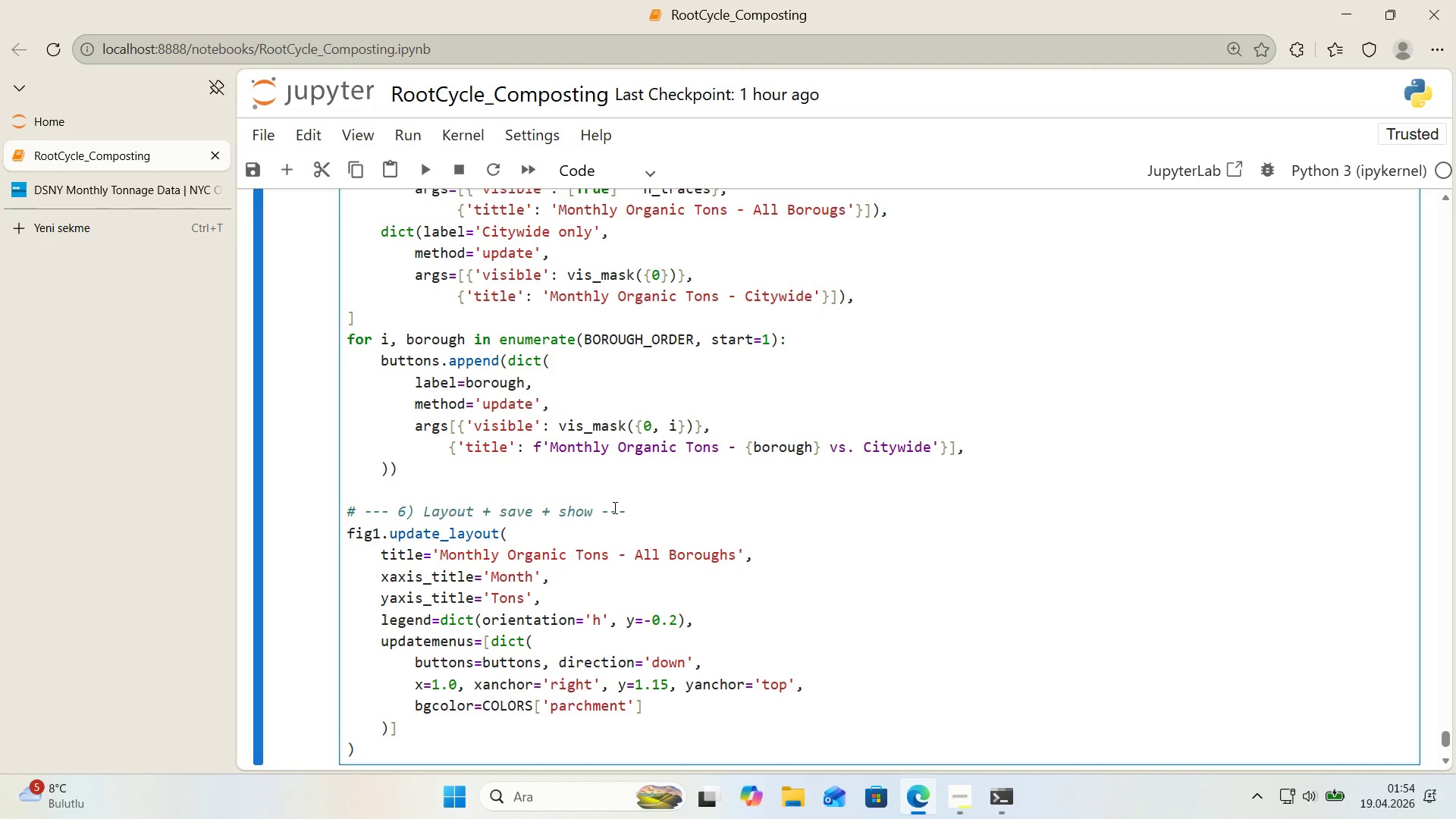 
scroll: coordinate [613, 507], scroll_direction: down, amount: 1.0
 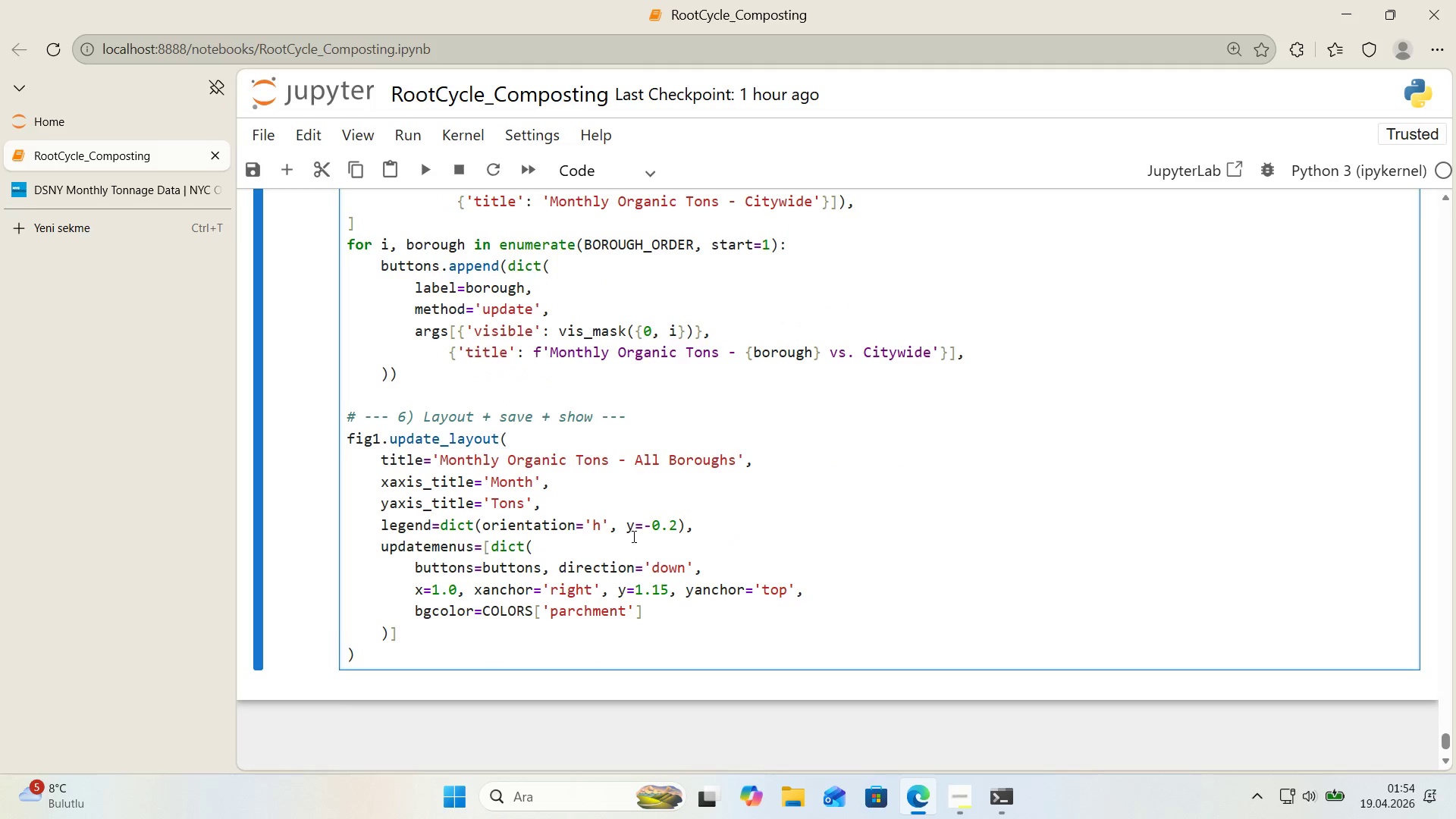 
left_click([658, 607])
 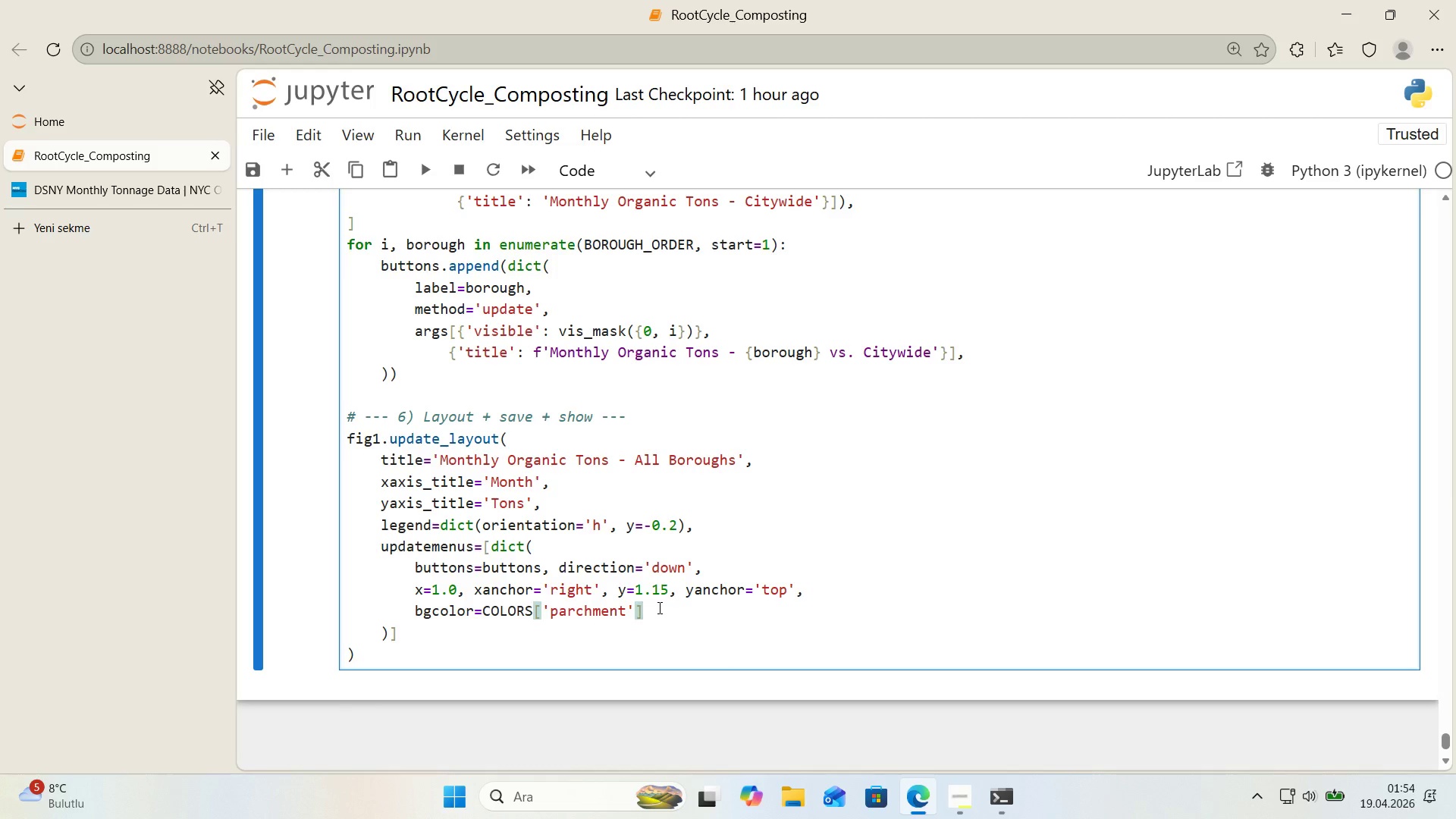 
type(, bro)
key(Backspace)
key(Backspace)
type(ordercolor)COLORS)
 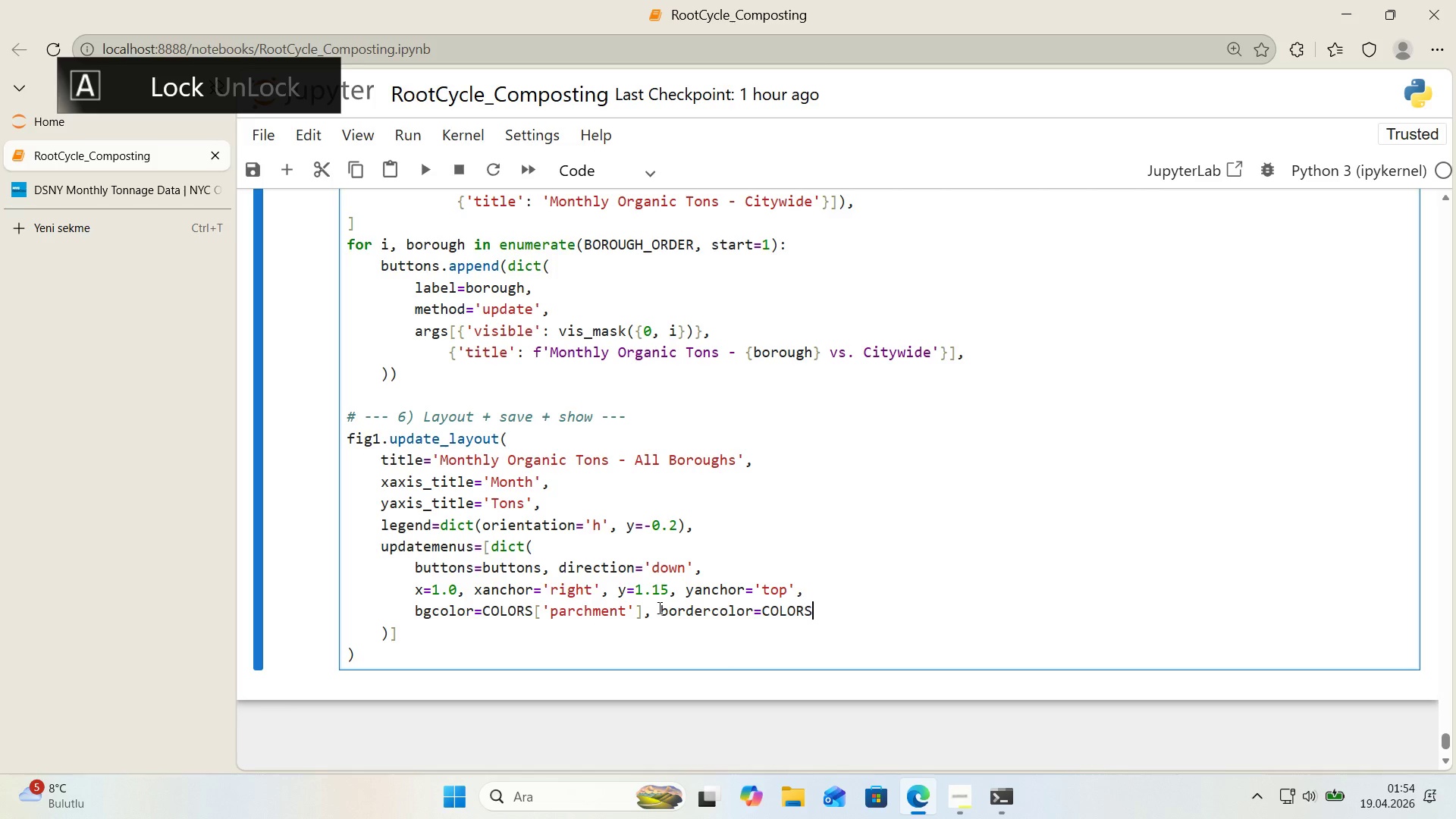 
key(Alt+Control+8)
 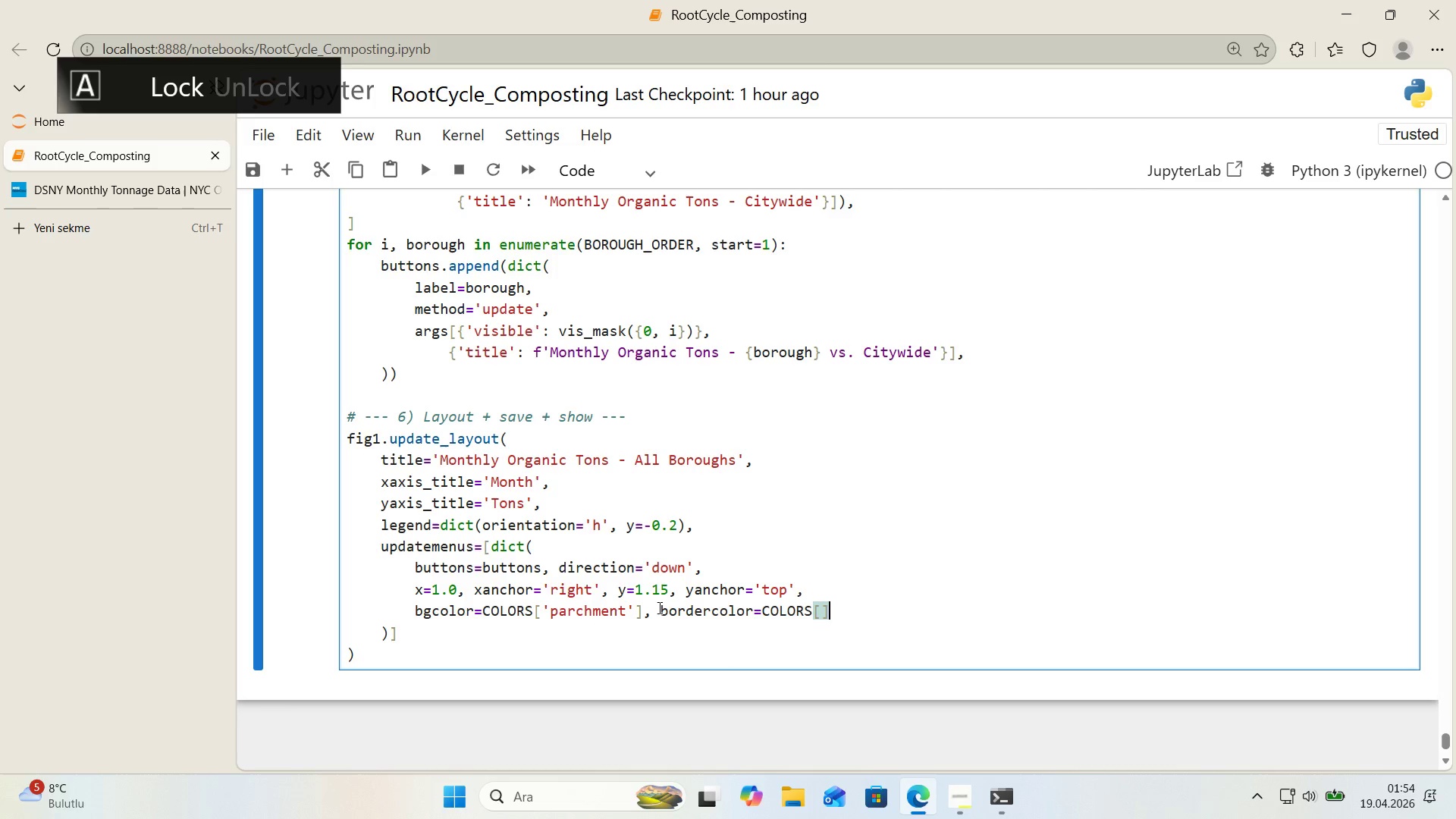 
key(Alt+Control+9)
 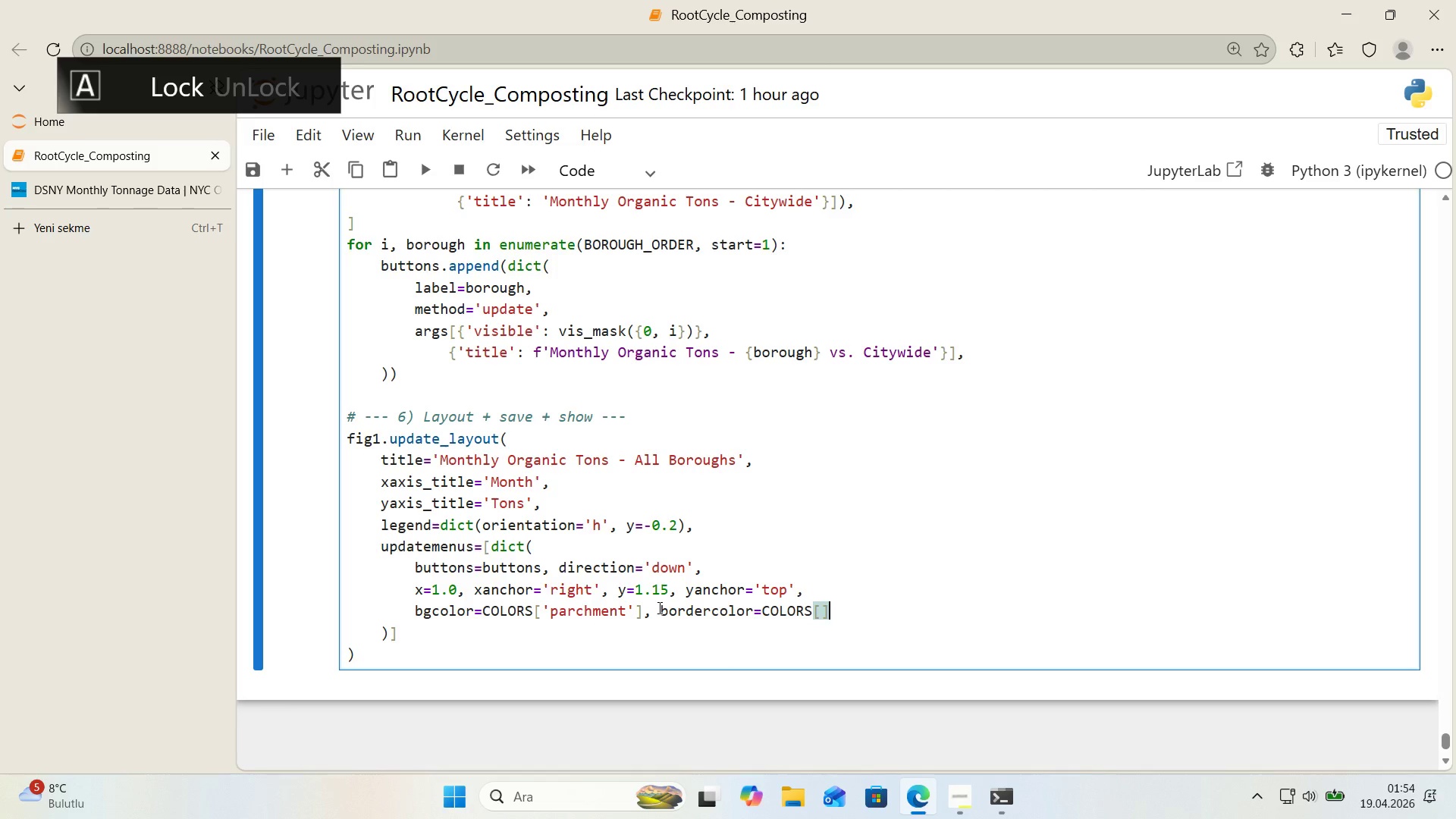 
key(ArrowLeft)
 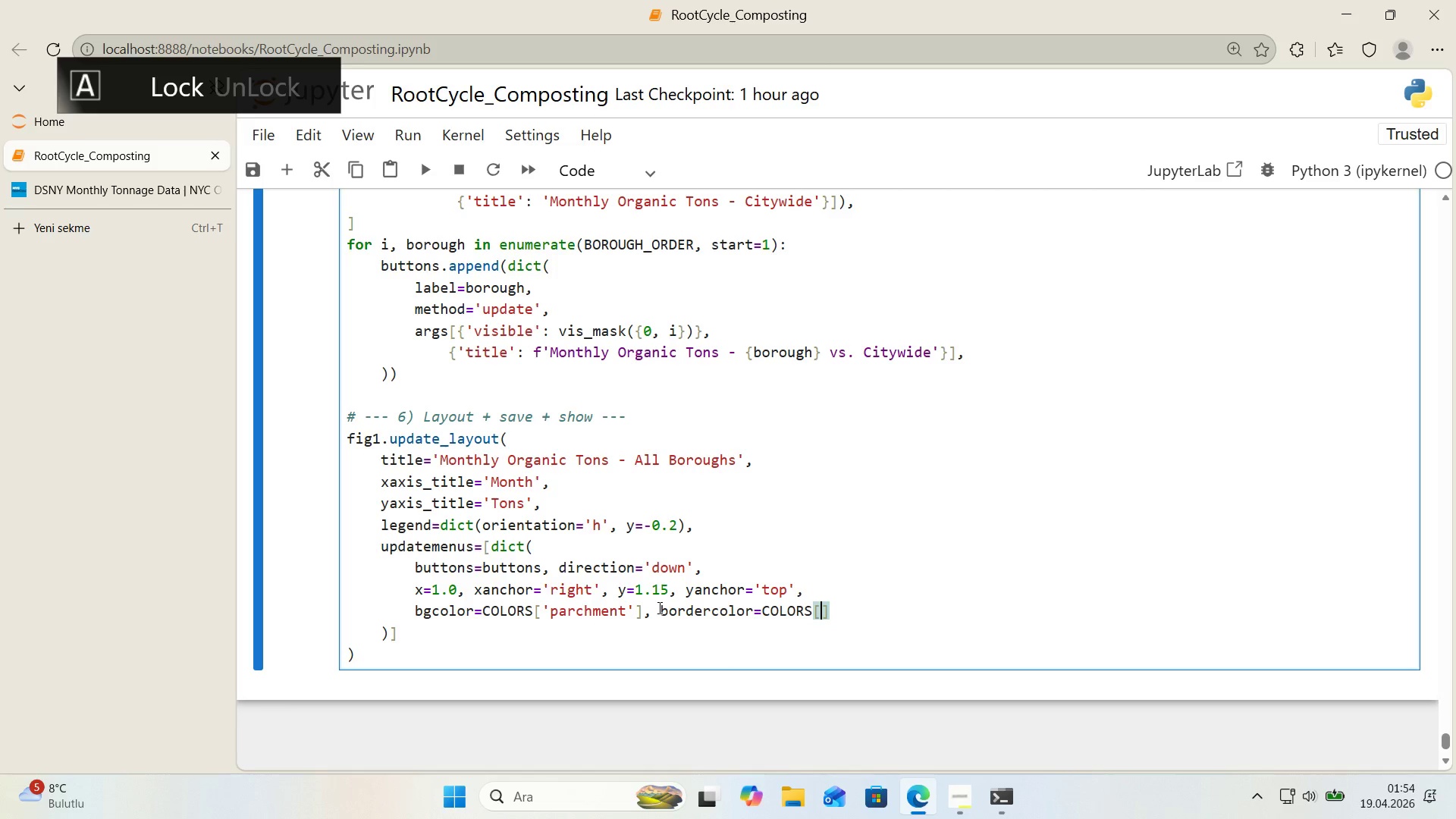 
type(@@)
 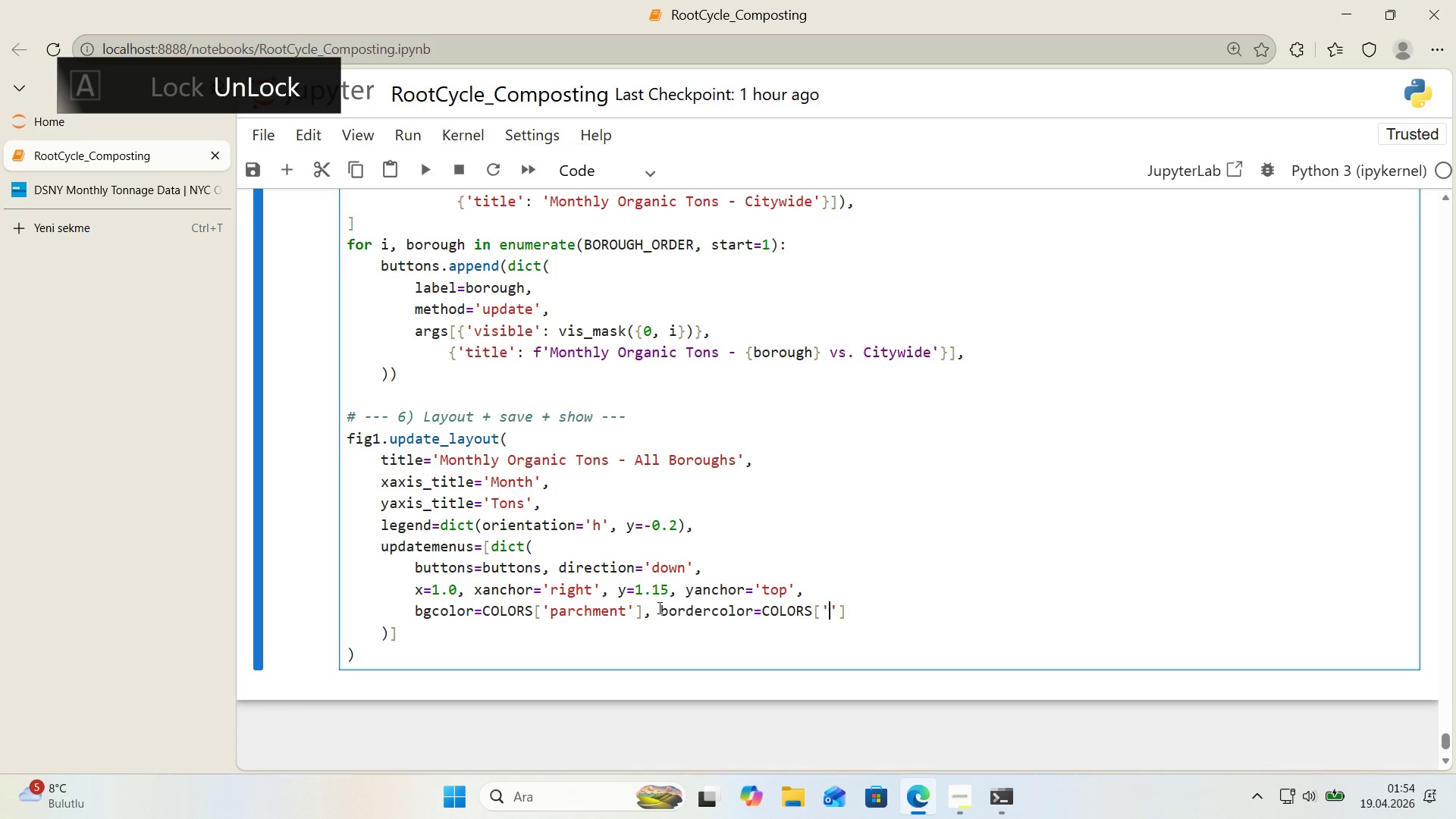 
 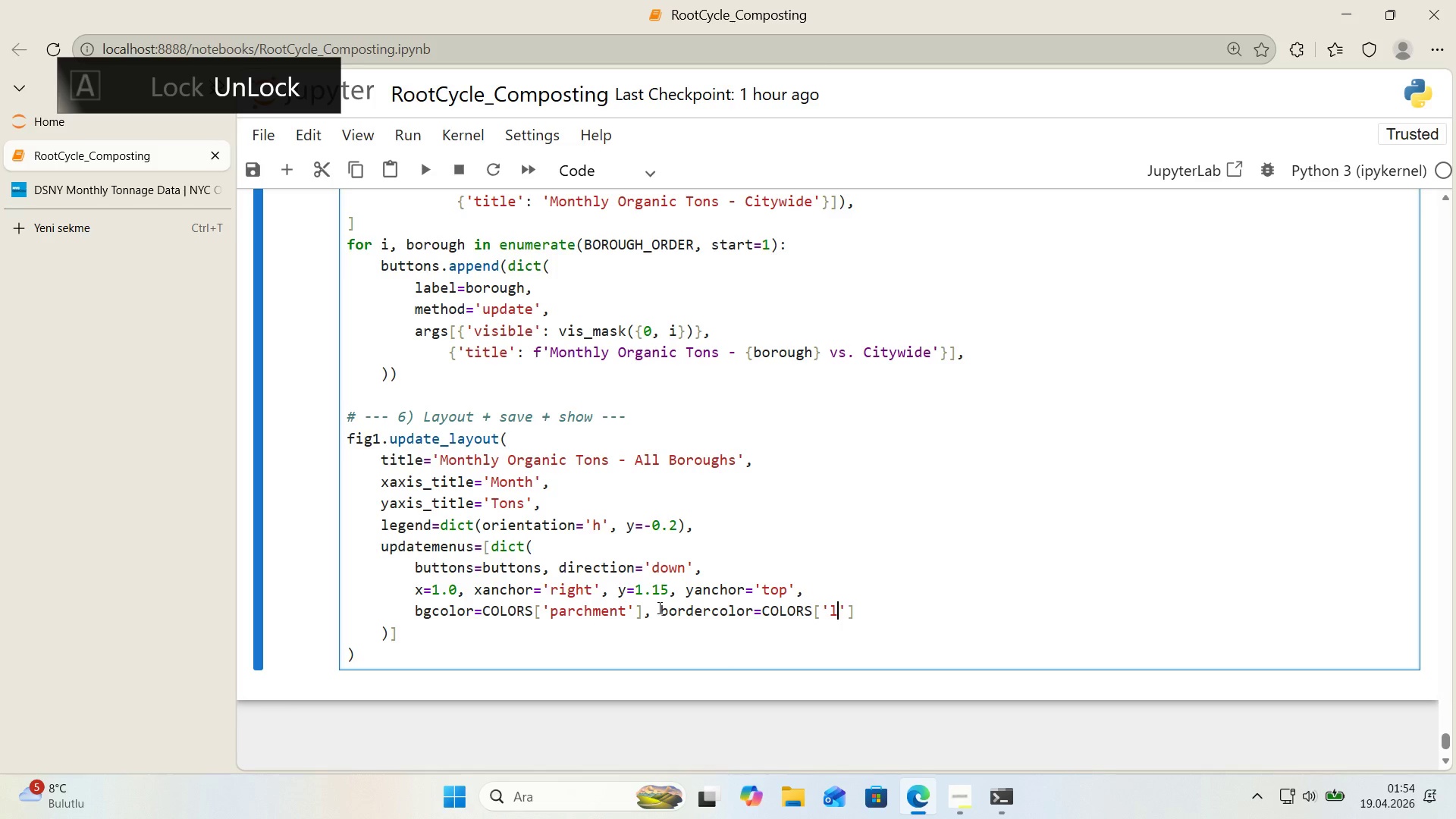 
key(ArrowLeft)
 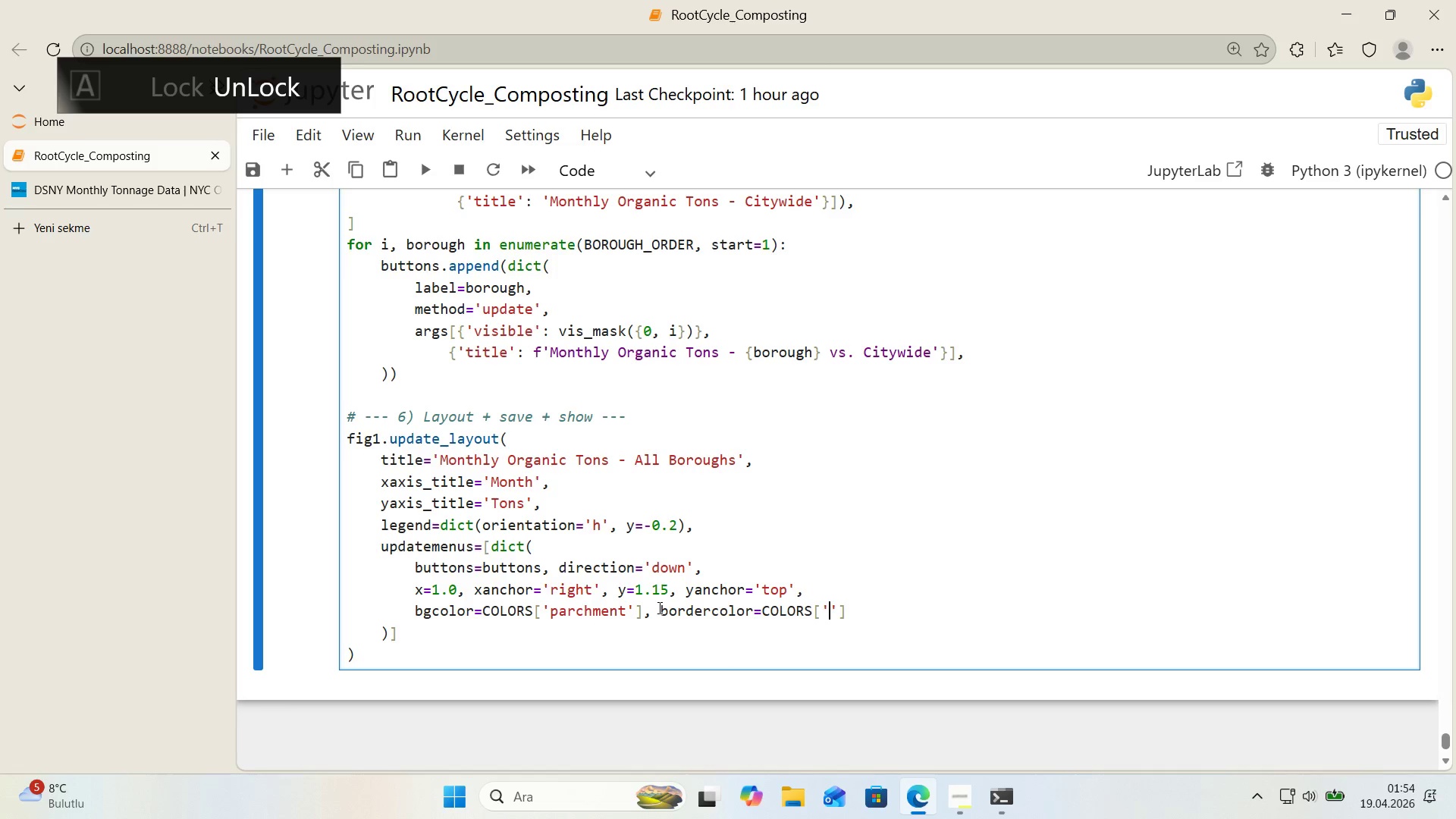 
type(loam)
 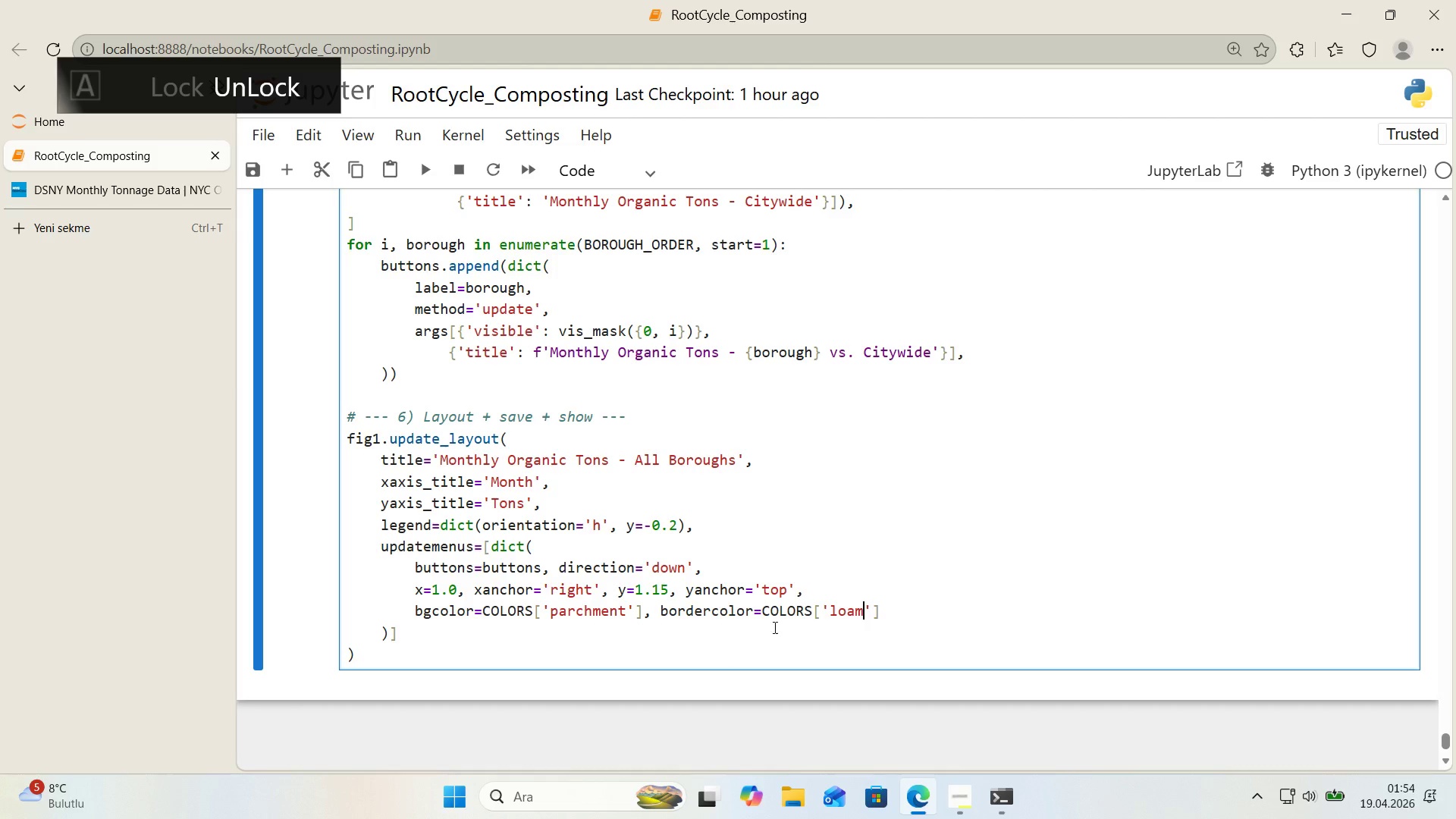 
left_click([908, 617])
 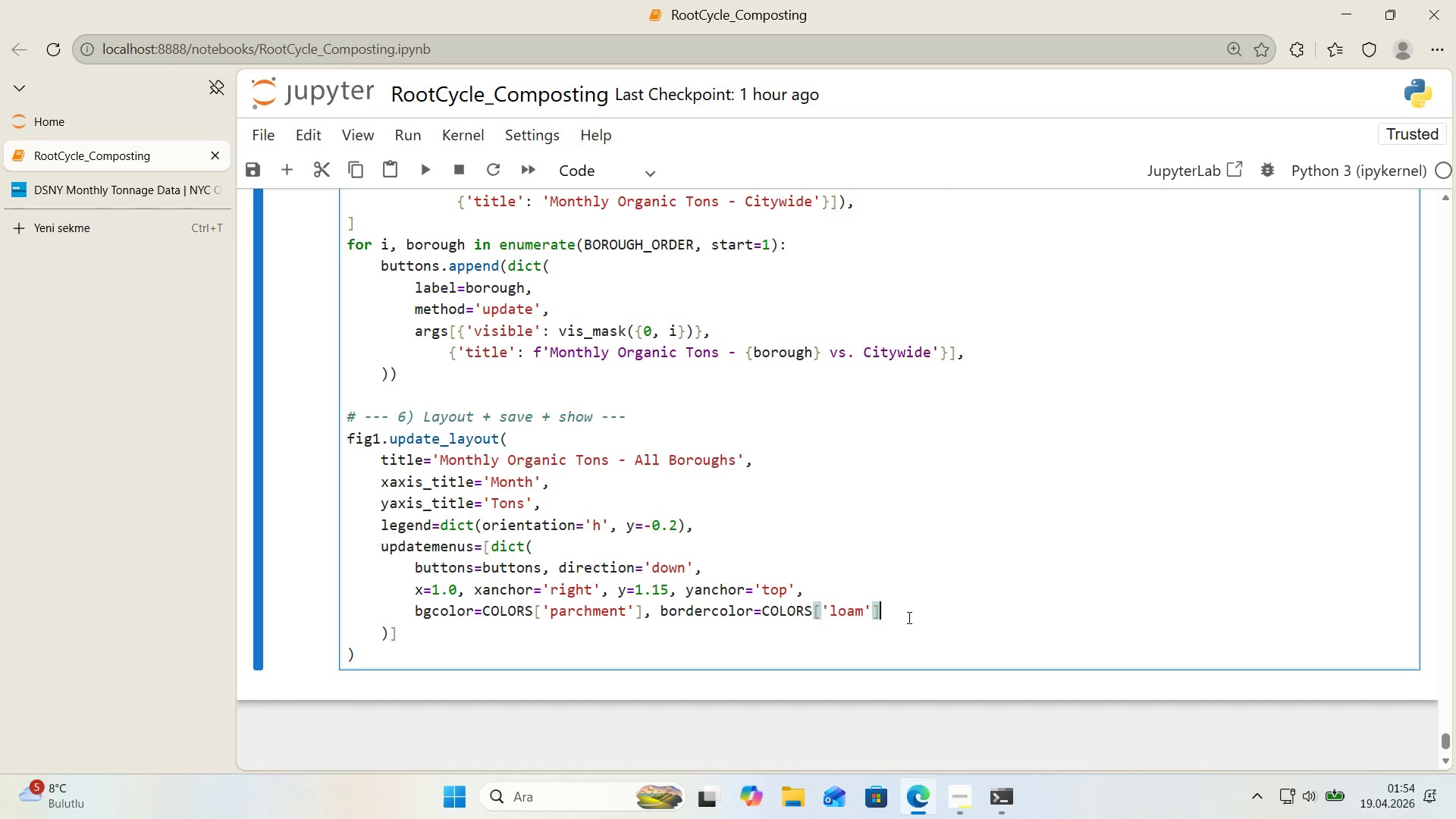 
key(Comma)
 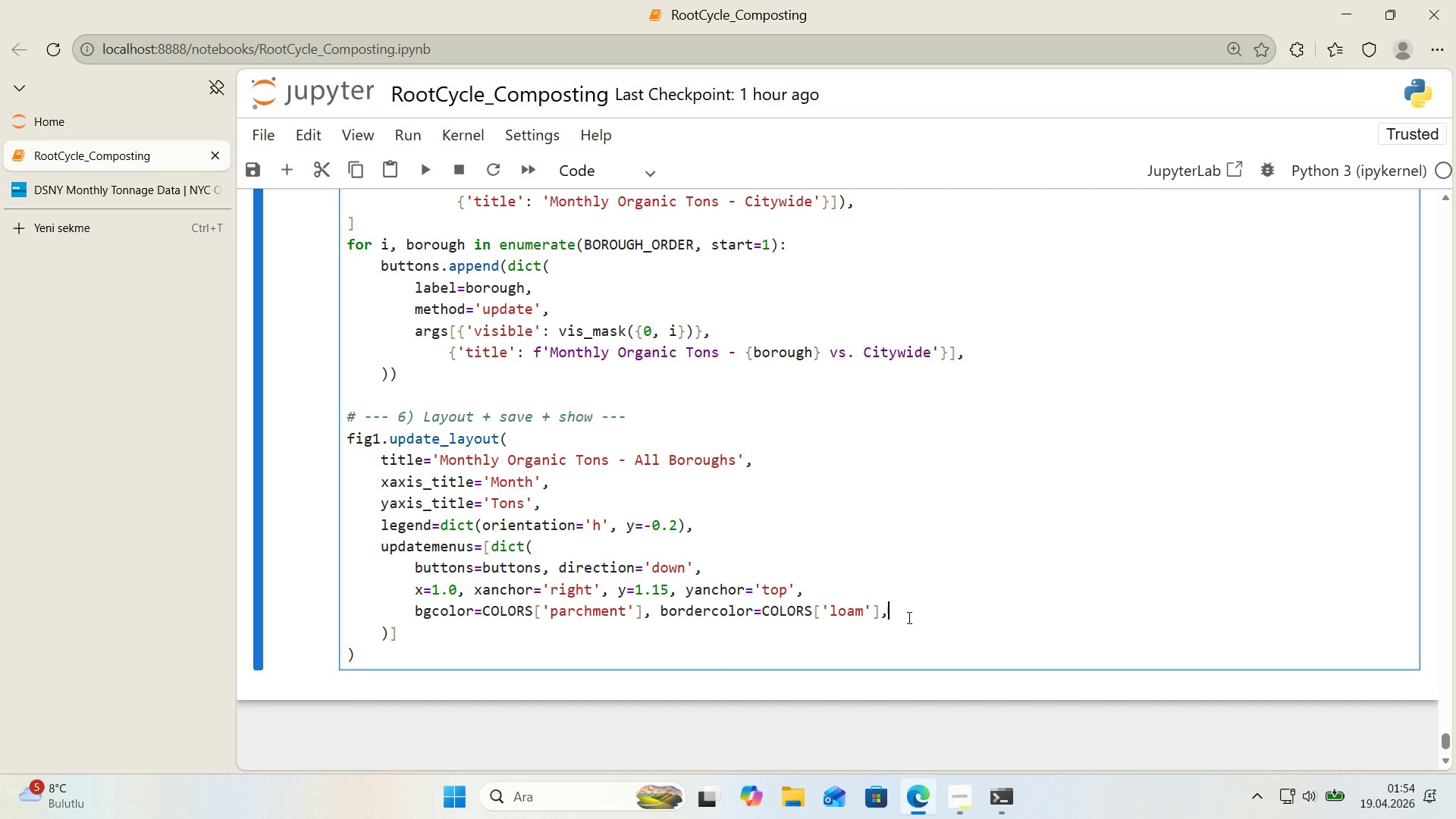 
key(ArrowDown)
 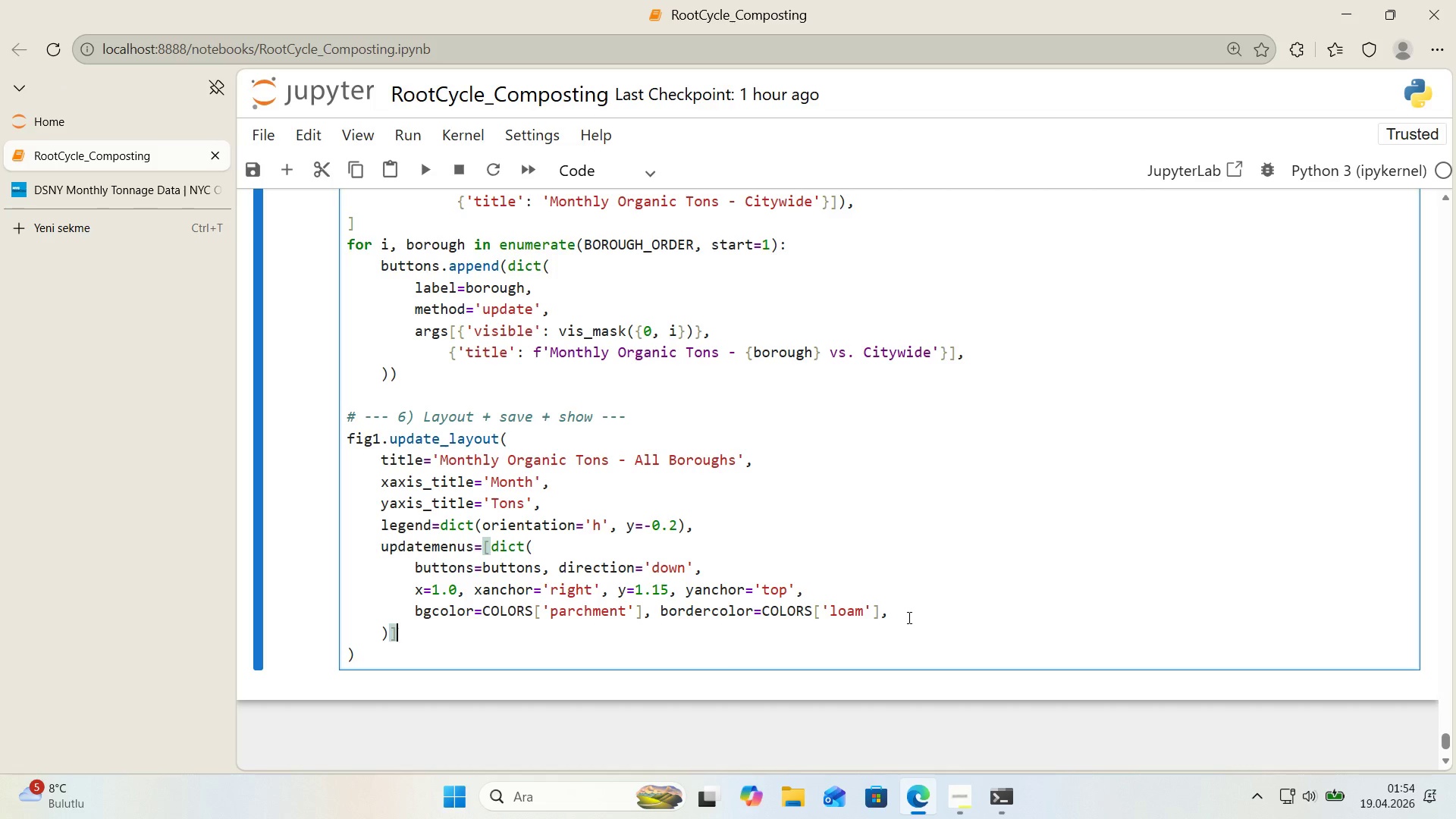 
key(Comma)
 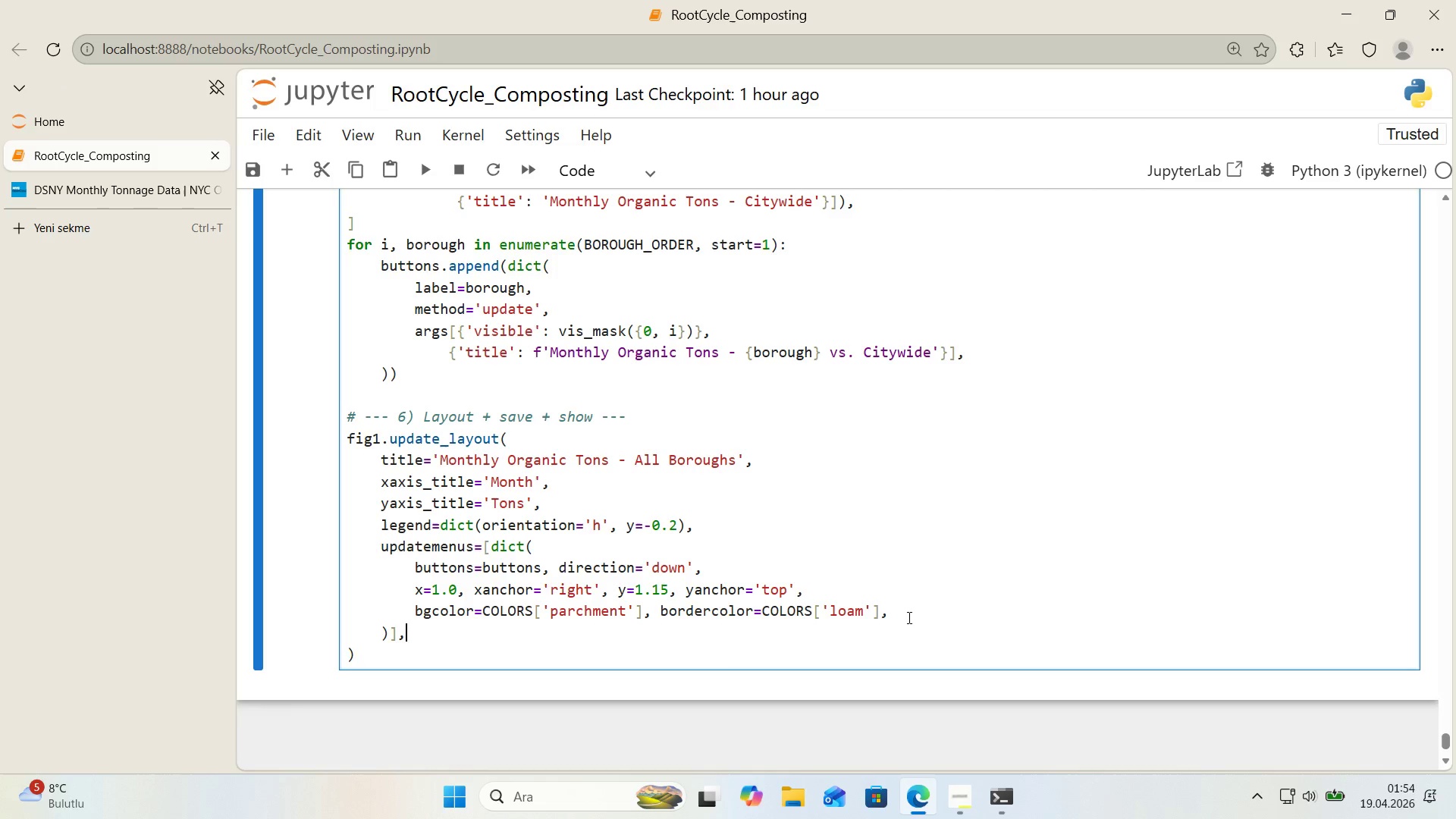 
key(Enter)
 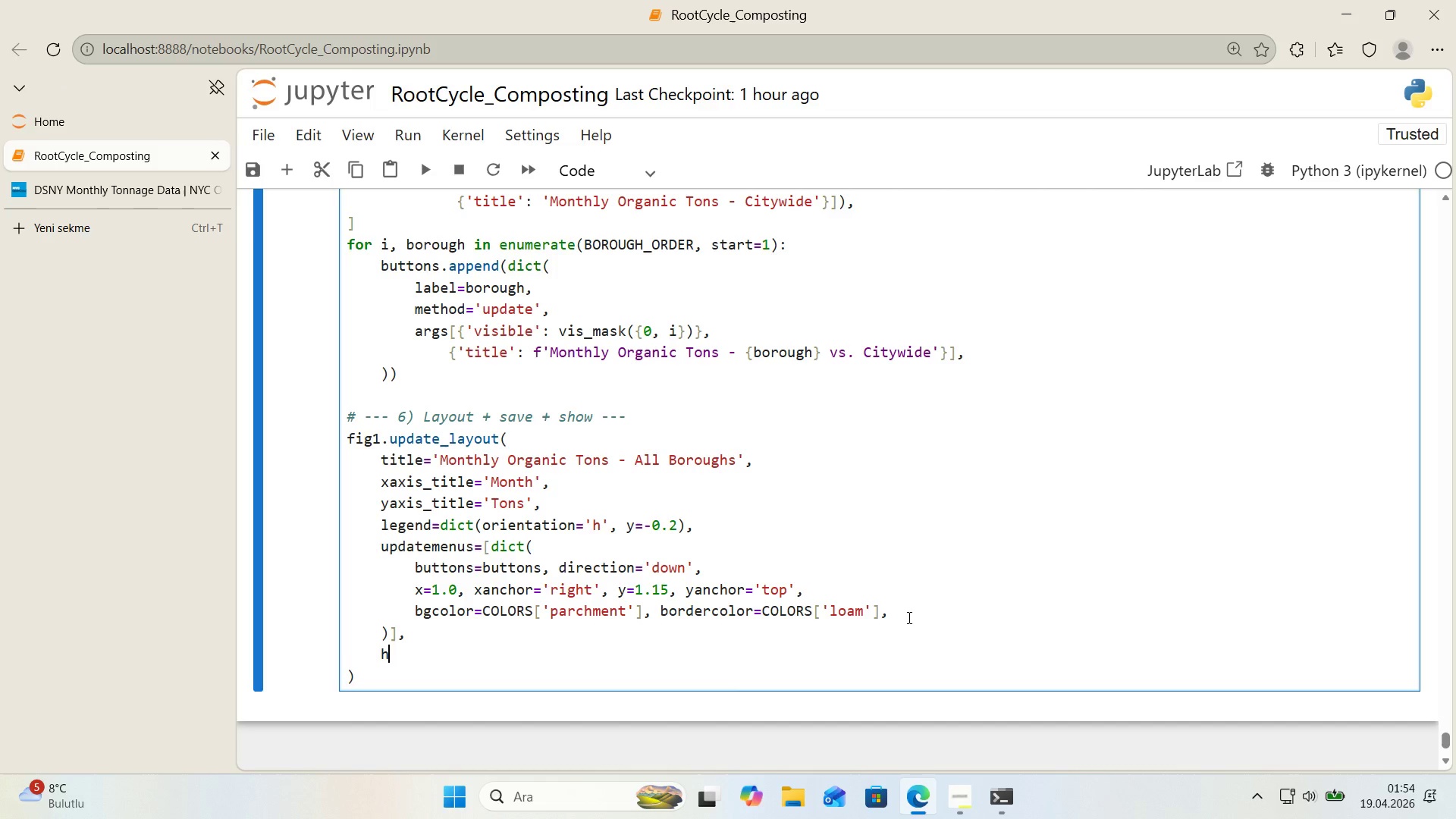 
type(hr'ght)
key(Backspace)
key(Backspace)
key(Backspace)
key(Backspace)
key(Backspace)
type(e'ght052)
key(Backspace)
key(Backspace)
key(Backspace)
type()5250)
key(Backspace)
key(Backspace)
type(0, **PLY)
key(Backspace)
type(OTLY_LAYOUT,)
 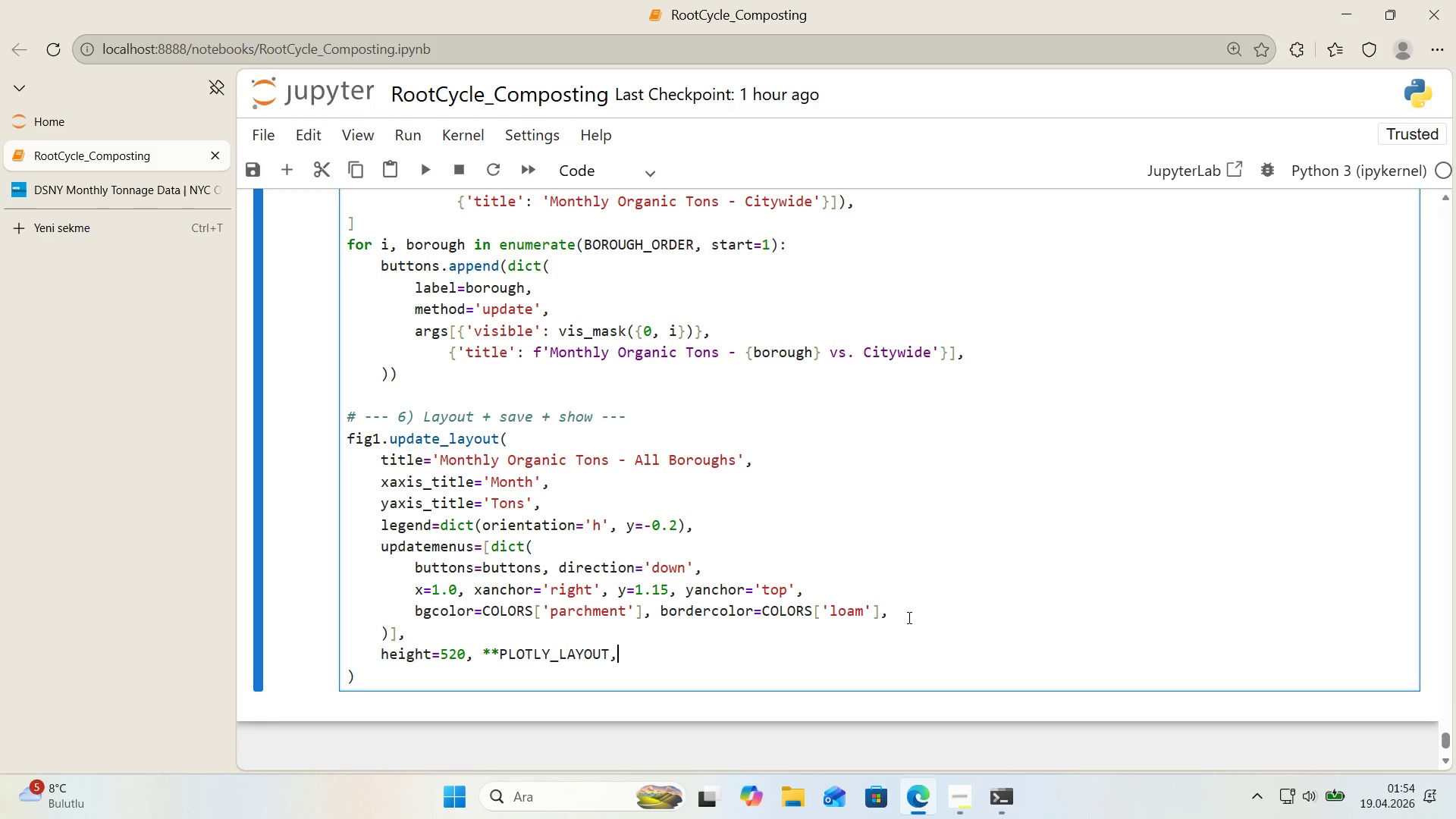 
key(ArrowDown)
 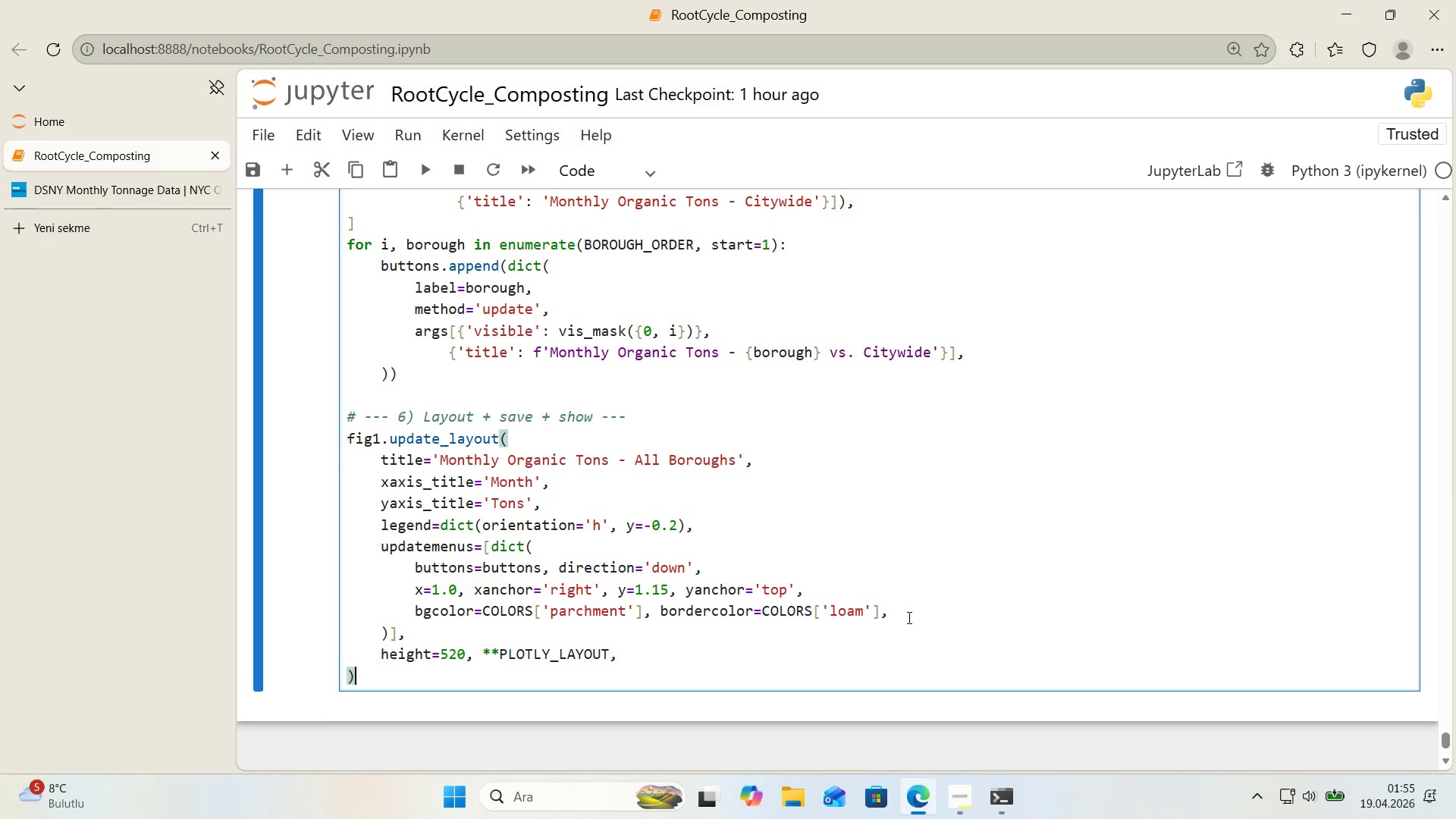 
key(Enter)
 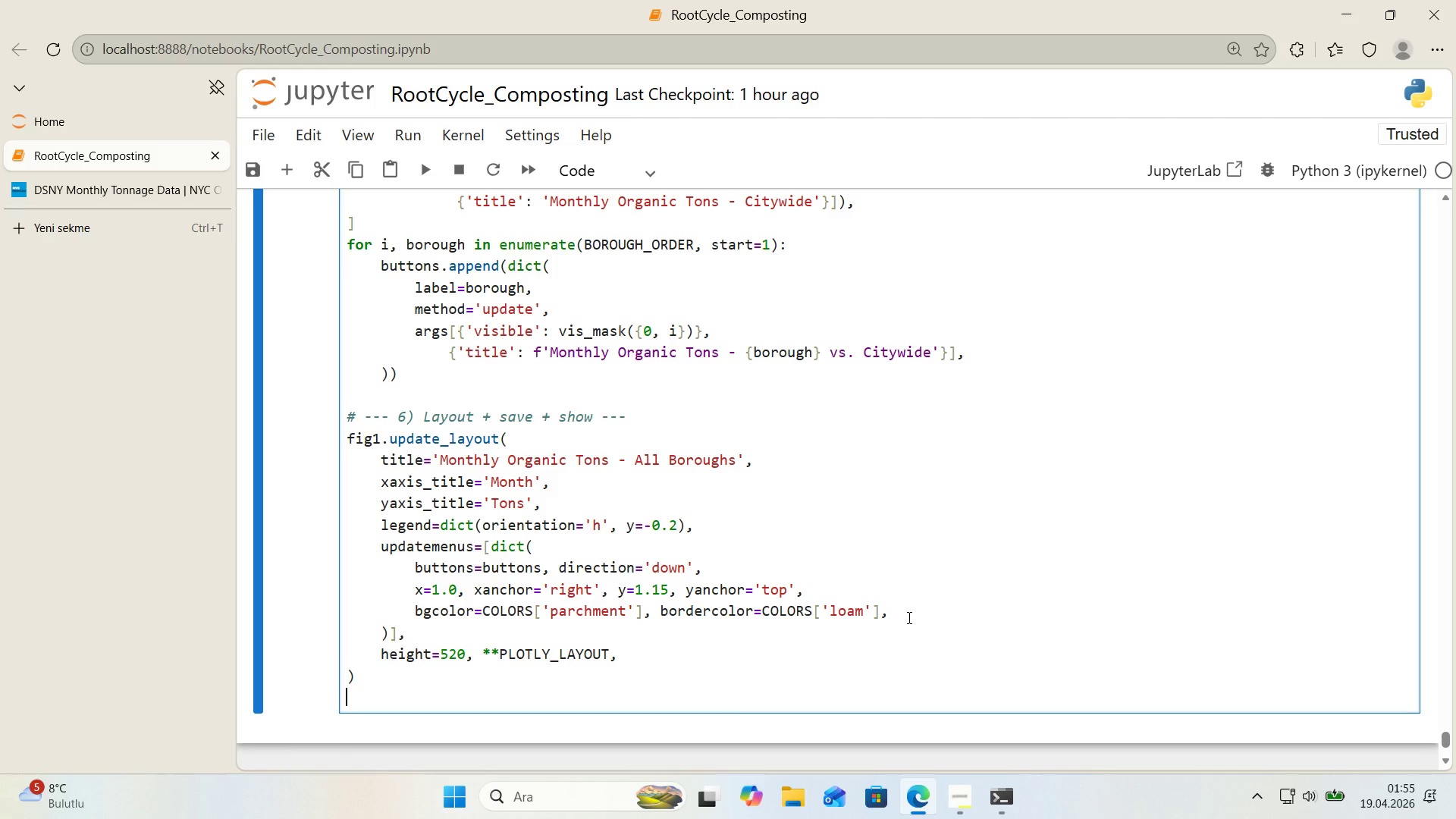 
type(F)
key(Backspace)
type(f'g1.wr'te_'mage*()
 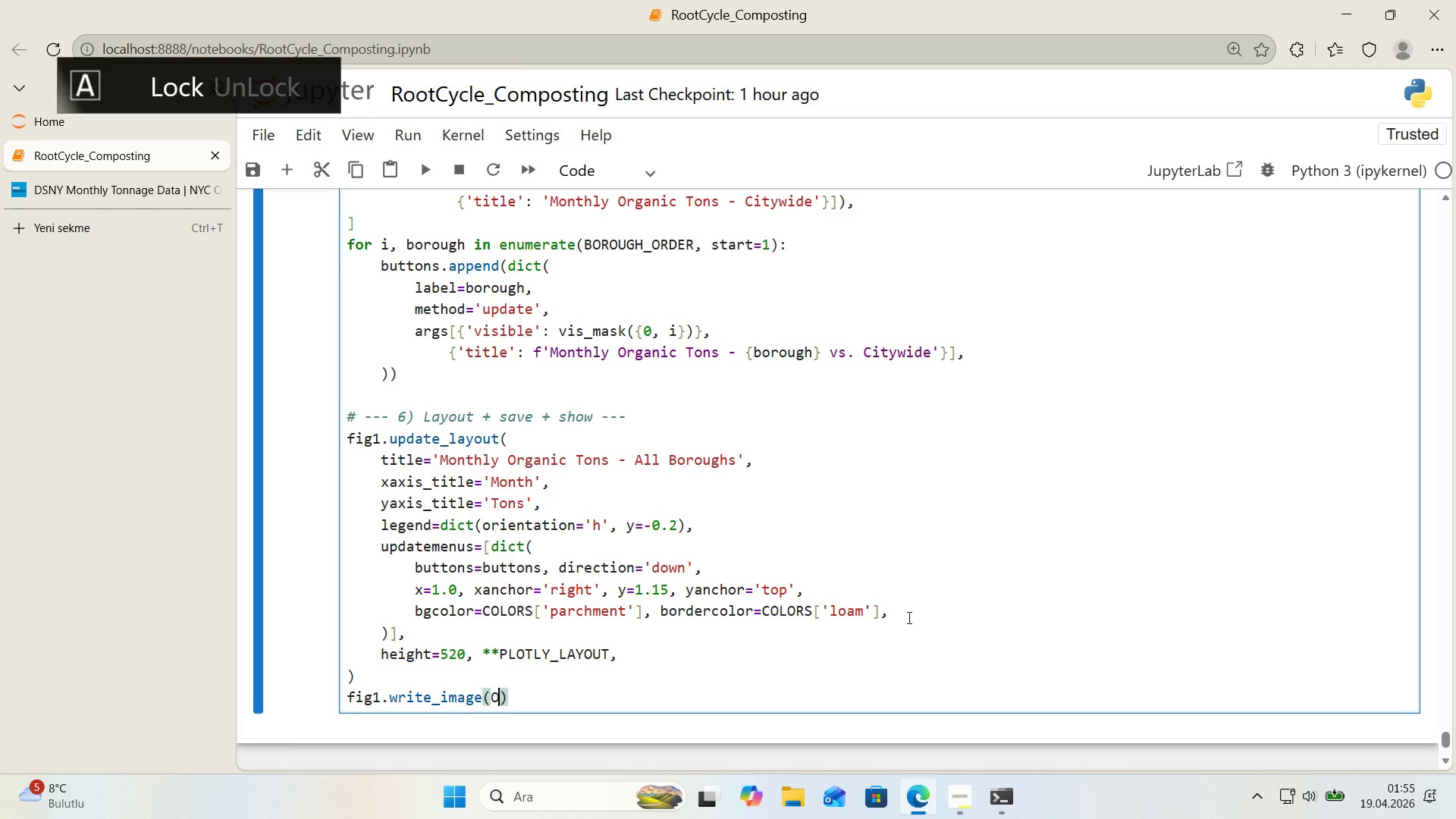 
 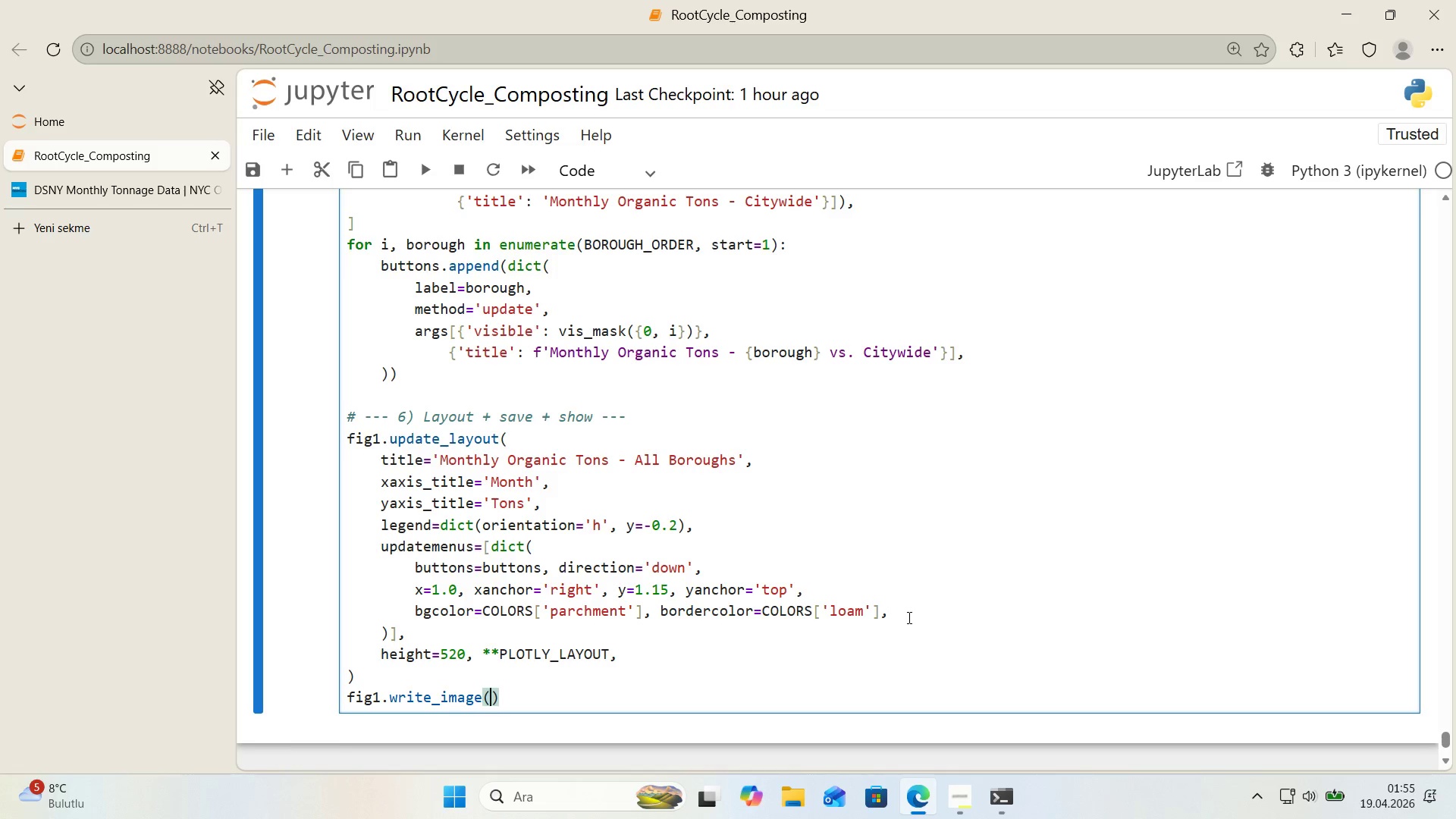 
key(ArrowLeft)
 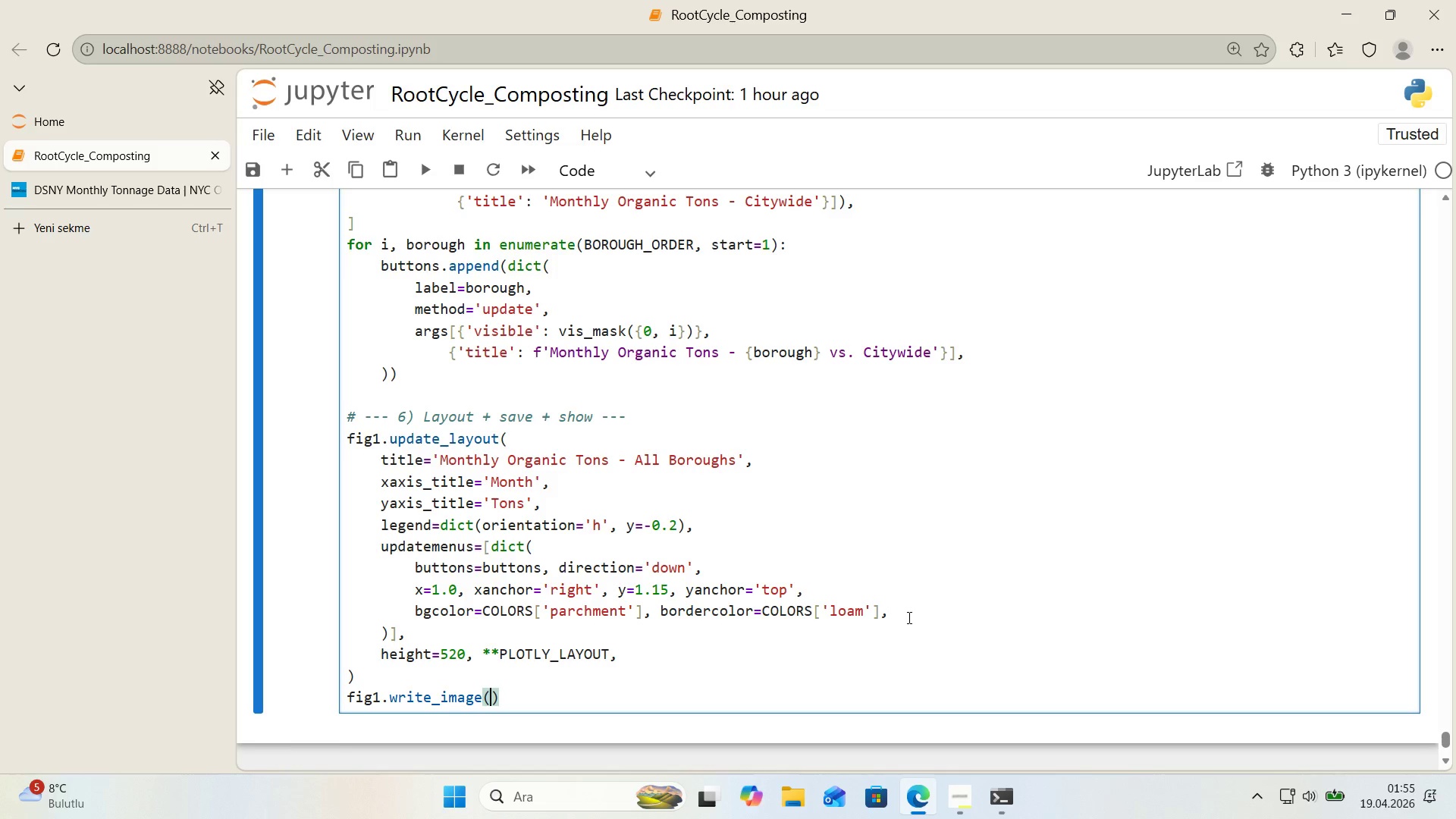 
type(OUTPUDU)
key(Backspace)
key(Backspace)
type(T_DIR)
 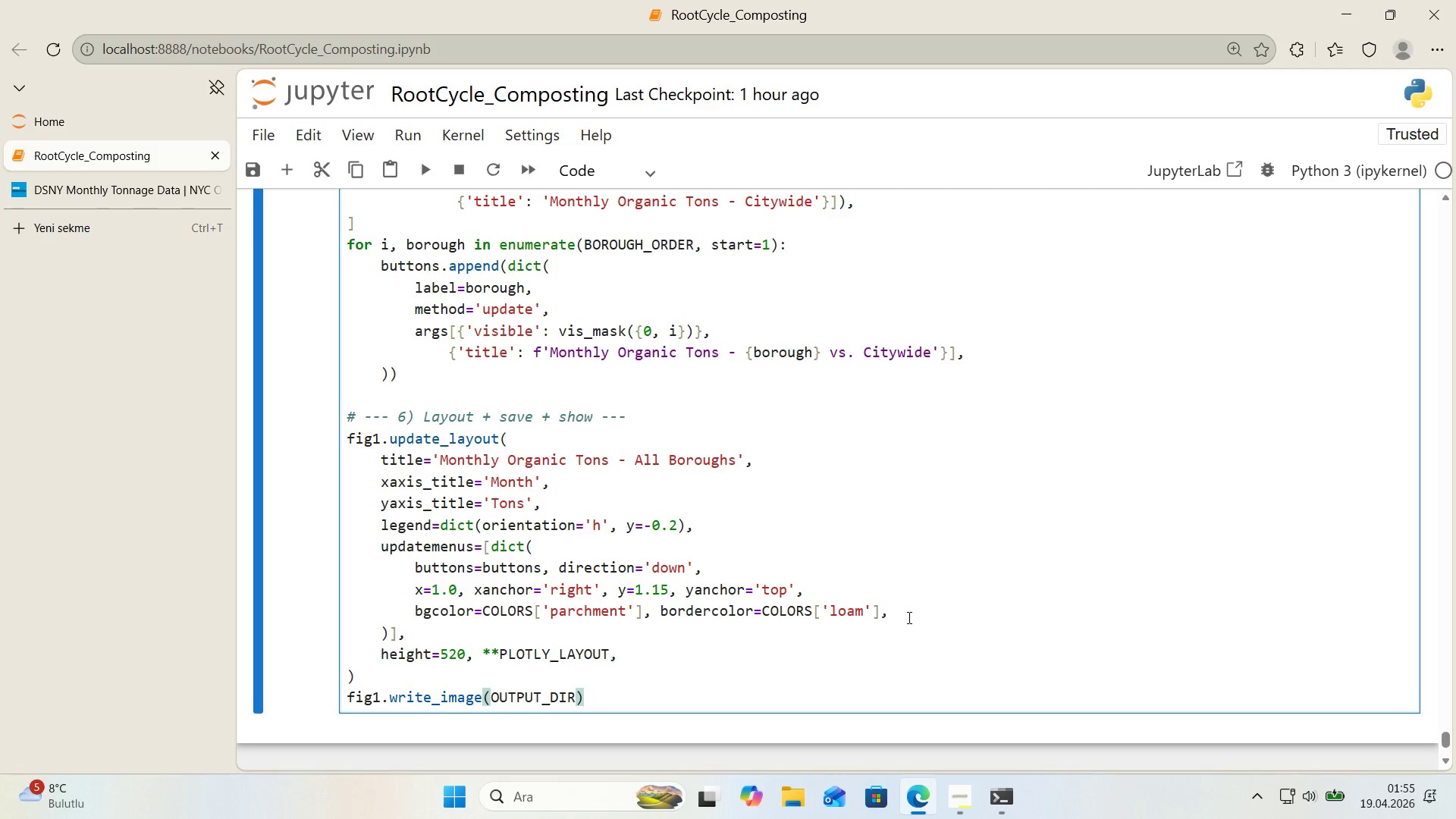 
scroll: coordinate [637, 527], scroll_direction: down, amount: 1.0
 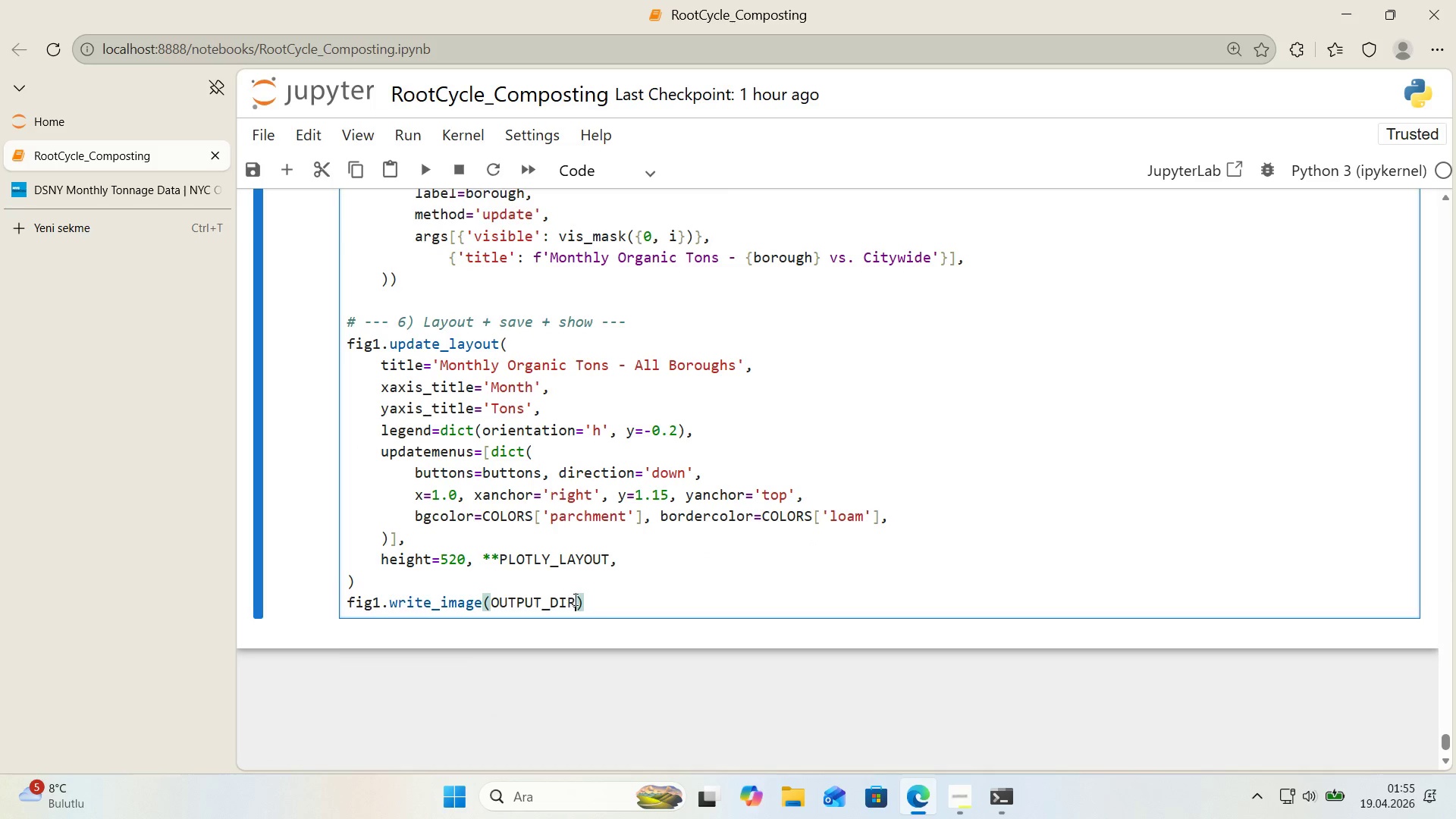 
left_click([578, 600])
 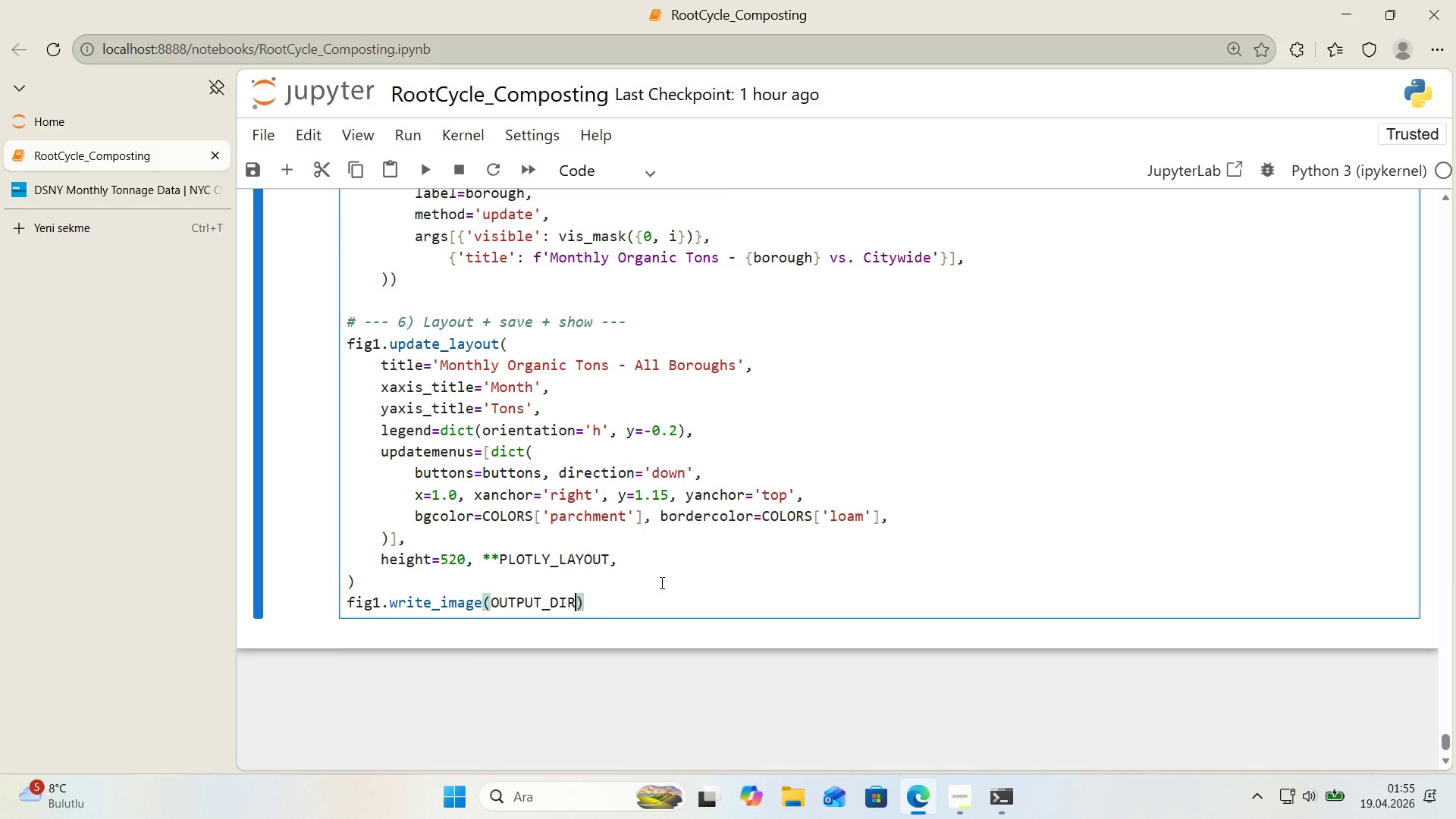 
type( & @@)
 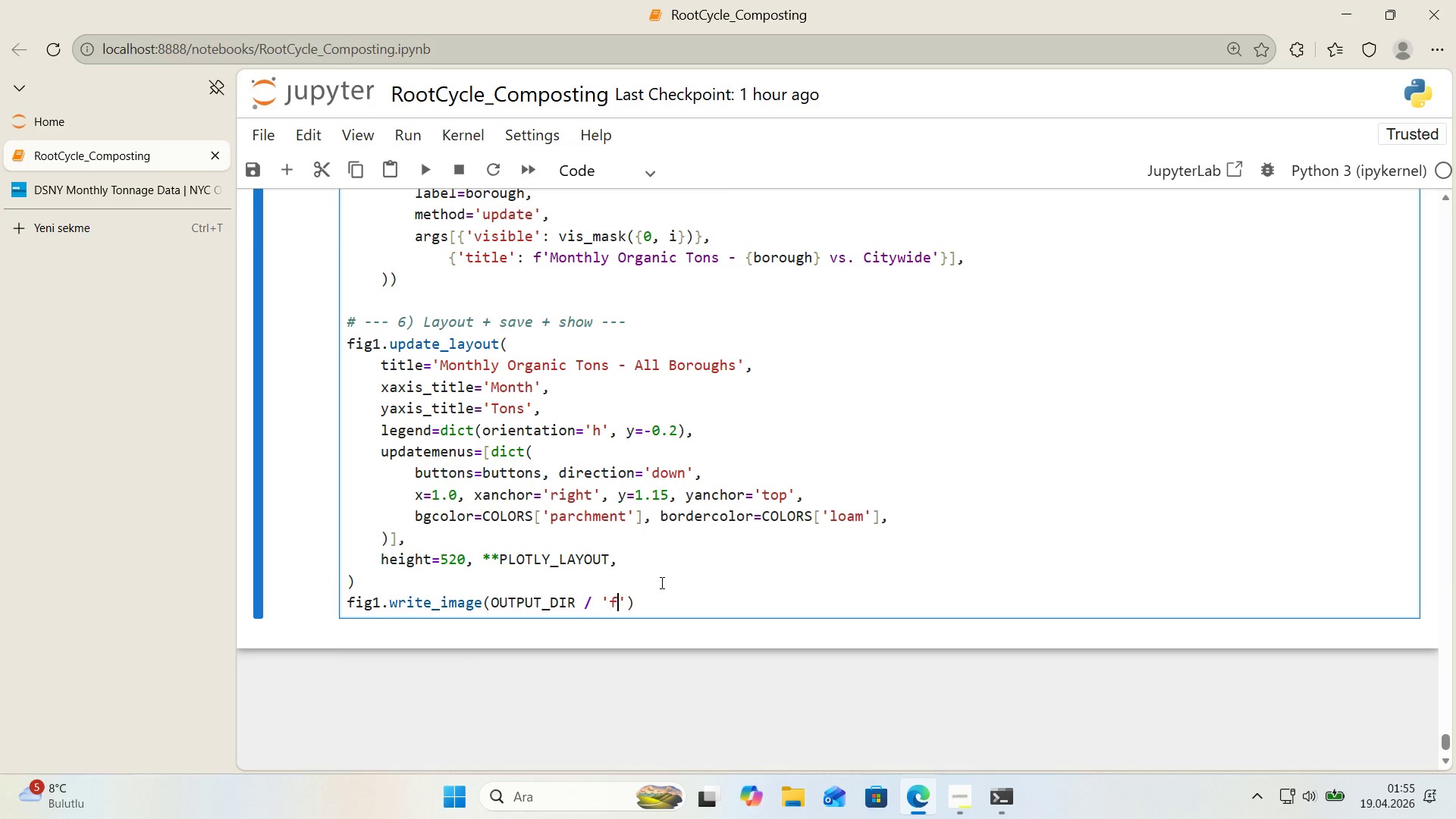 
 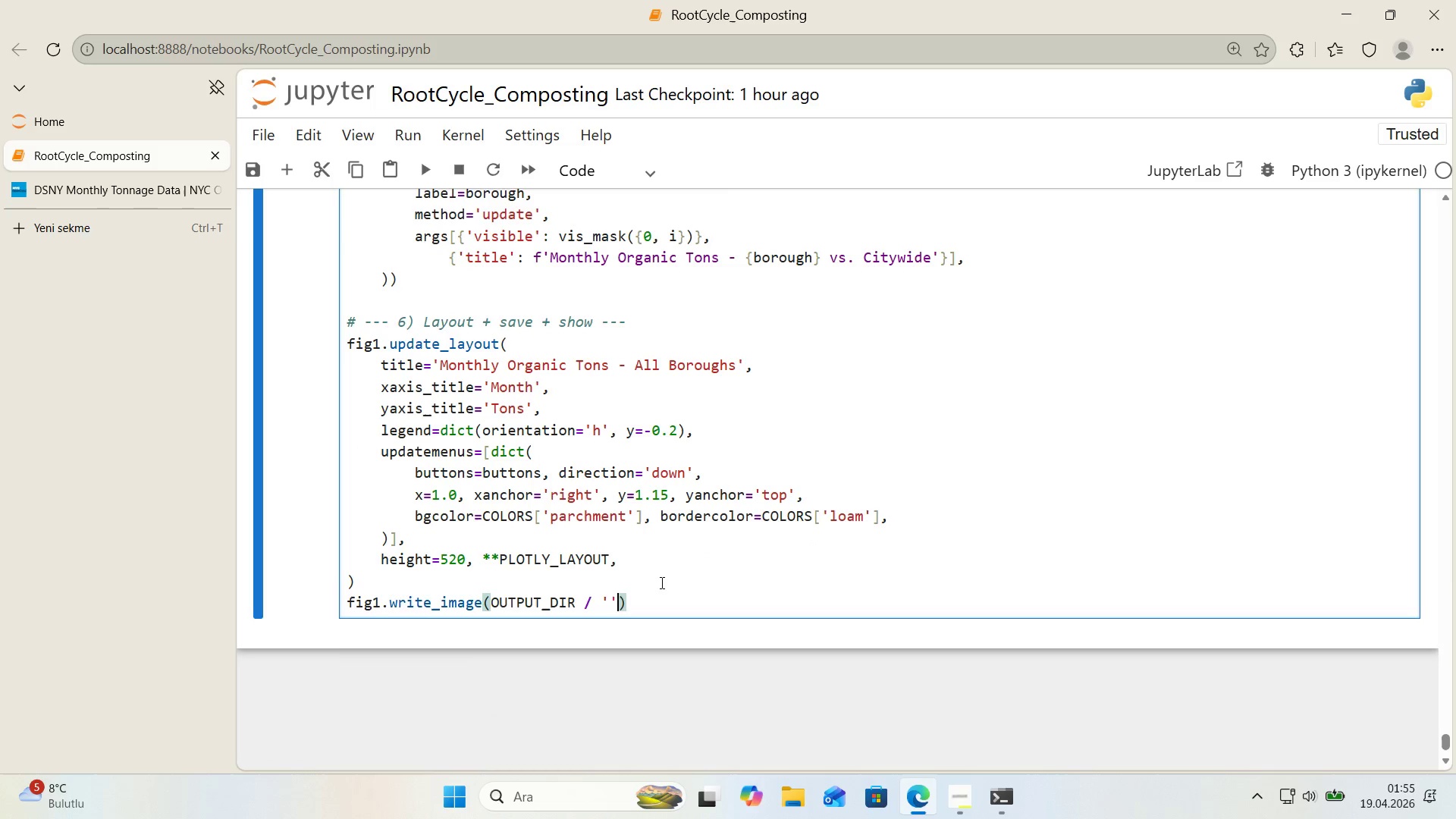 
key(ArrowLeft)
 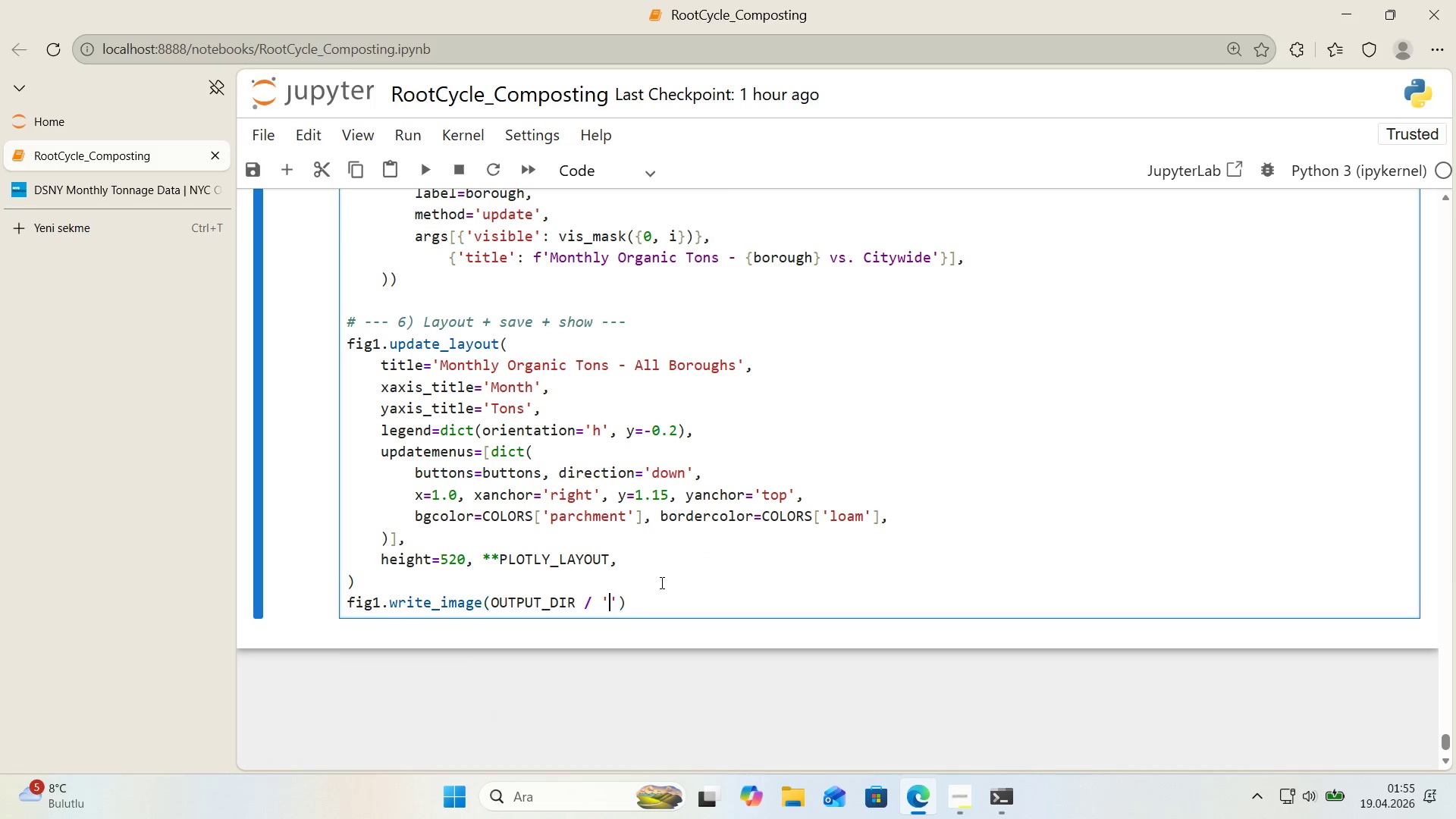 
type(f'g2_borough_dropw)
key(Backspace)
type(dowwn)
key(Backspace)
key(Backspace)
type(n.png)
 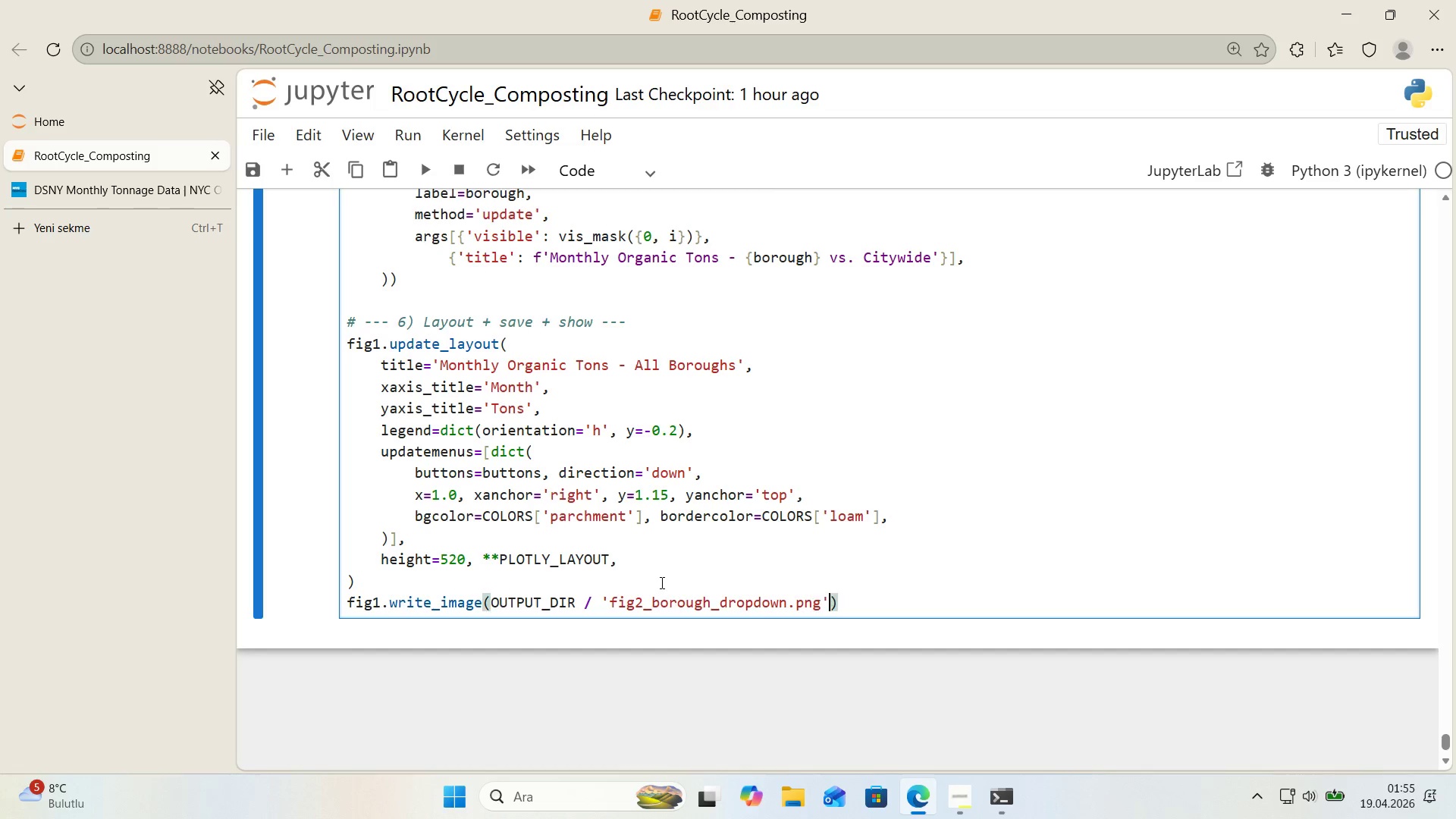 
 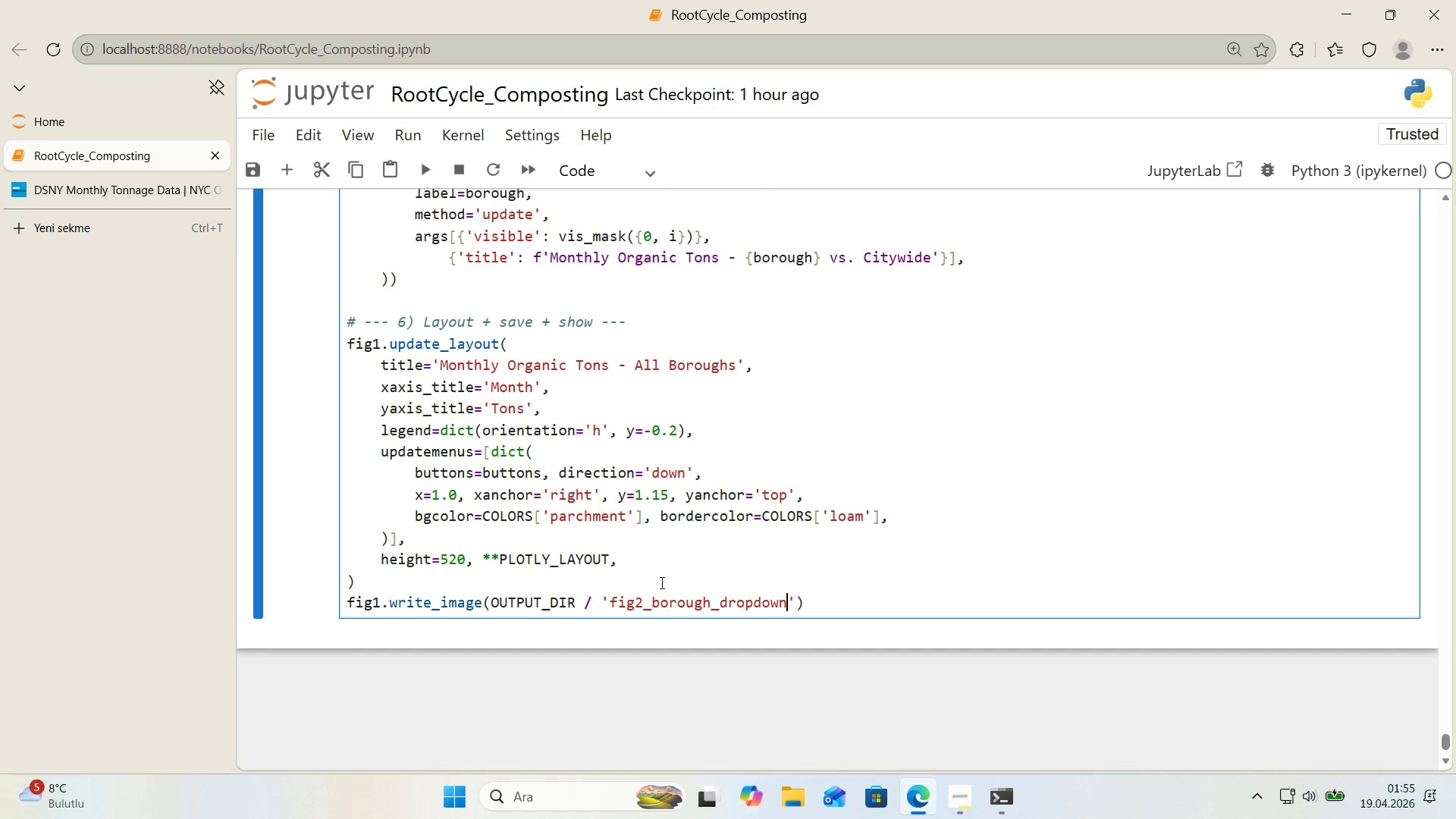 
key(ArrowRight)
 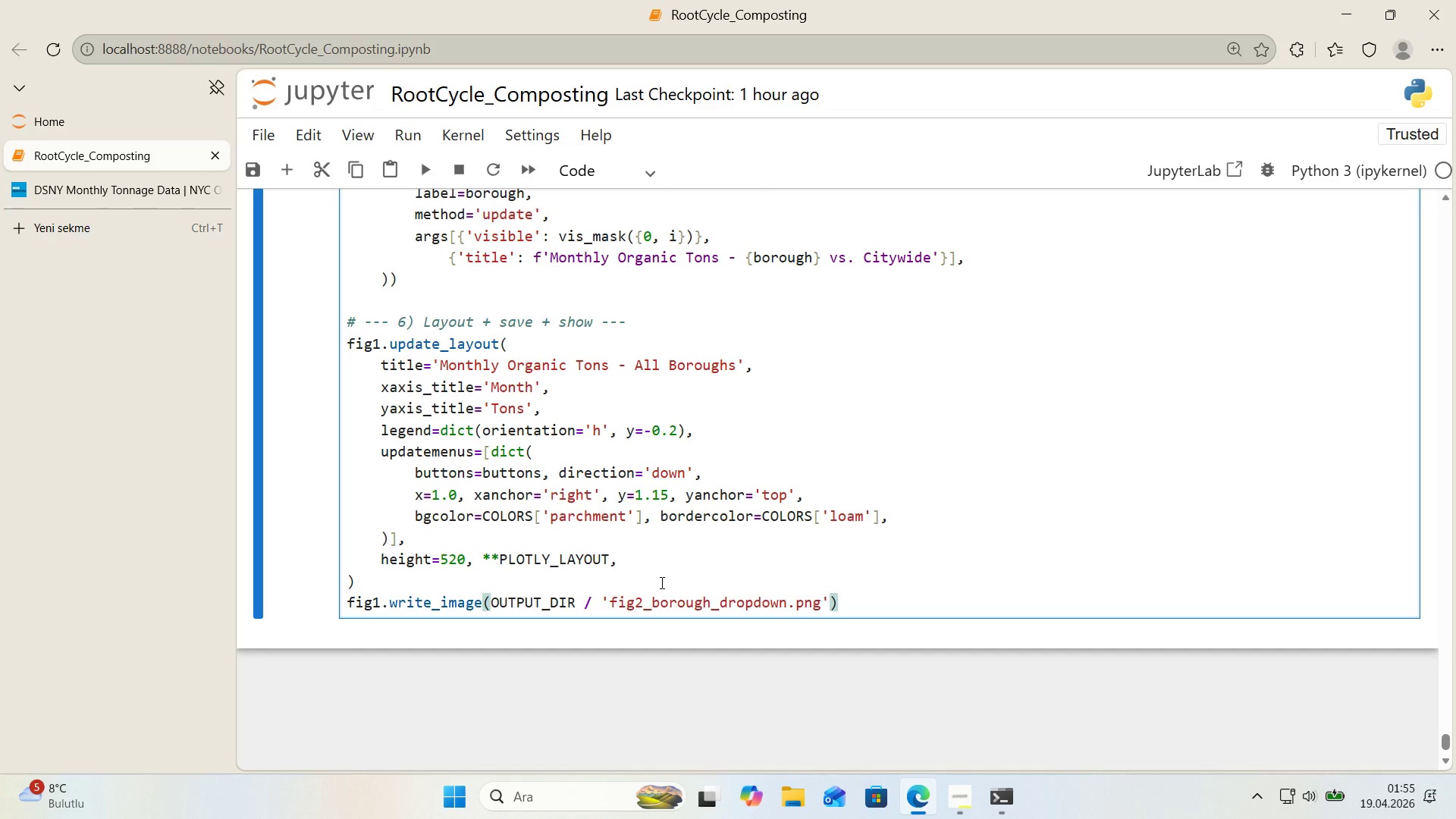 
key(Comma)
 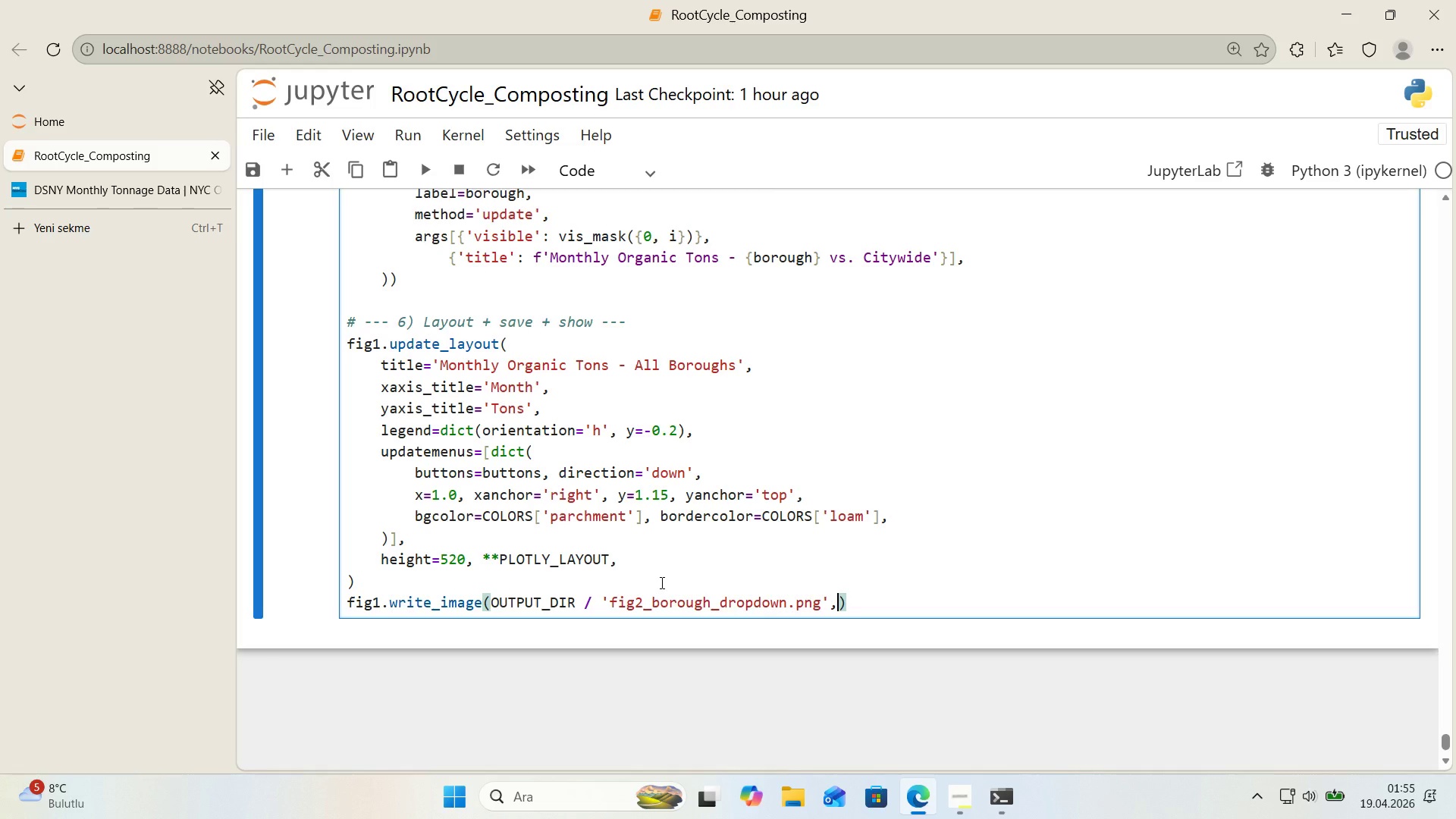 
key(Enter)
 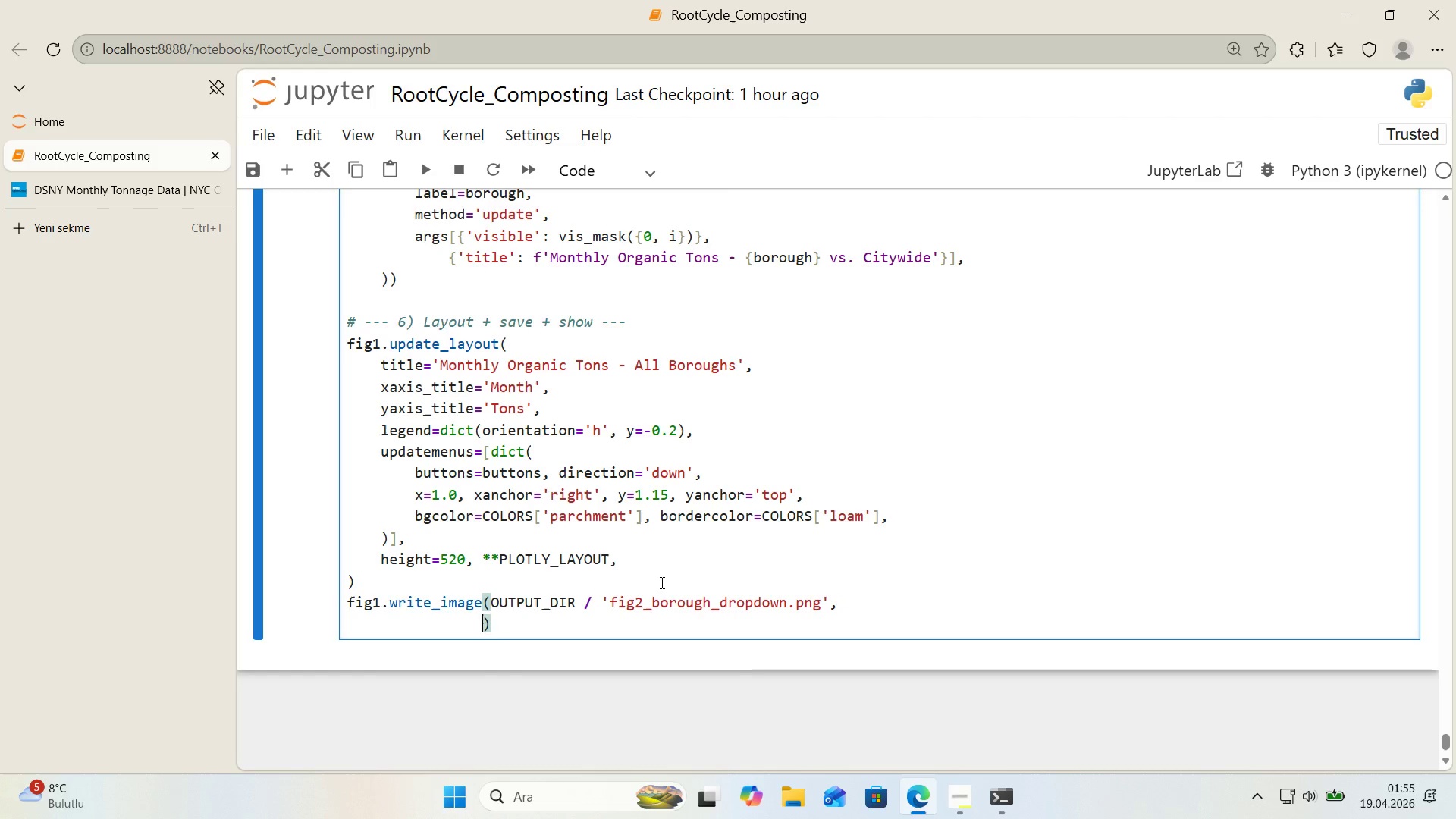 
type(w'dth)10)
key(Backspace)
type(100, he'ght)520, scale)2)
 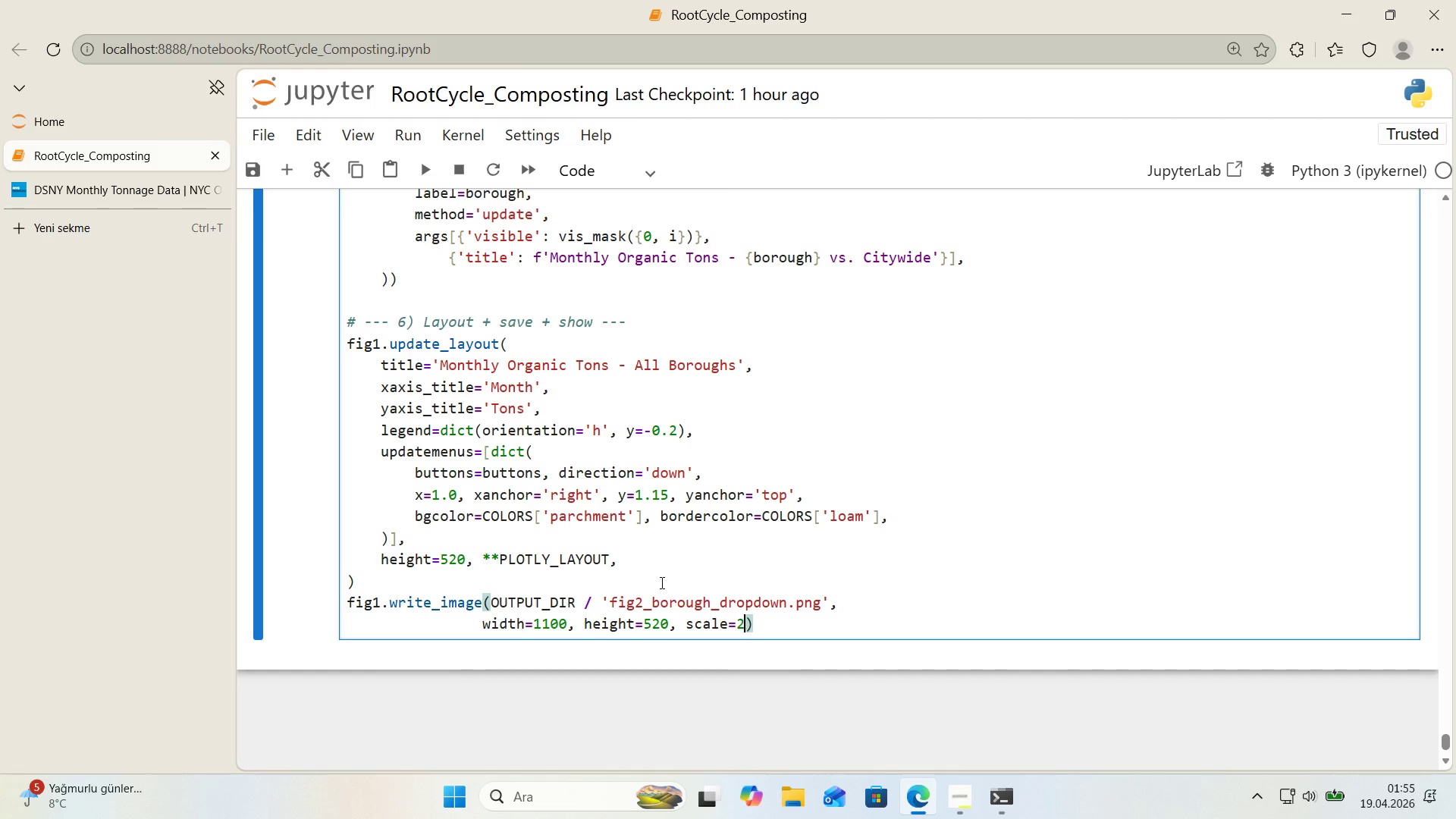 
key(ArrowRight)
 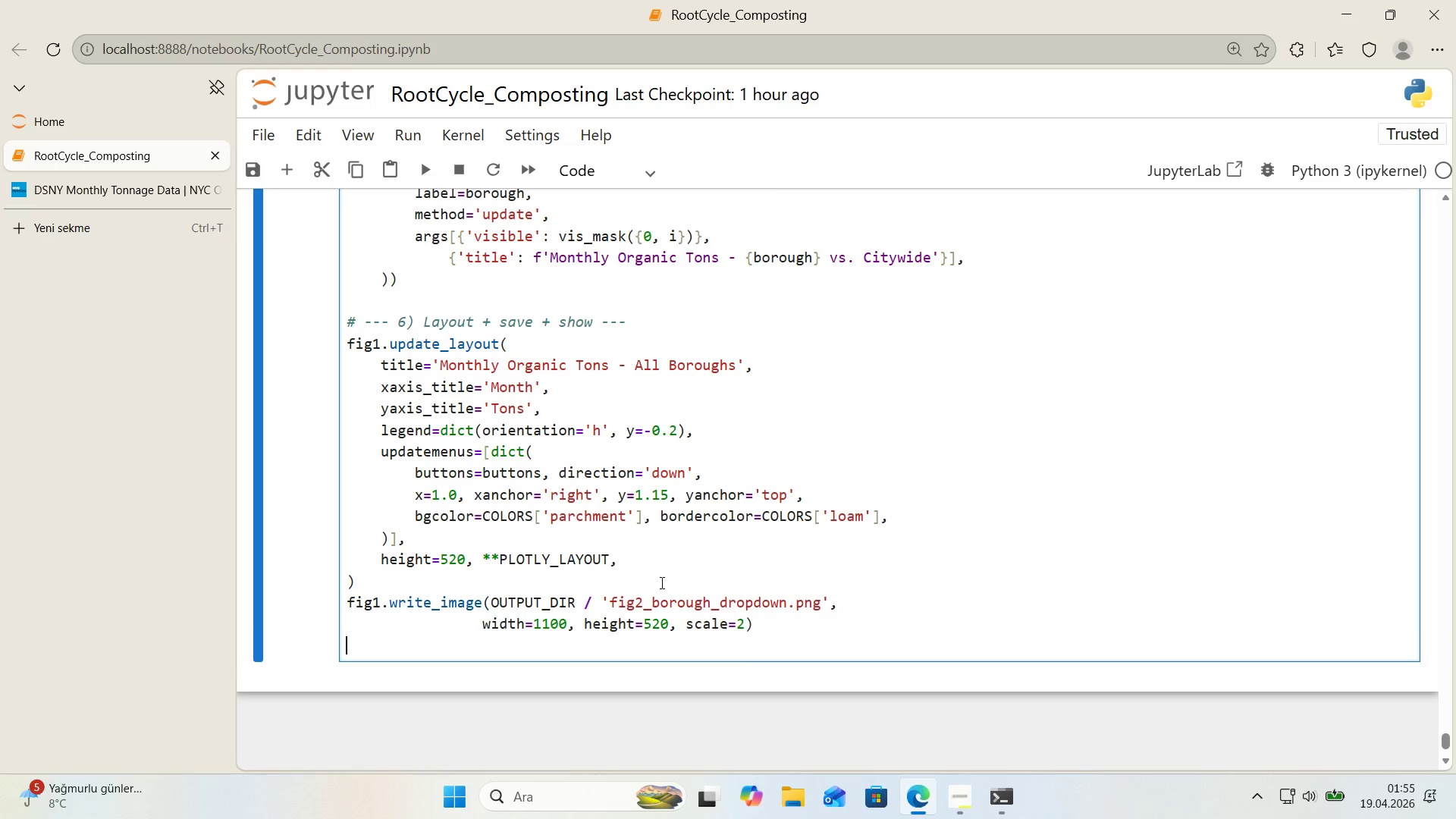 
key(Enter)
 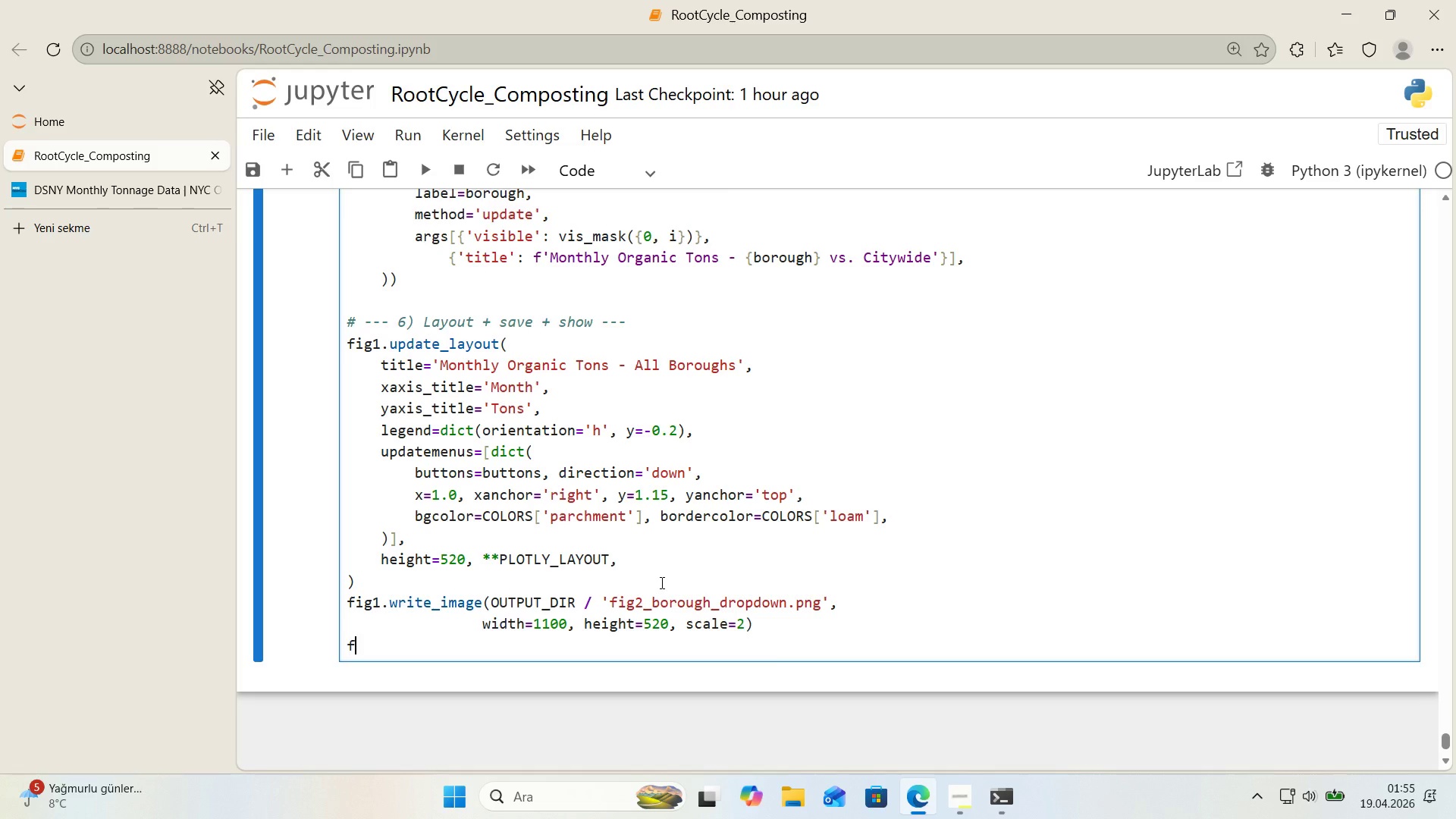 
type(f'g.s)
key(Backspace)
key(Backspace)
type(1.show*()
 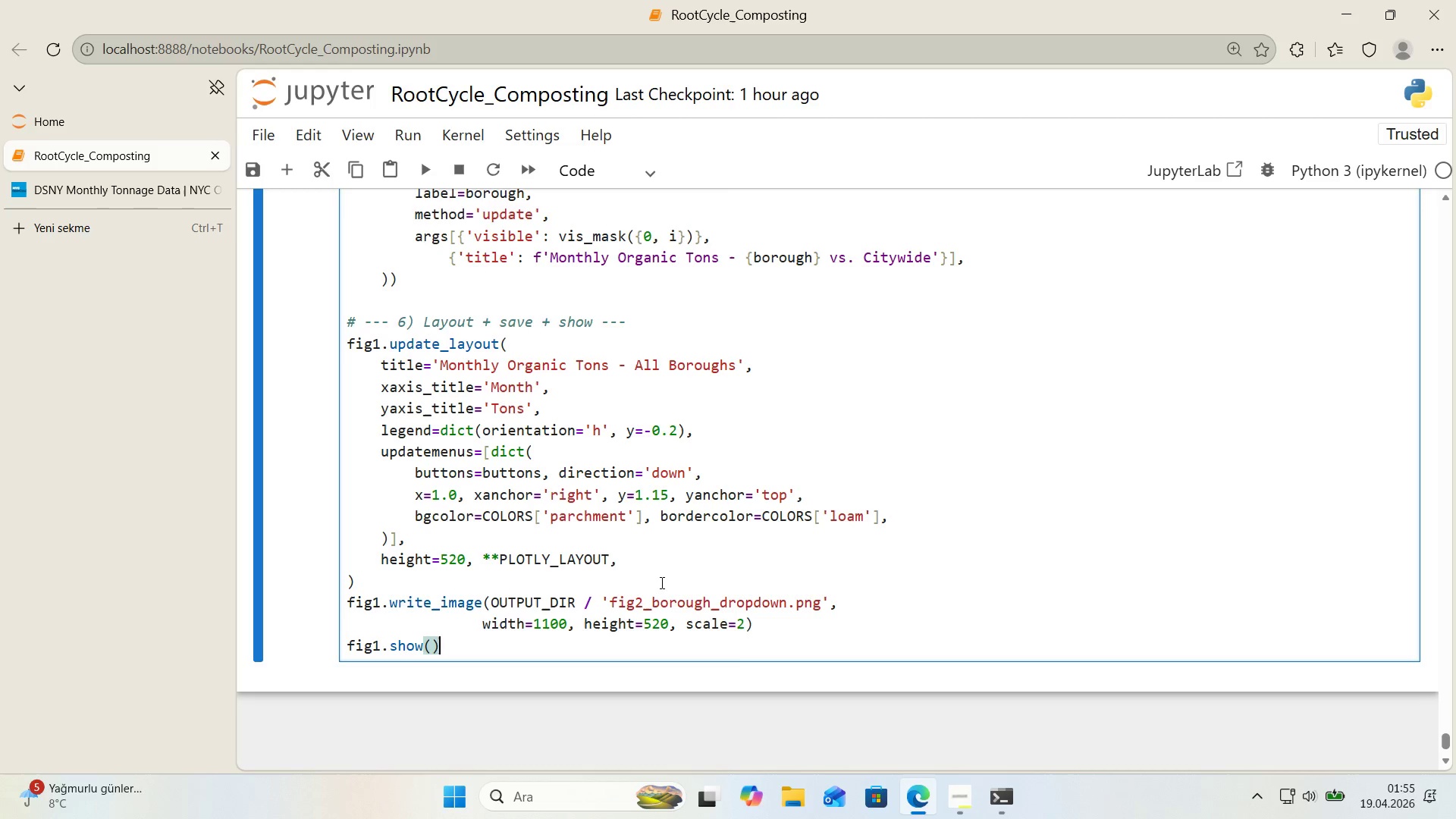 
wait(7.22)
 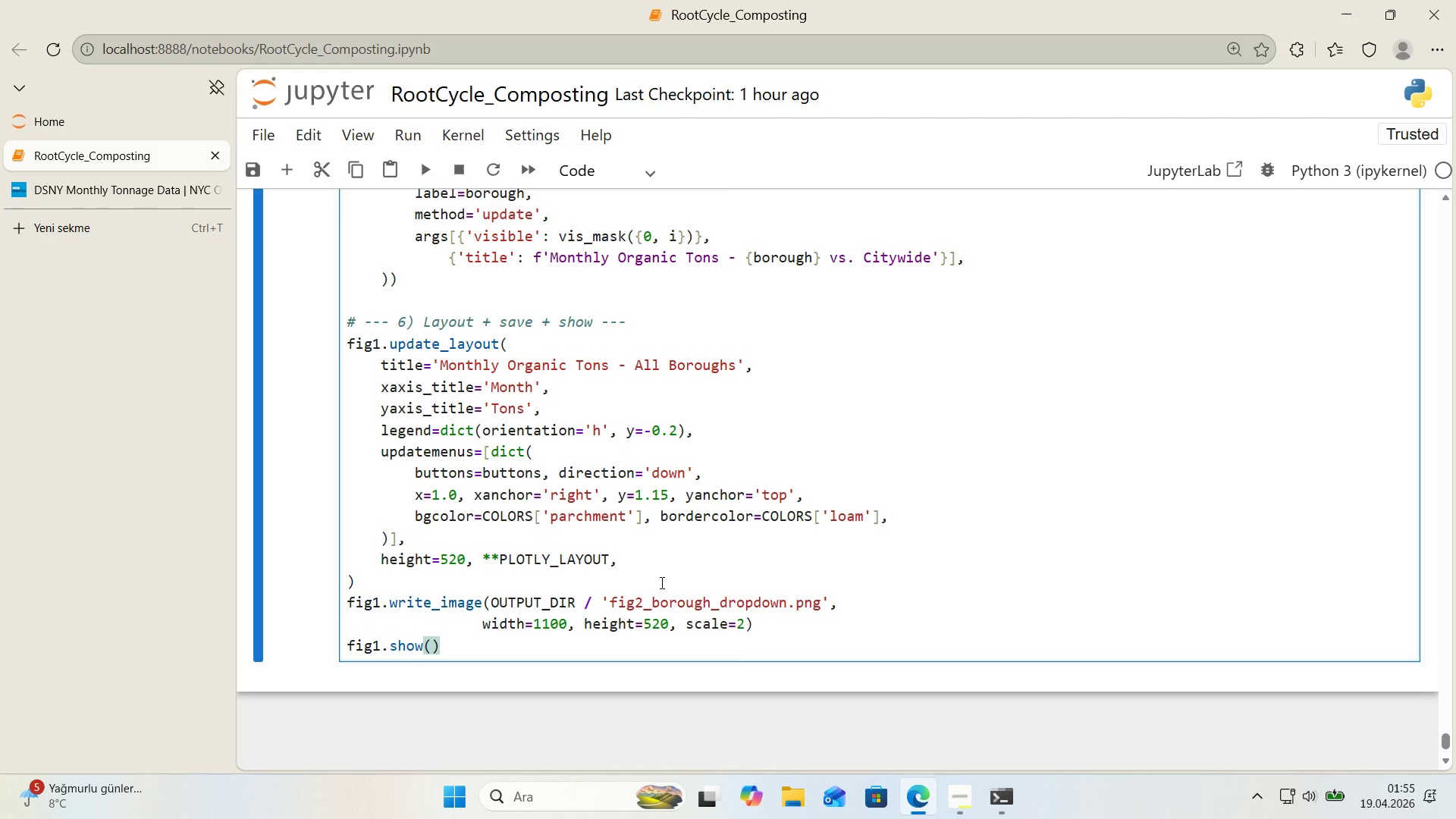 
scroll: coordinate [736, 475], scroll_direction: up, amount: 20.0
 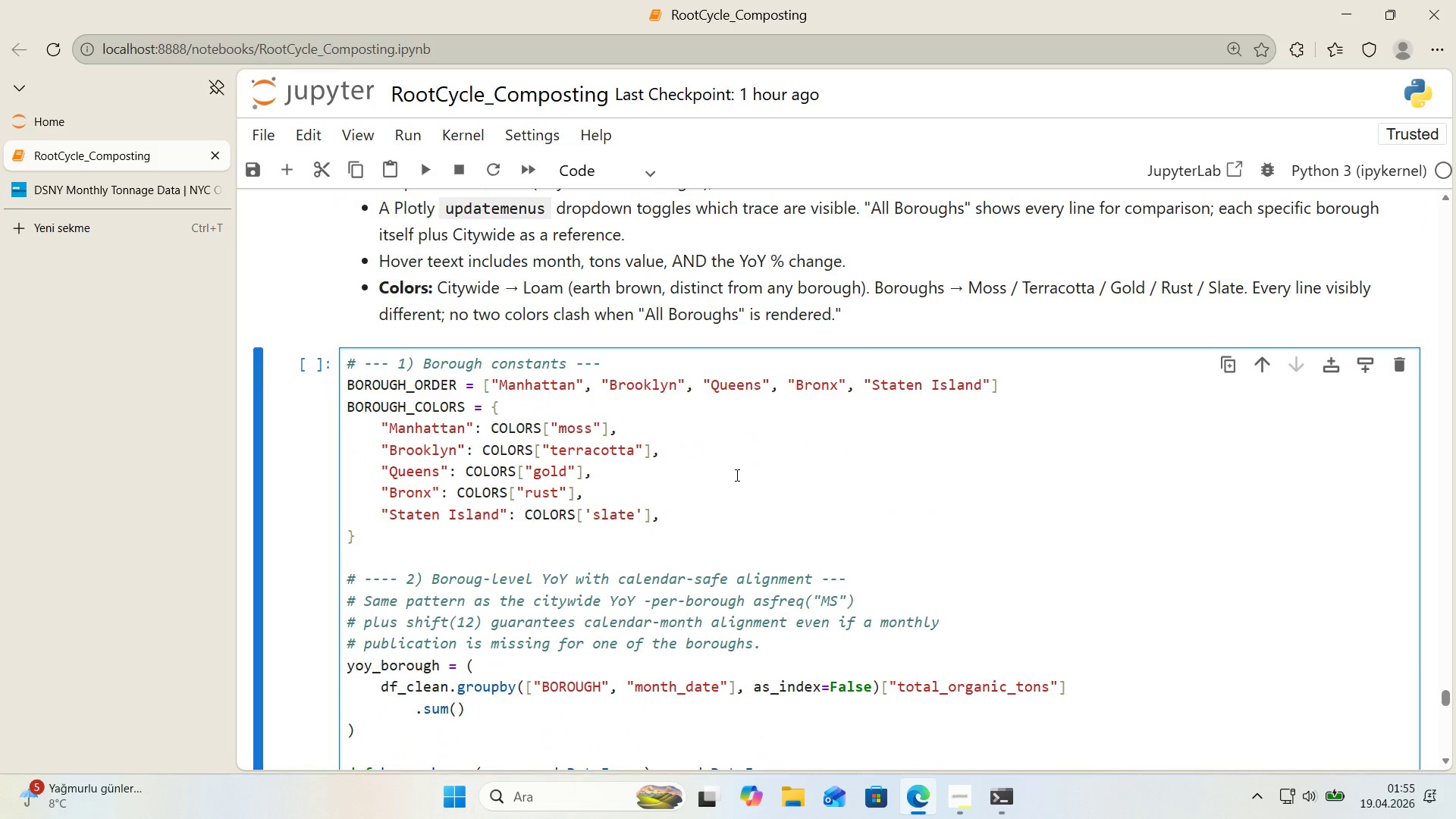 
scroll: coordinate [736, 475], scroll_direction: down, amount: 1.0
 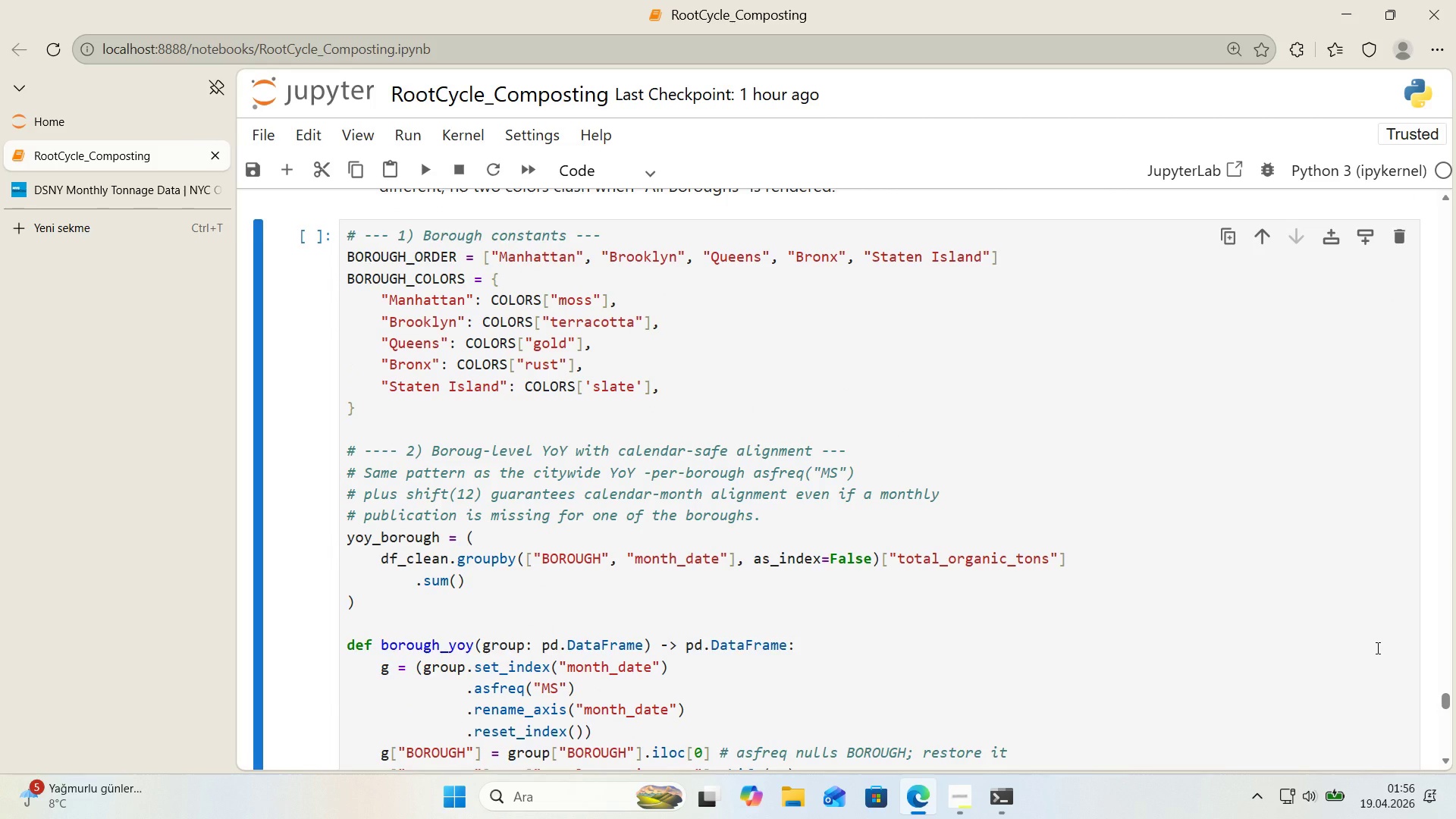 
wait(10.41)
 